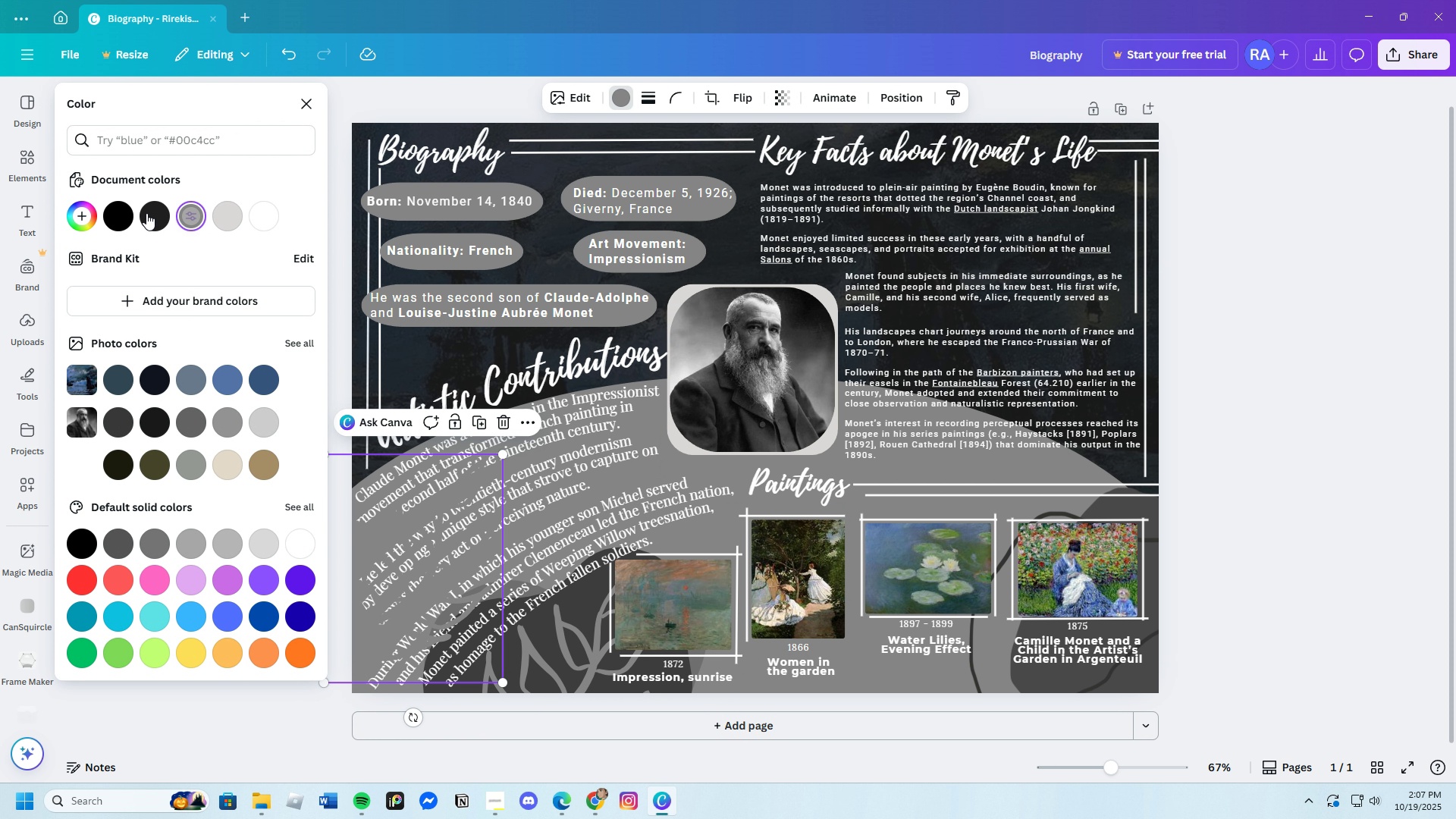 
left_click([146, 215])
 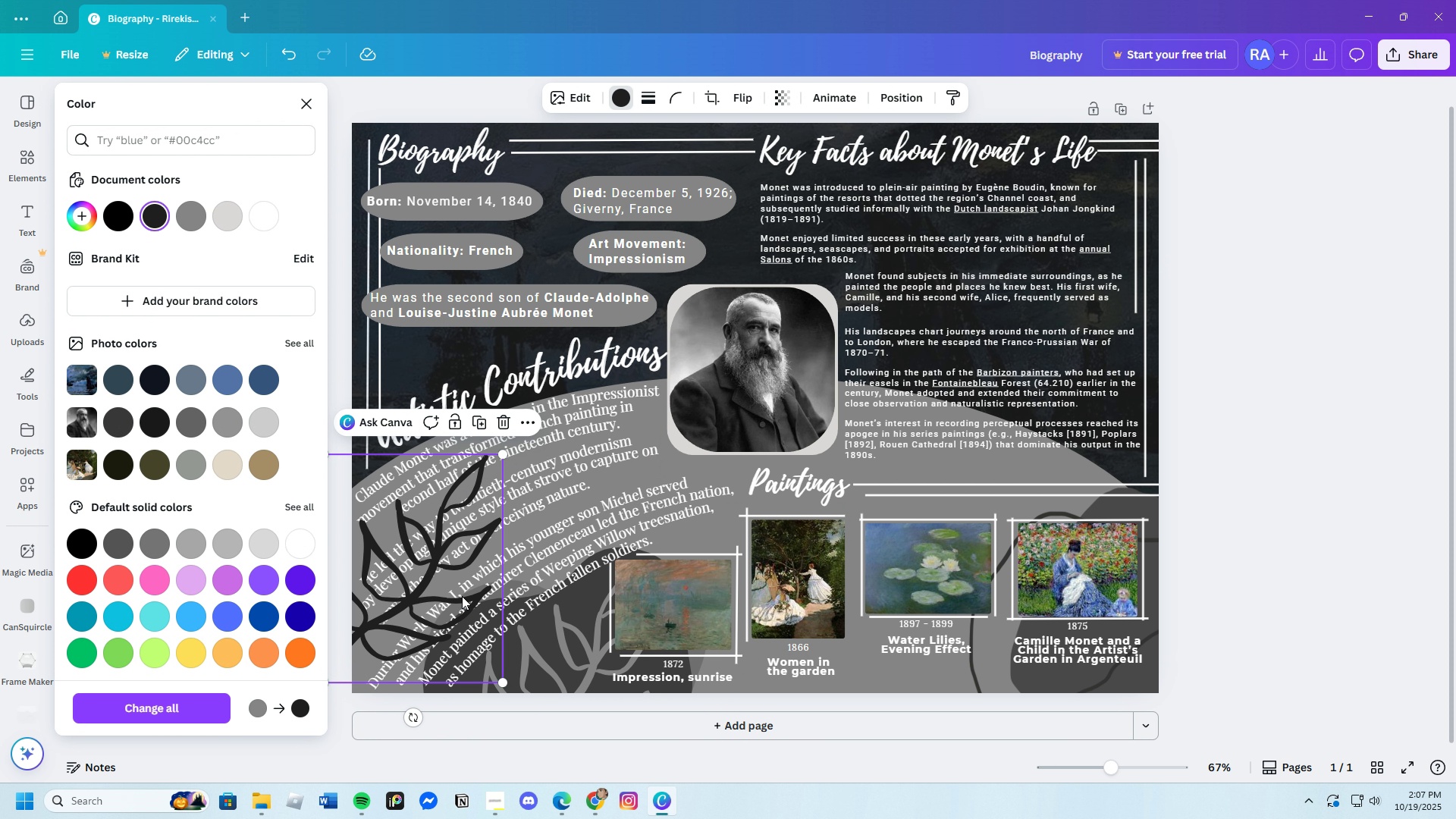 
left_click_drag(start_coordinate=[406, 598], to_coordinate=[672, 574])
 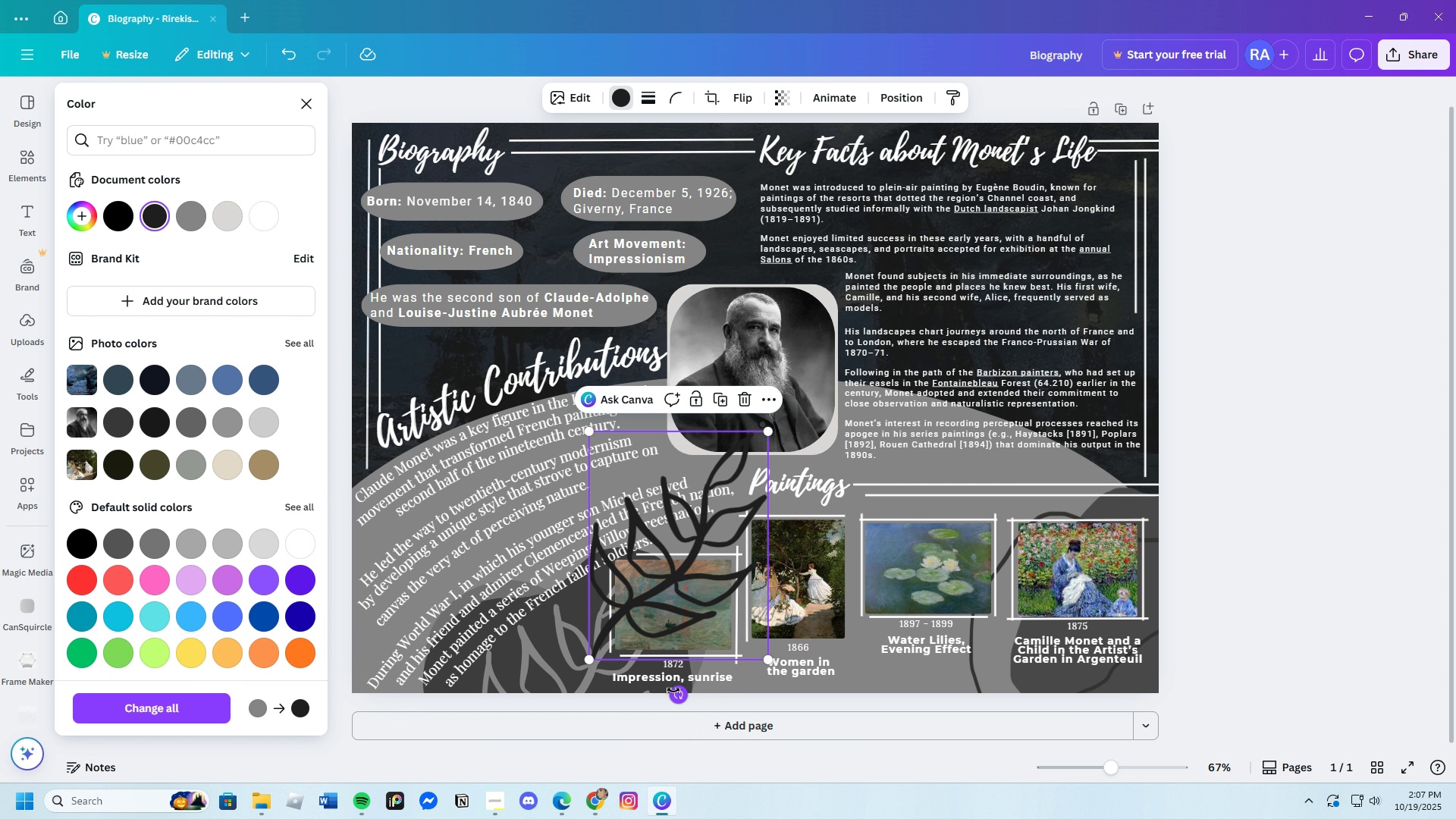 
left_click_drag(start_coordinate=[685, 695], to_coordinate=[741, 484])
 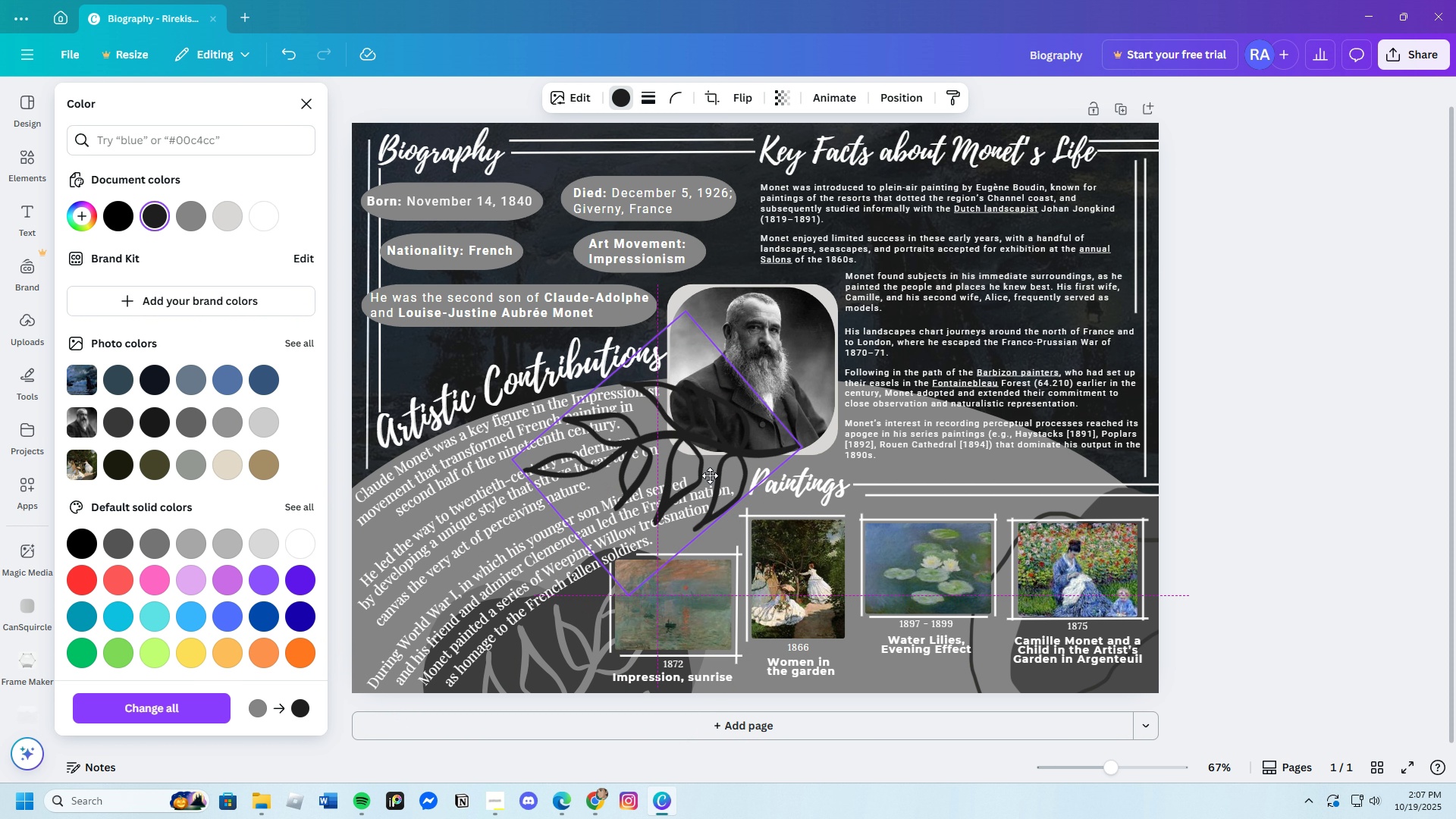 
left_click_drag(start_coordinate=[740, 581], to_coordinate=[712, 494])
 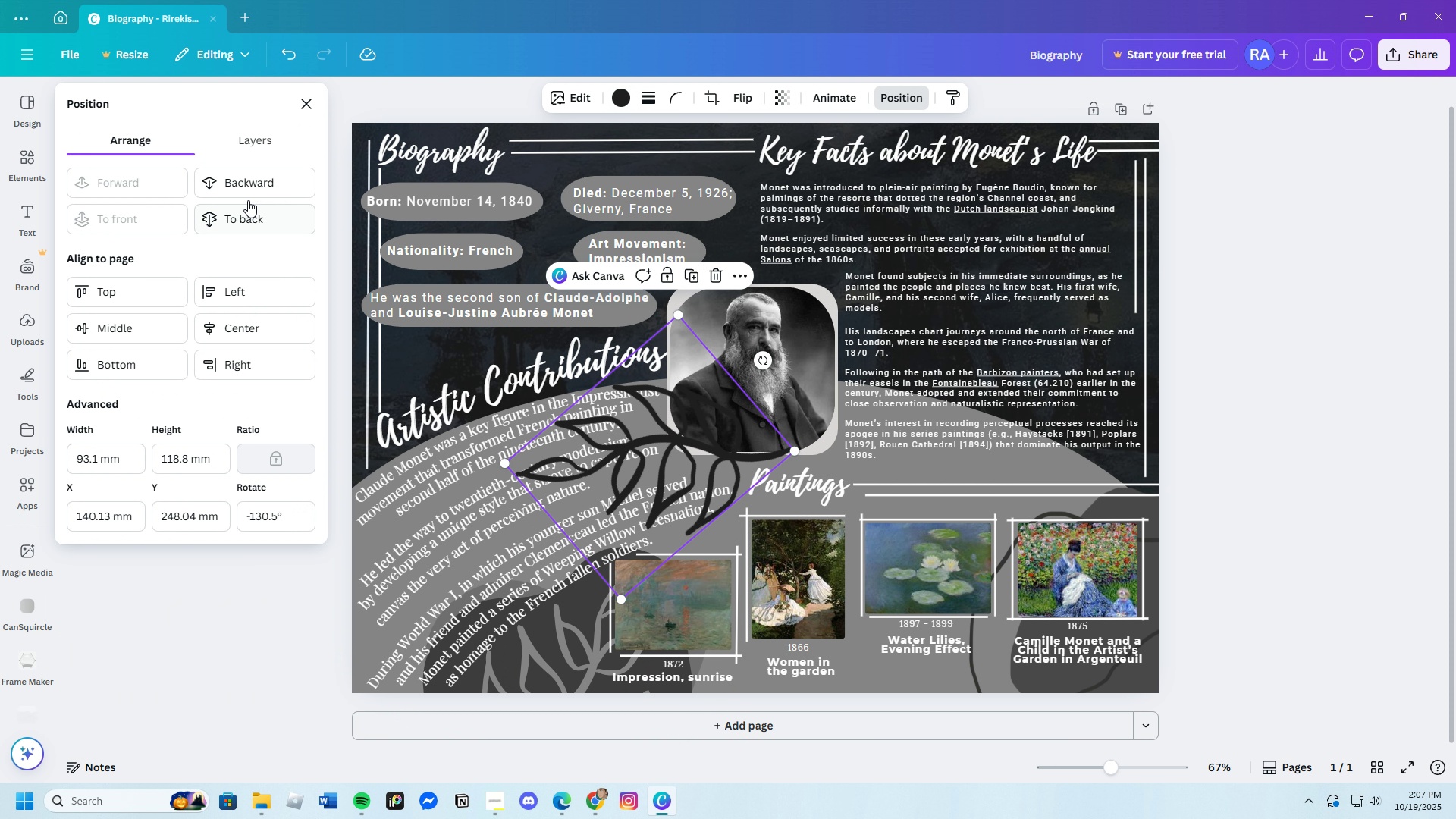 
double_click([248, 188])
 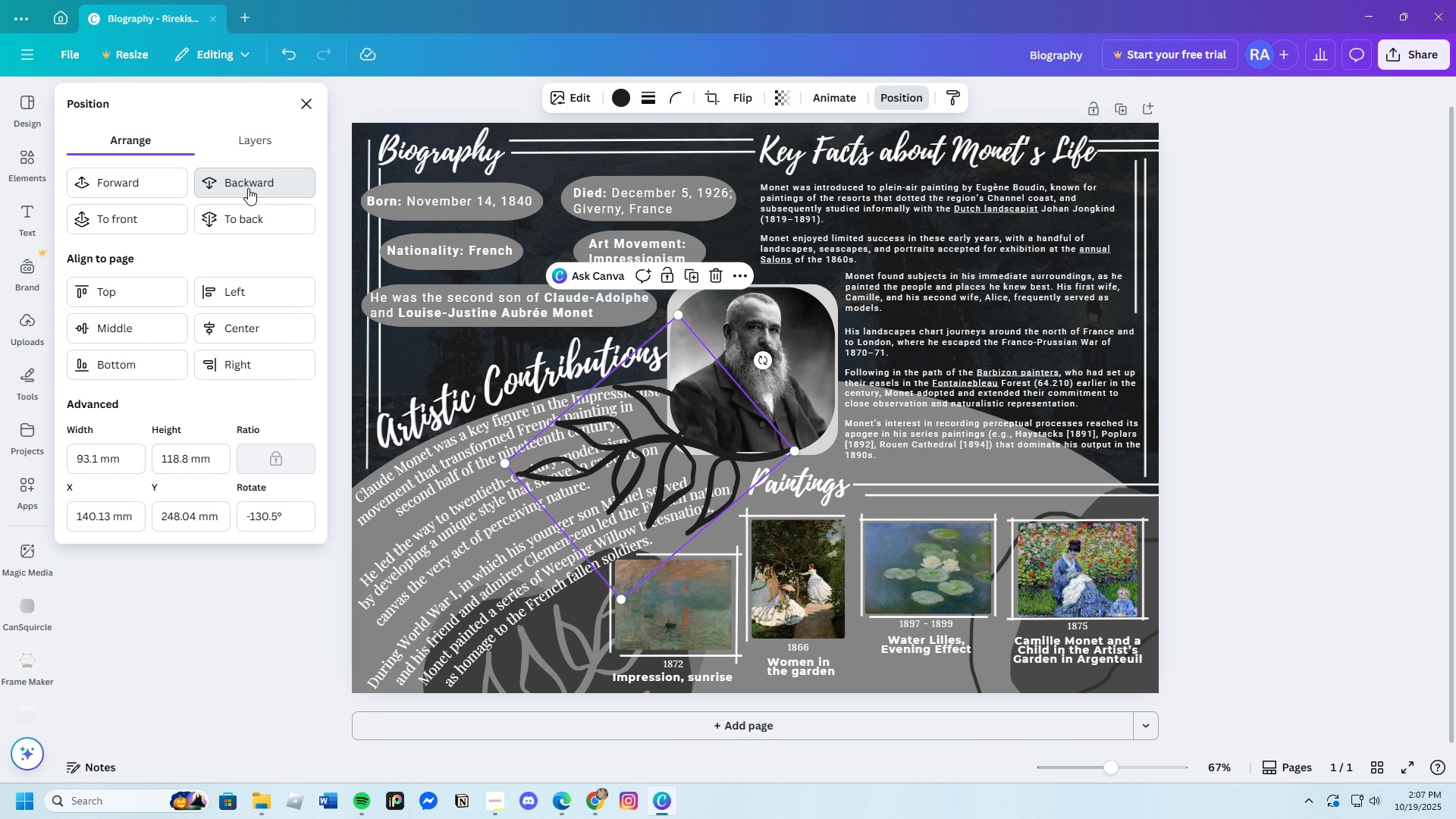 
triple_click([248, 188])
 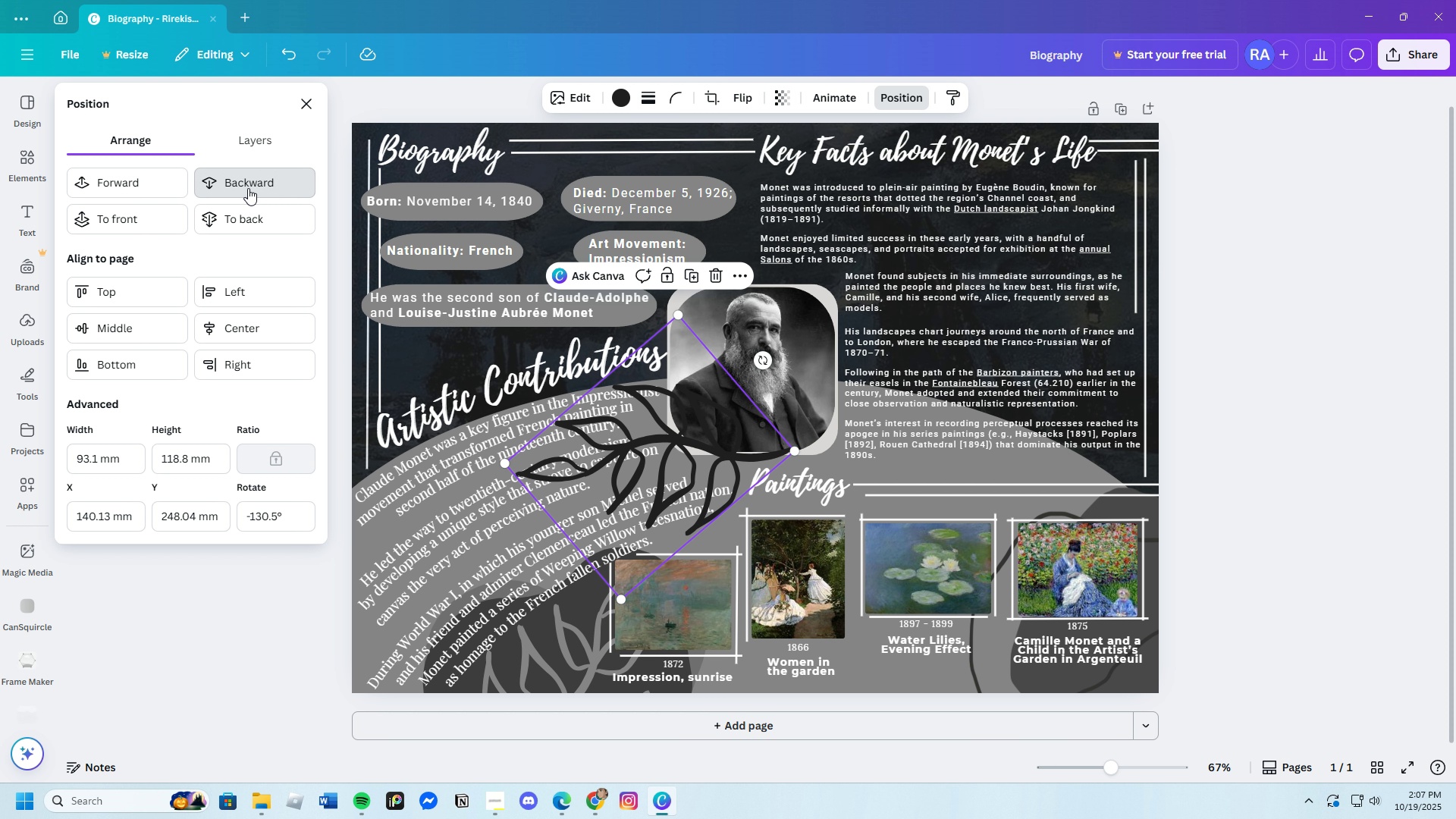 
triple_click([248, 188])
 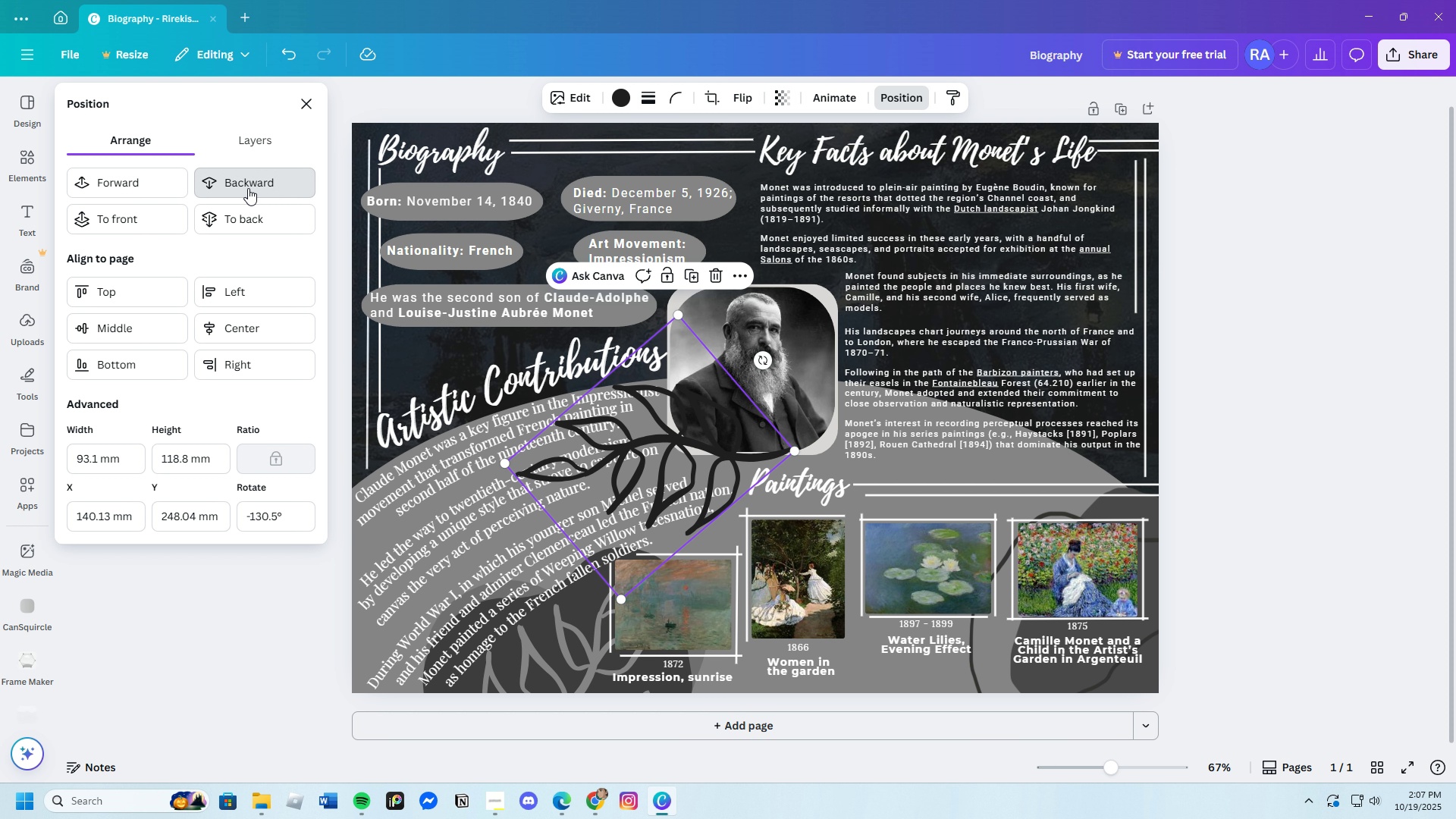 
triple_click([248, 188])
 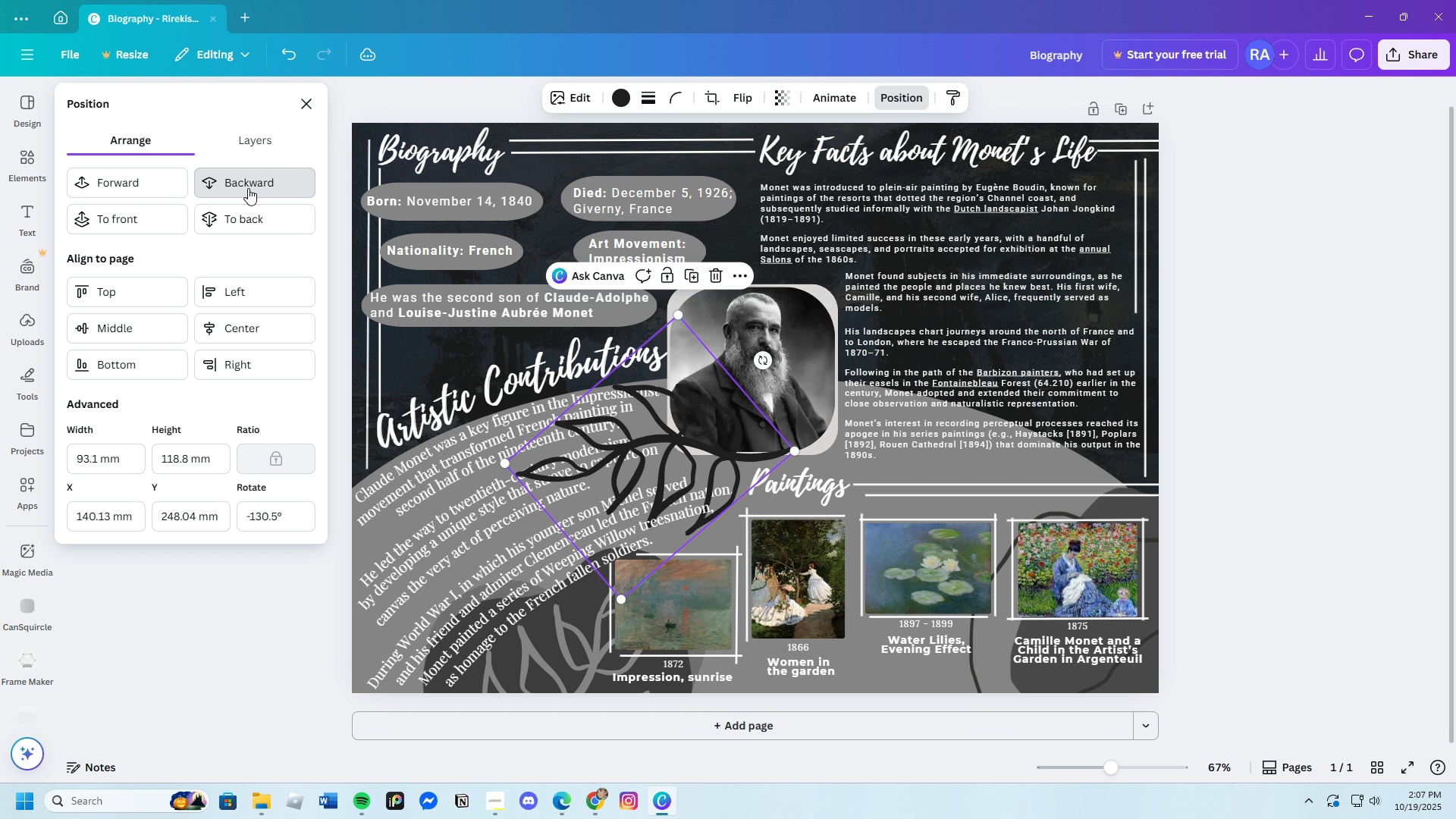 
triple_click([248, 188])
 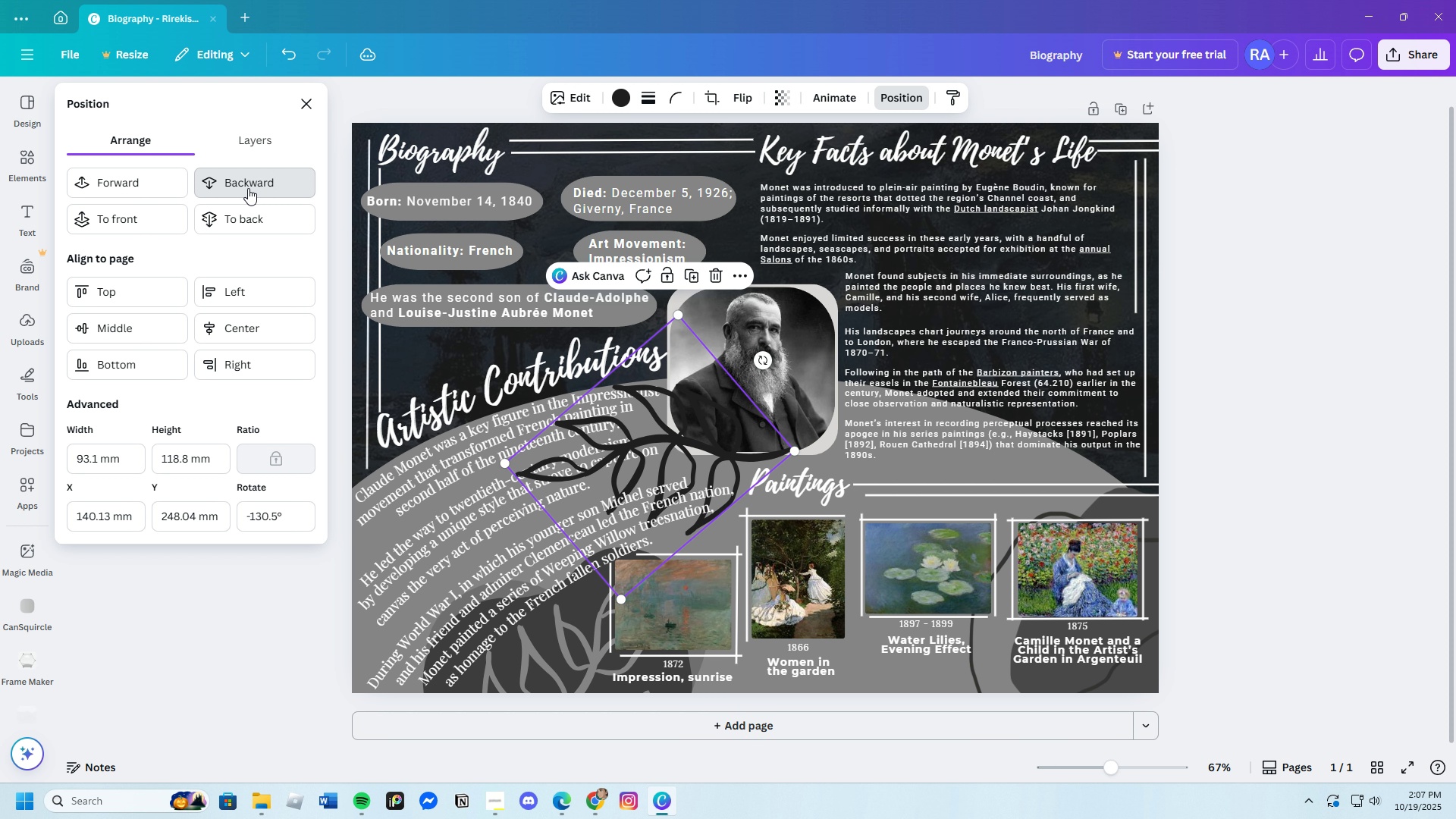 
triple_click([248, 188])
 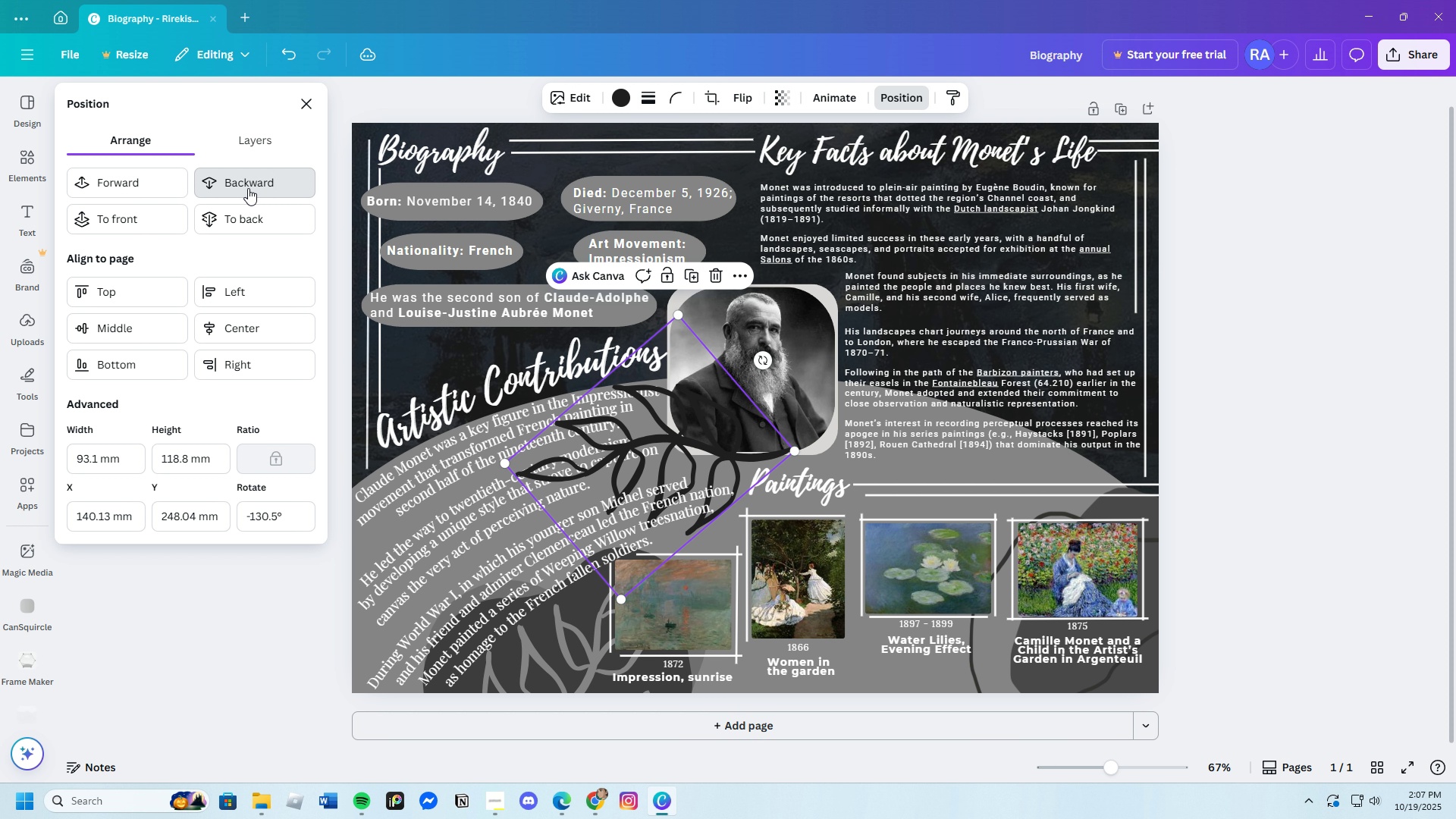 
triple_click([248, 188])
 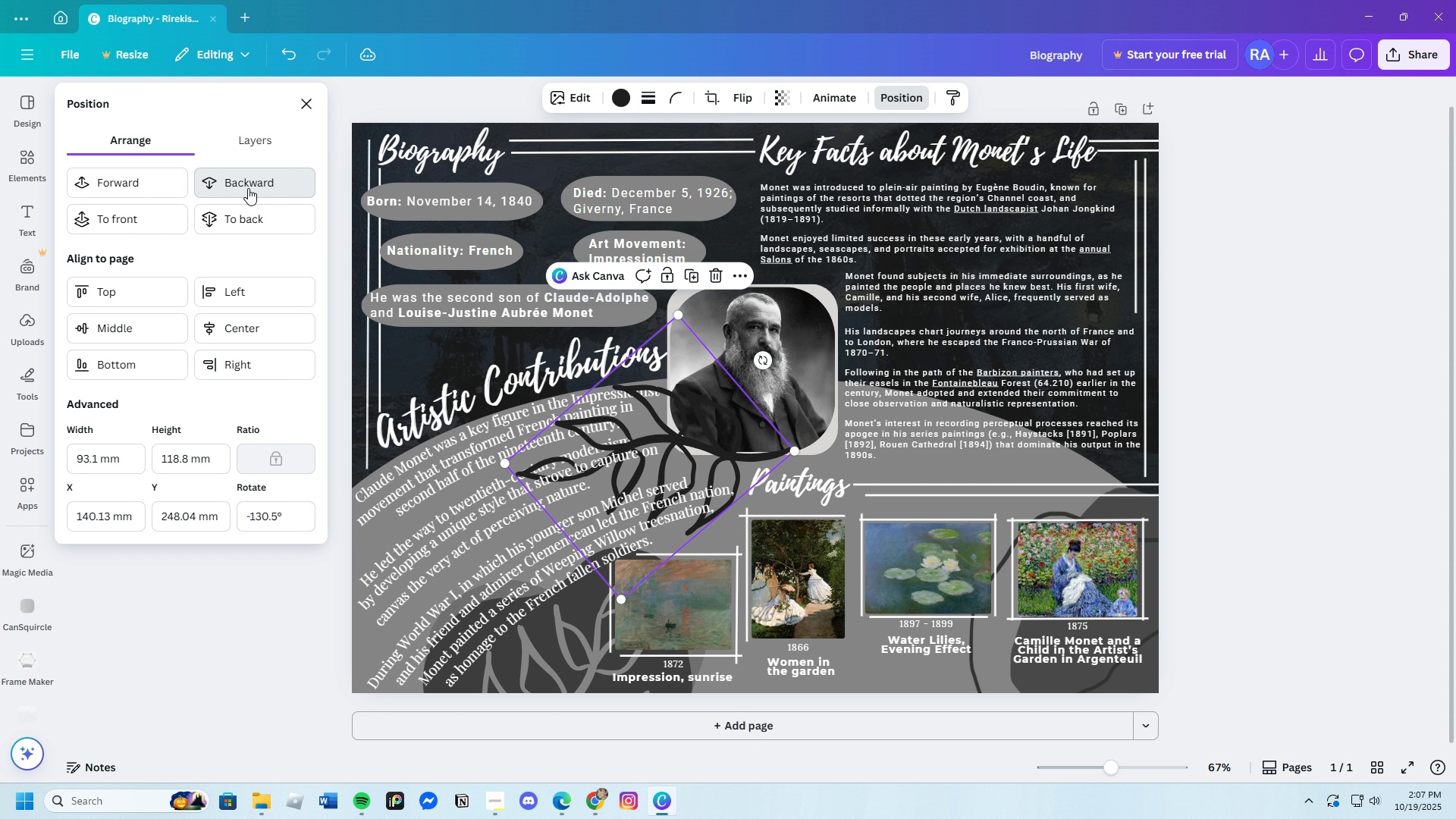 
triple_click([248, 188])
 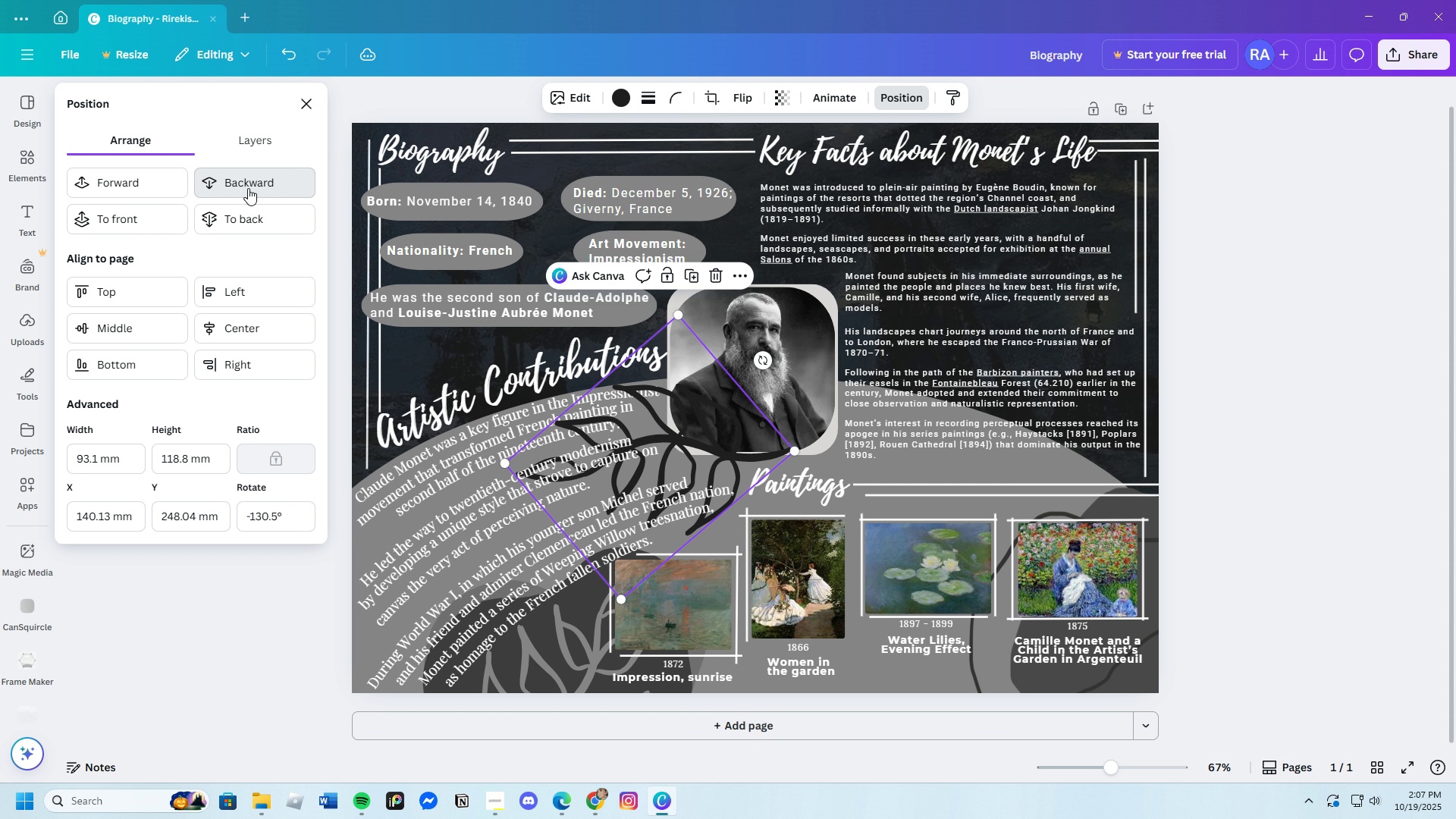 
triple_click([248, 188])
 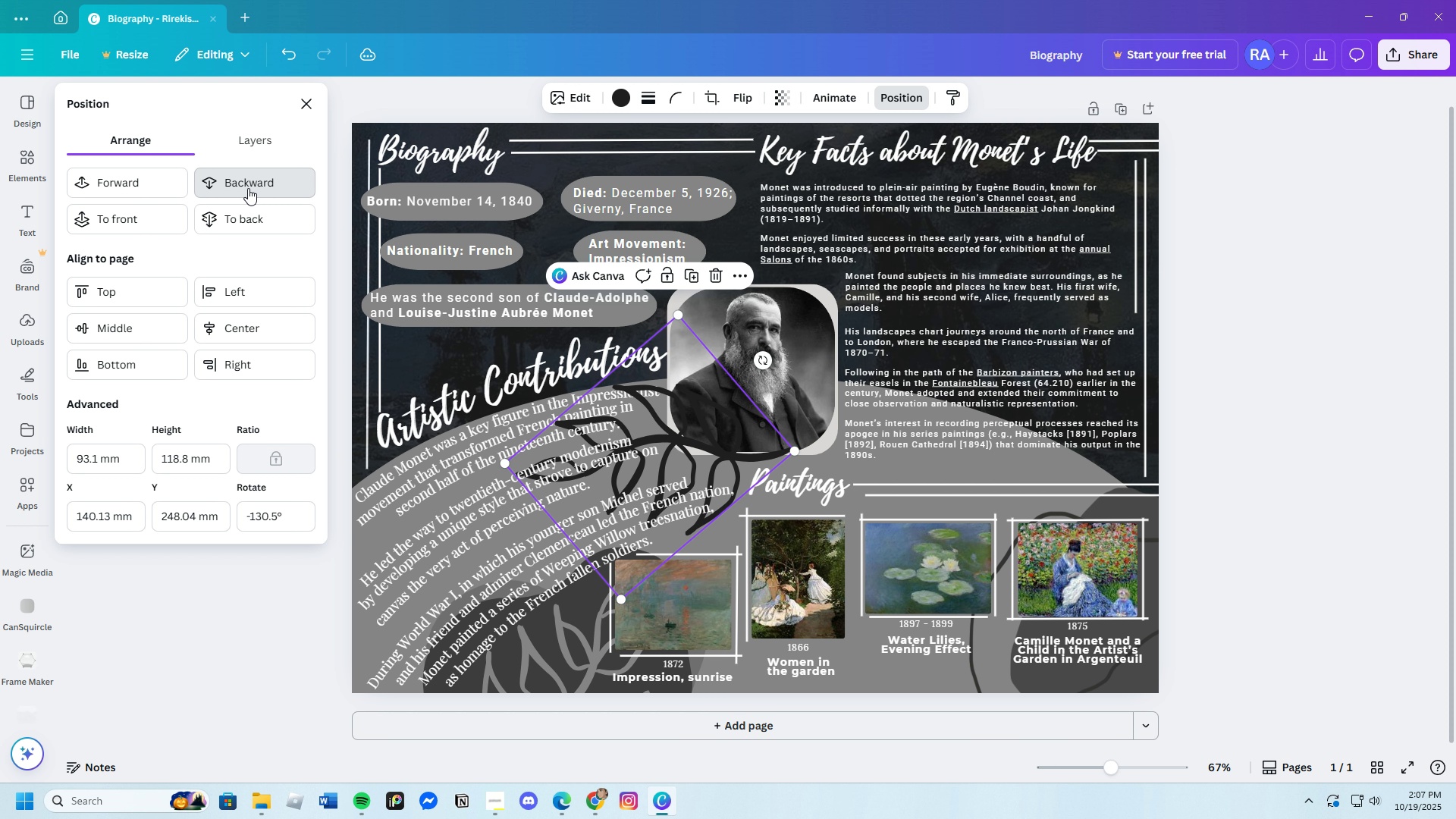 
triple_click([248, 188])
 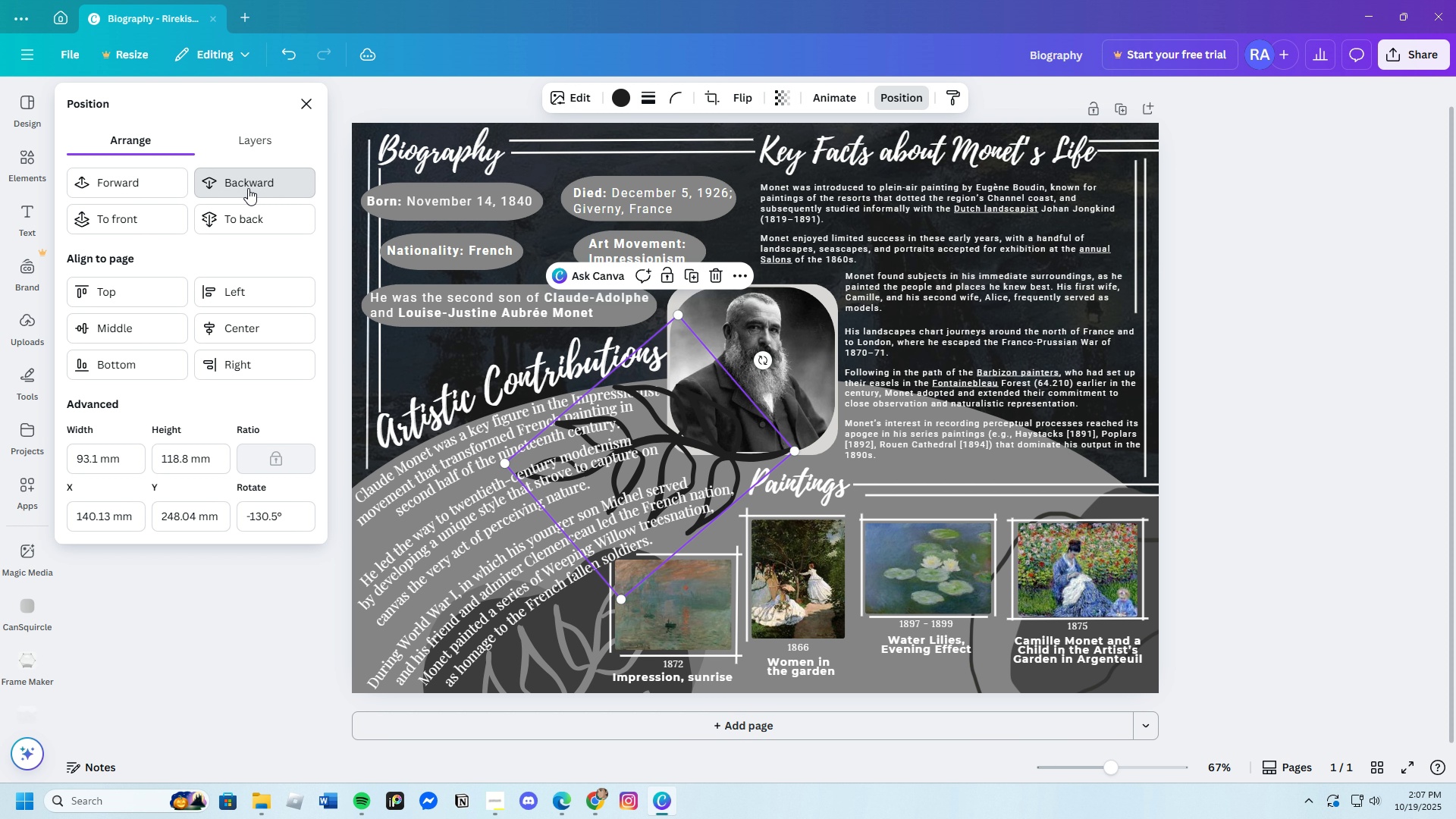 
triple_click([248, 188])
 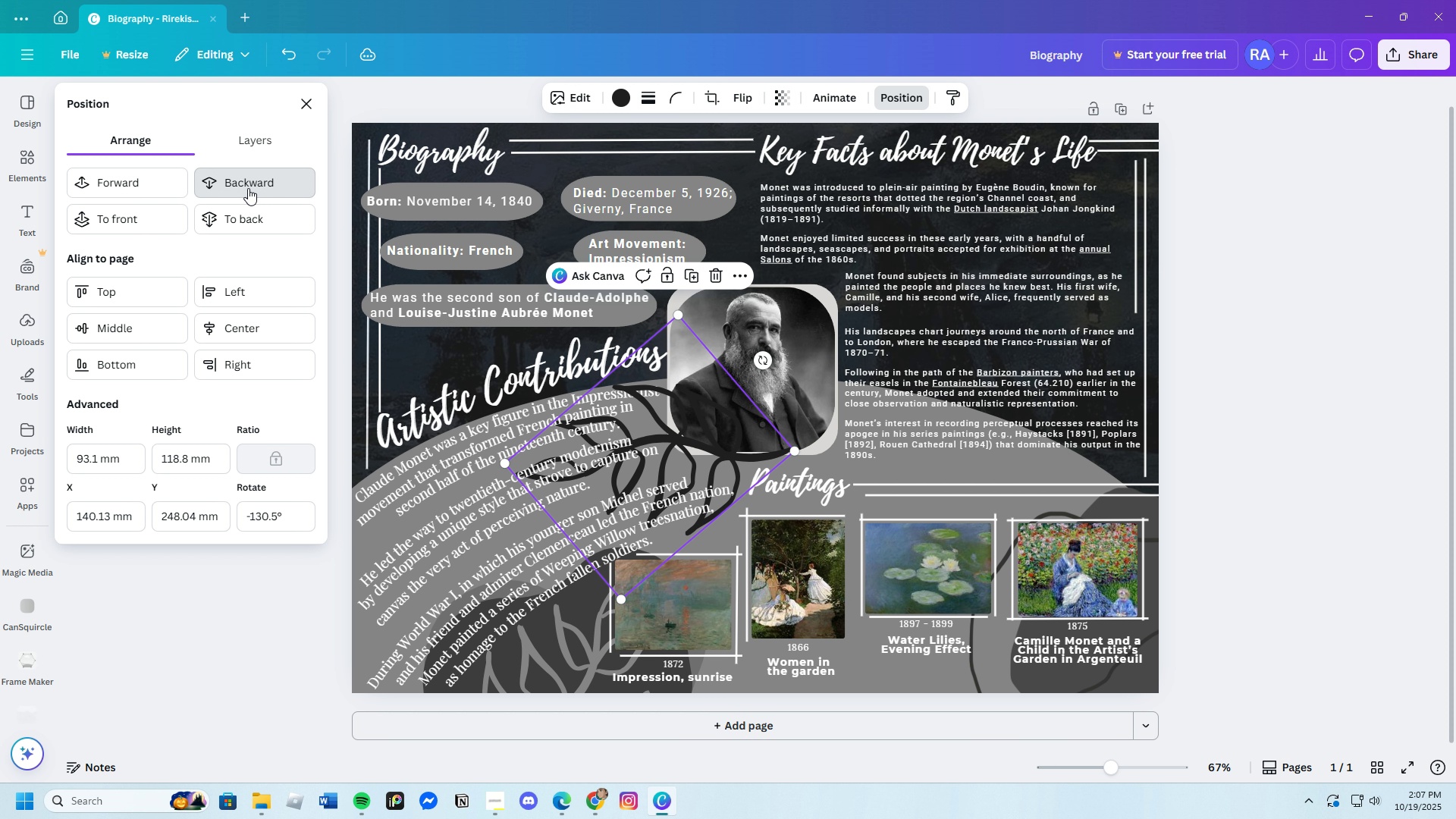 
triple_click([248, 188])
 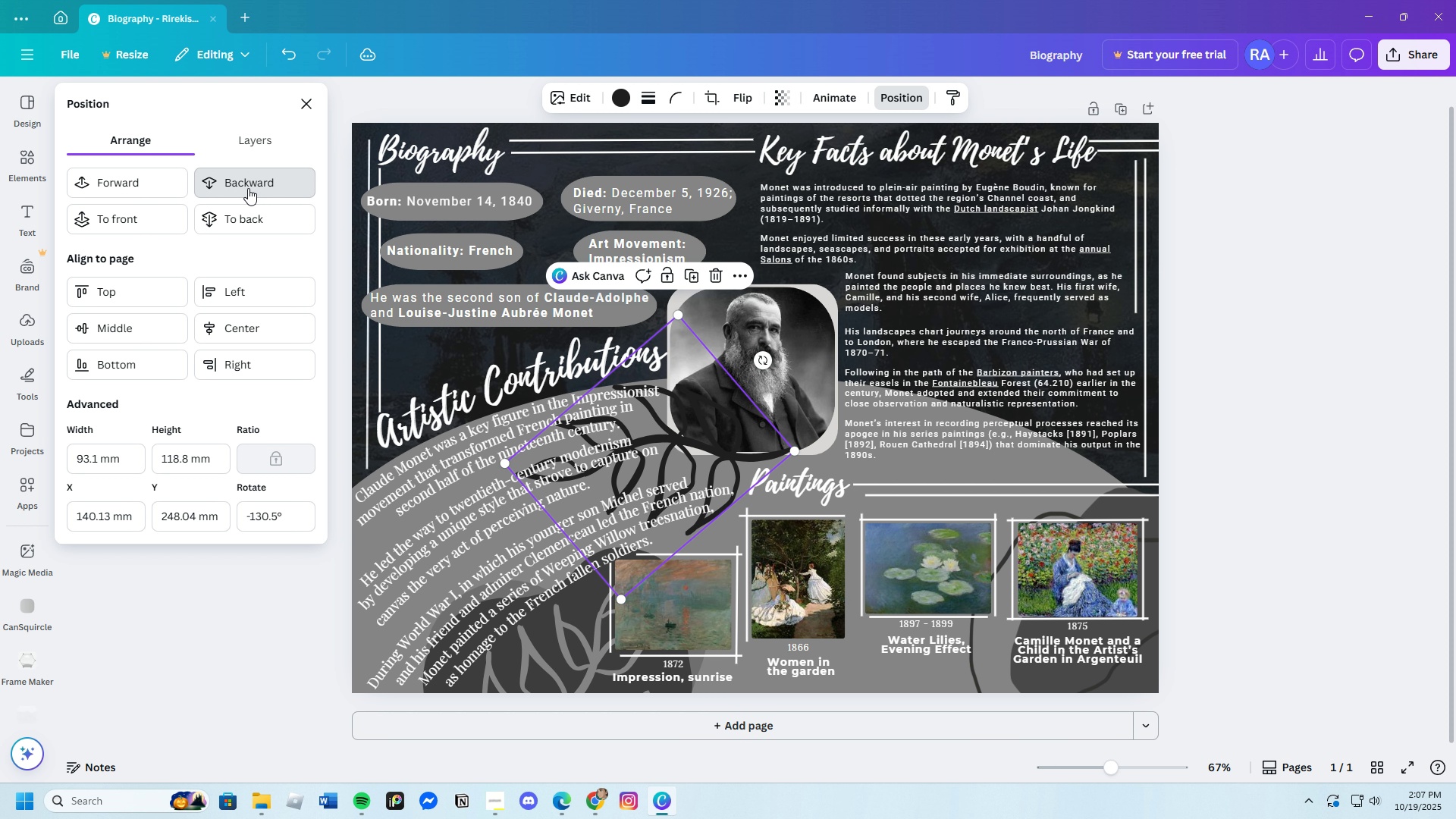 
triple_click([248, 188])
 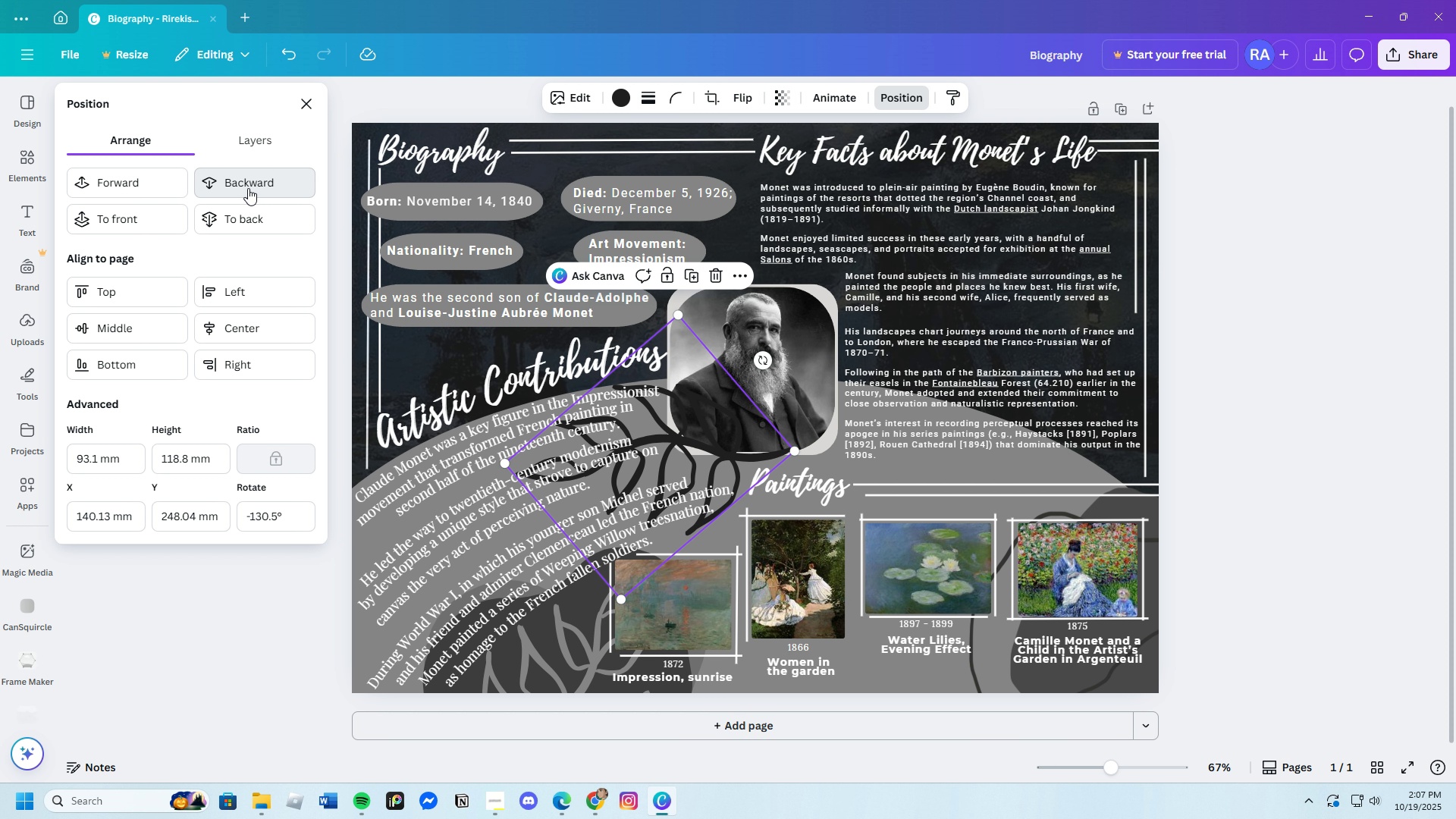 
left_click([248, 188])
 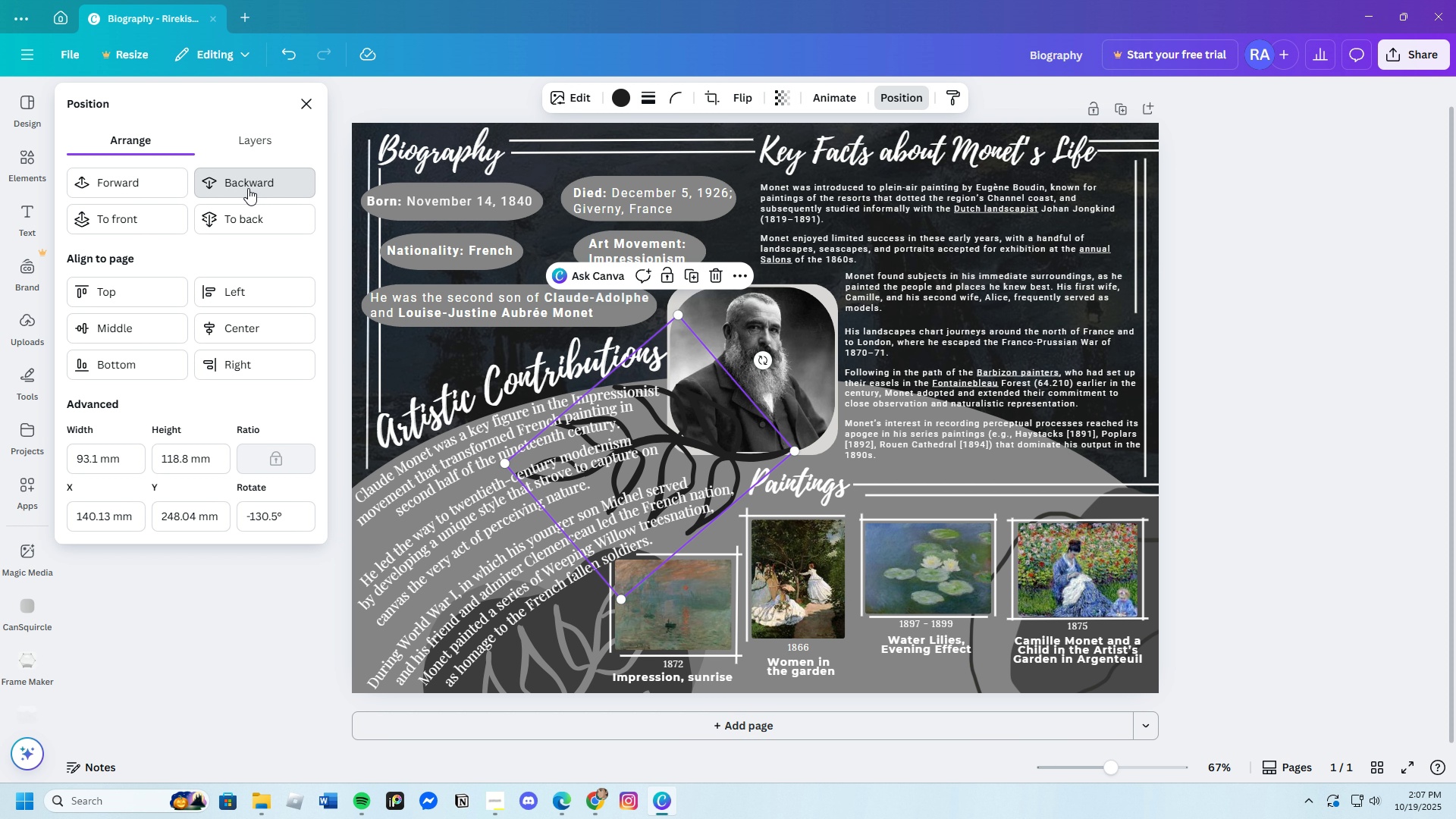 
left_click([248, 188])
 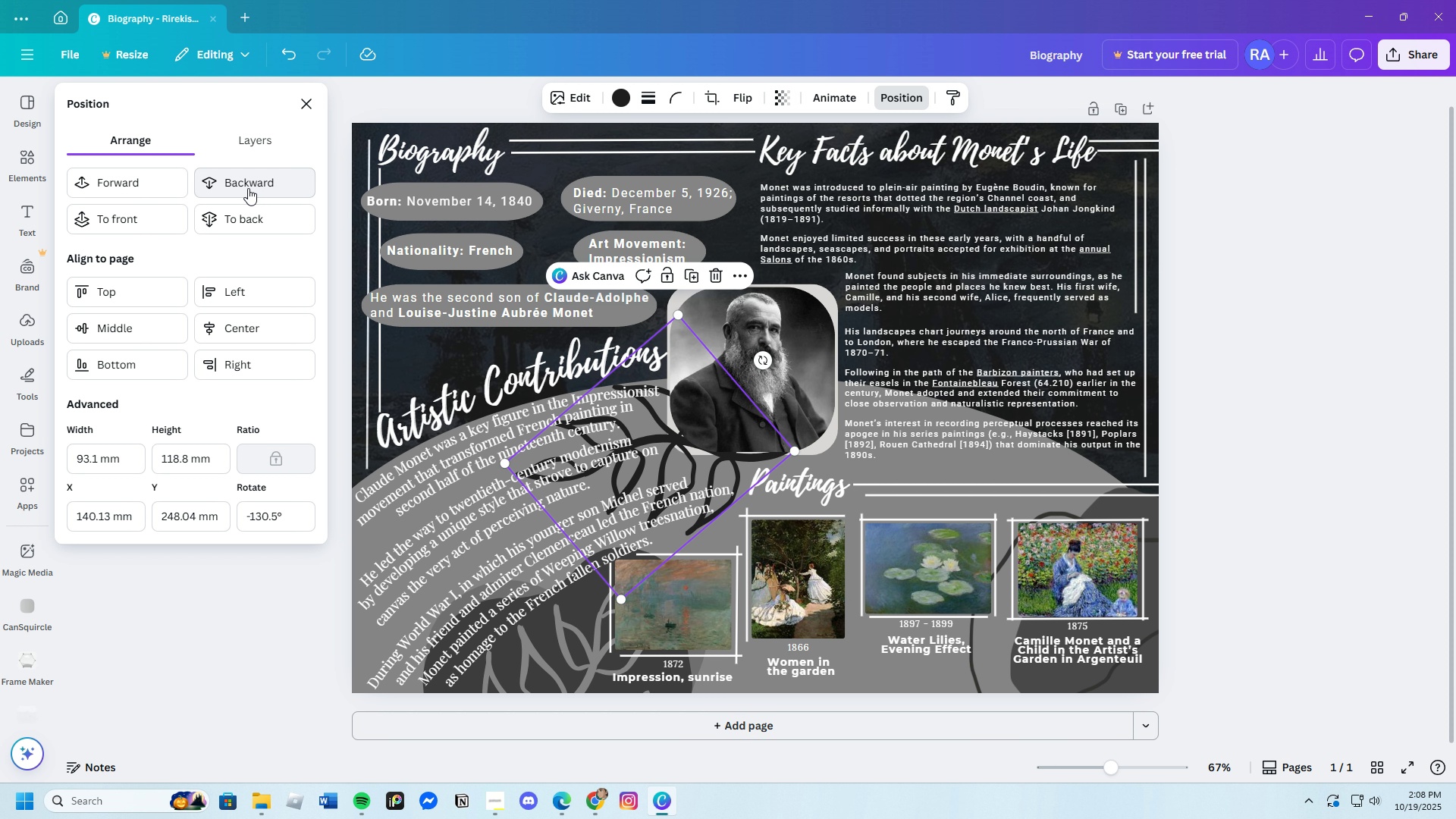 
left_click([248, 188])
 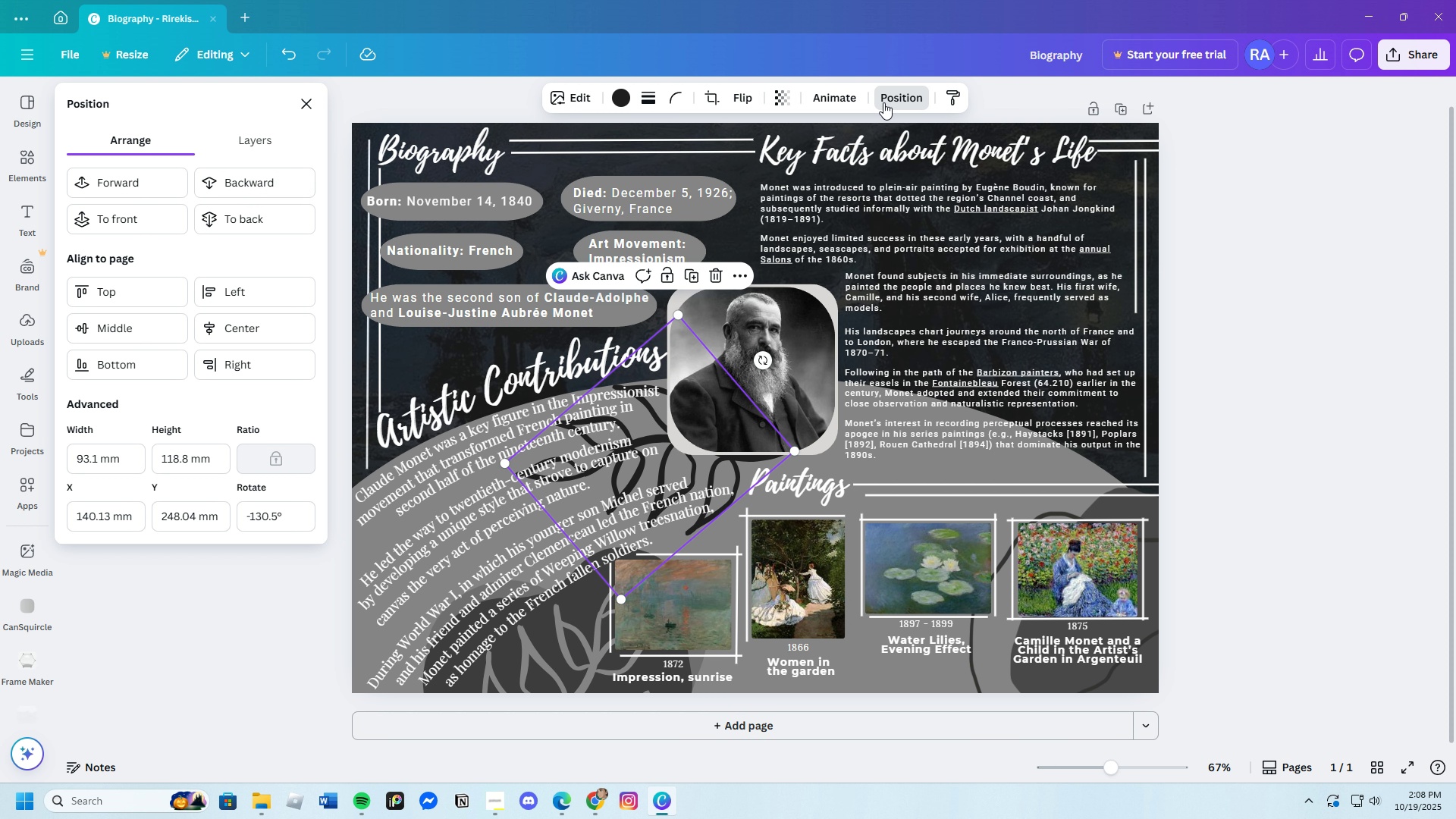 
left_click([772, 94])
 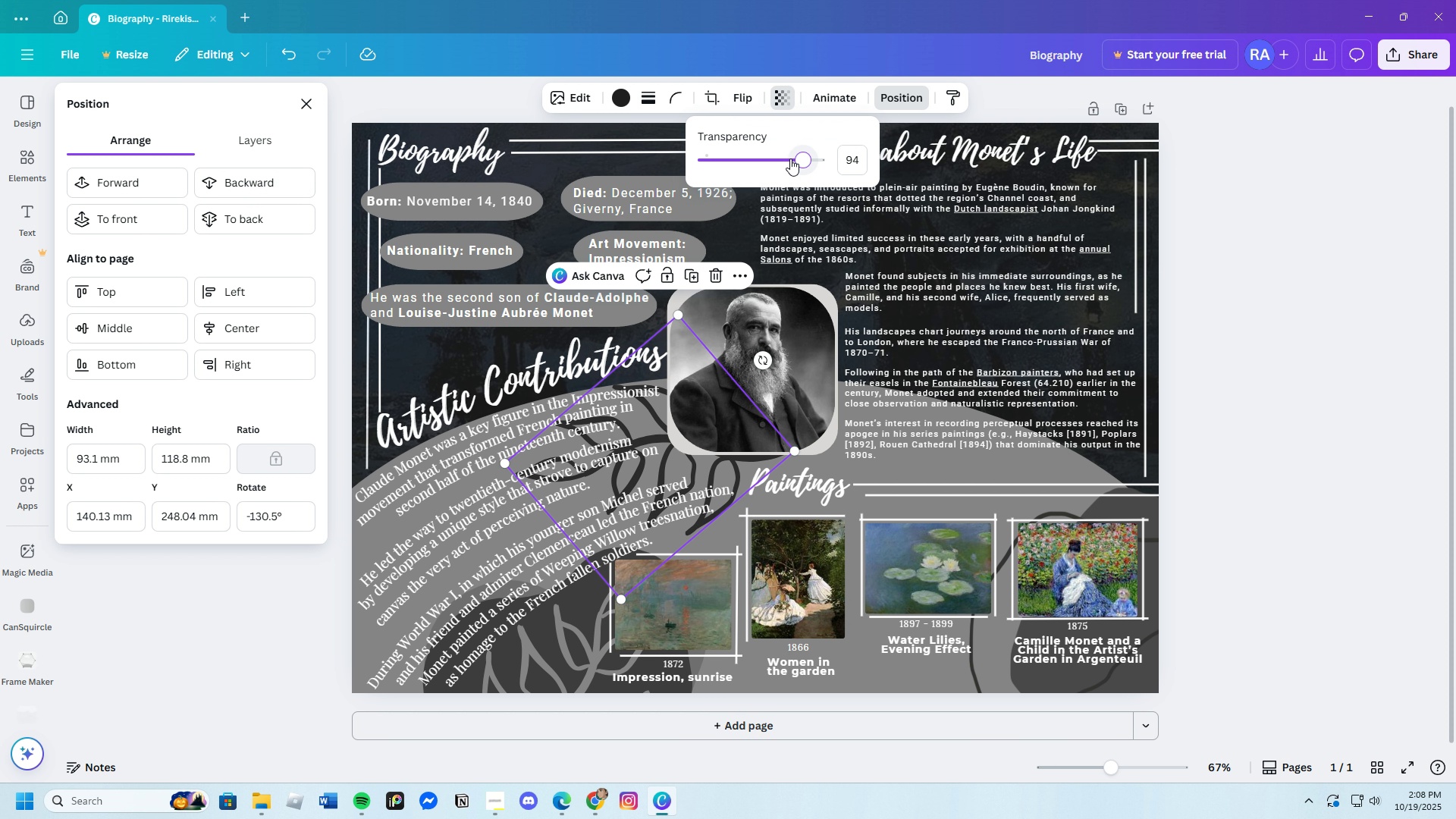 
left_click_drag(start_coordinate=[812, 158], to_coordinate=[777, 171])
 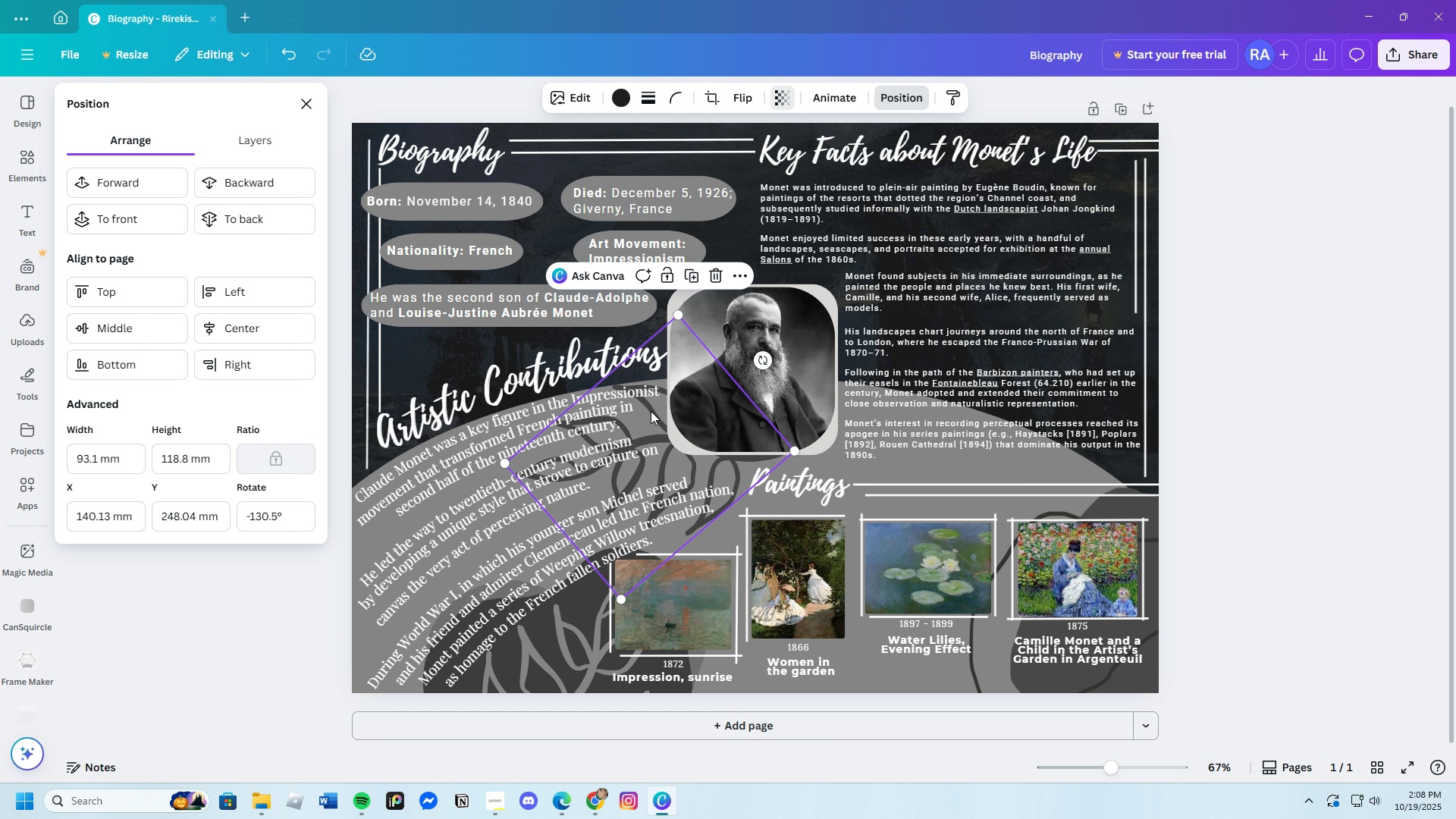 
left_click_drag(start_coordinate=[649, 412], to_coordinate=[669, 418])
 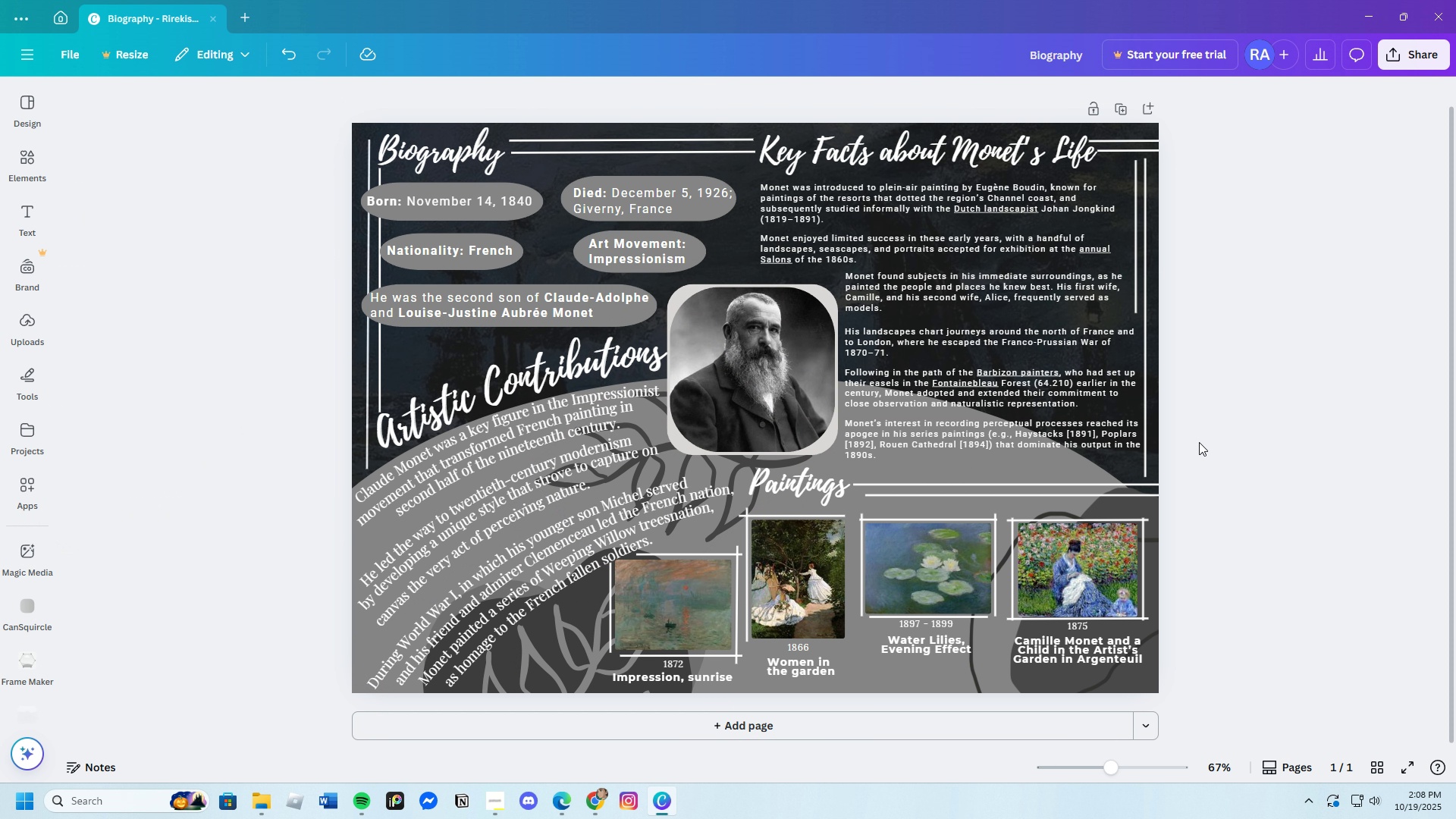 
left_click([1199, 442])
 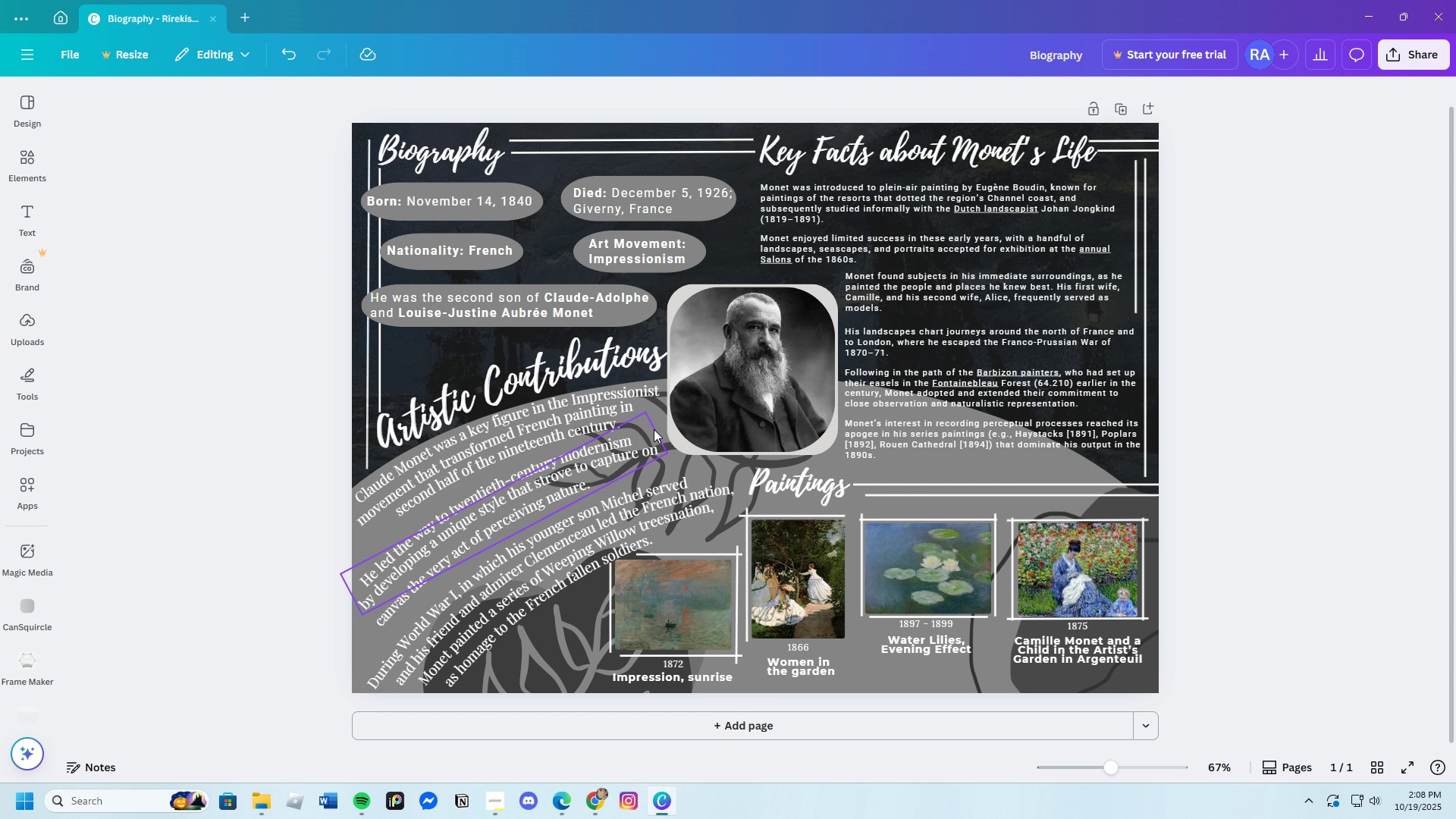 
left_click([659, 419])
 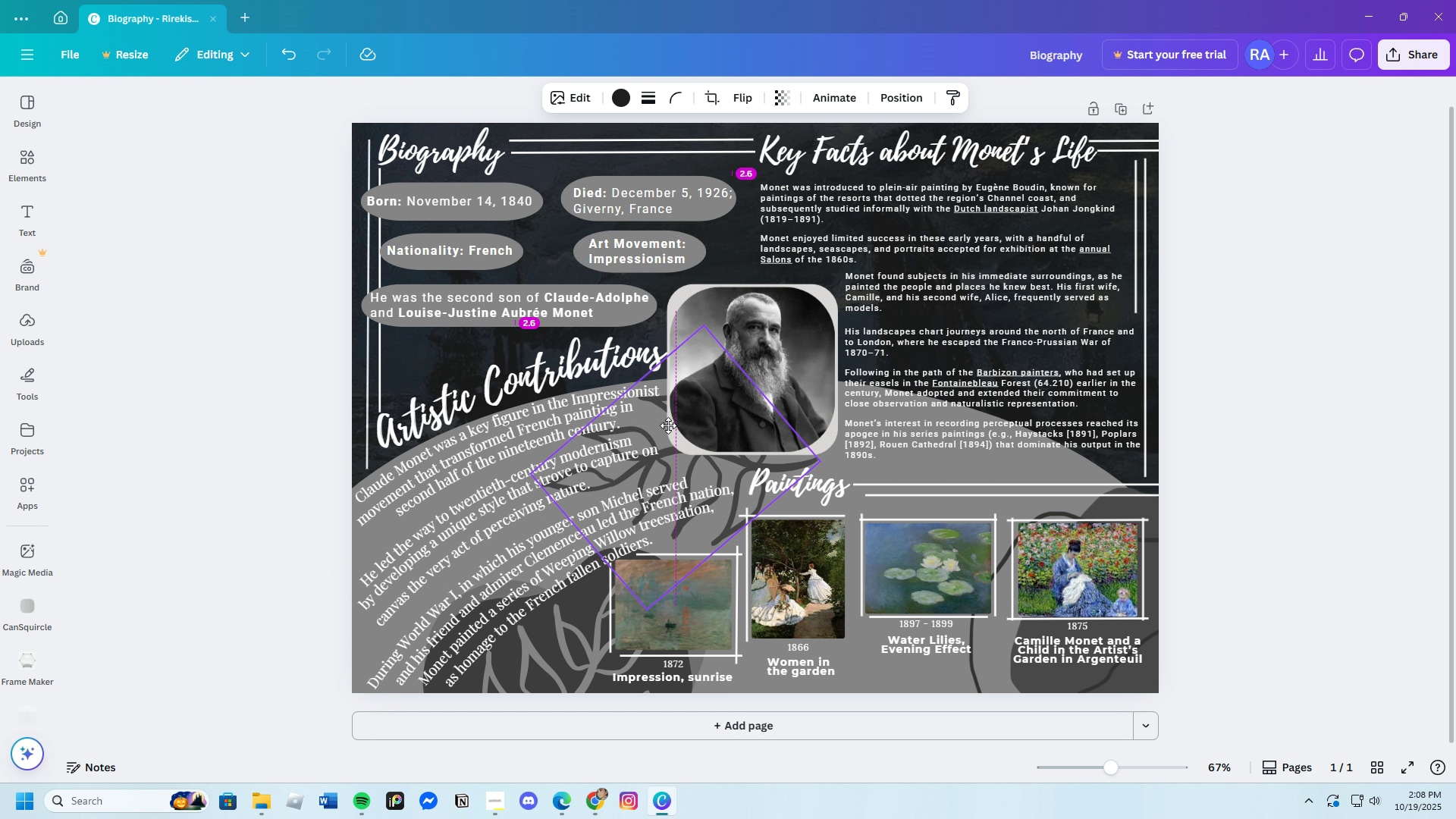 
left_click_drag(start_coordinate=[659, 419], to_coordinate=[666, 434])
 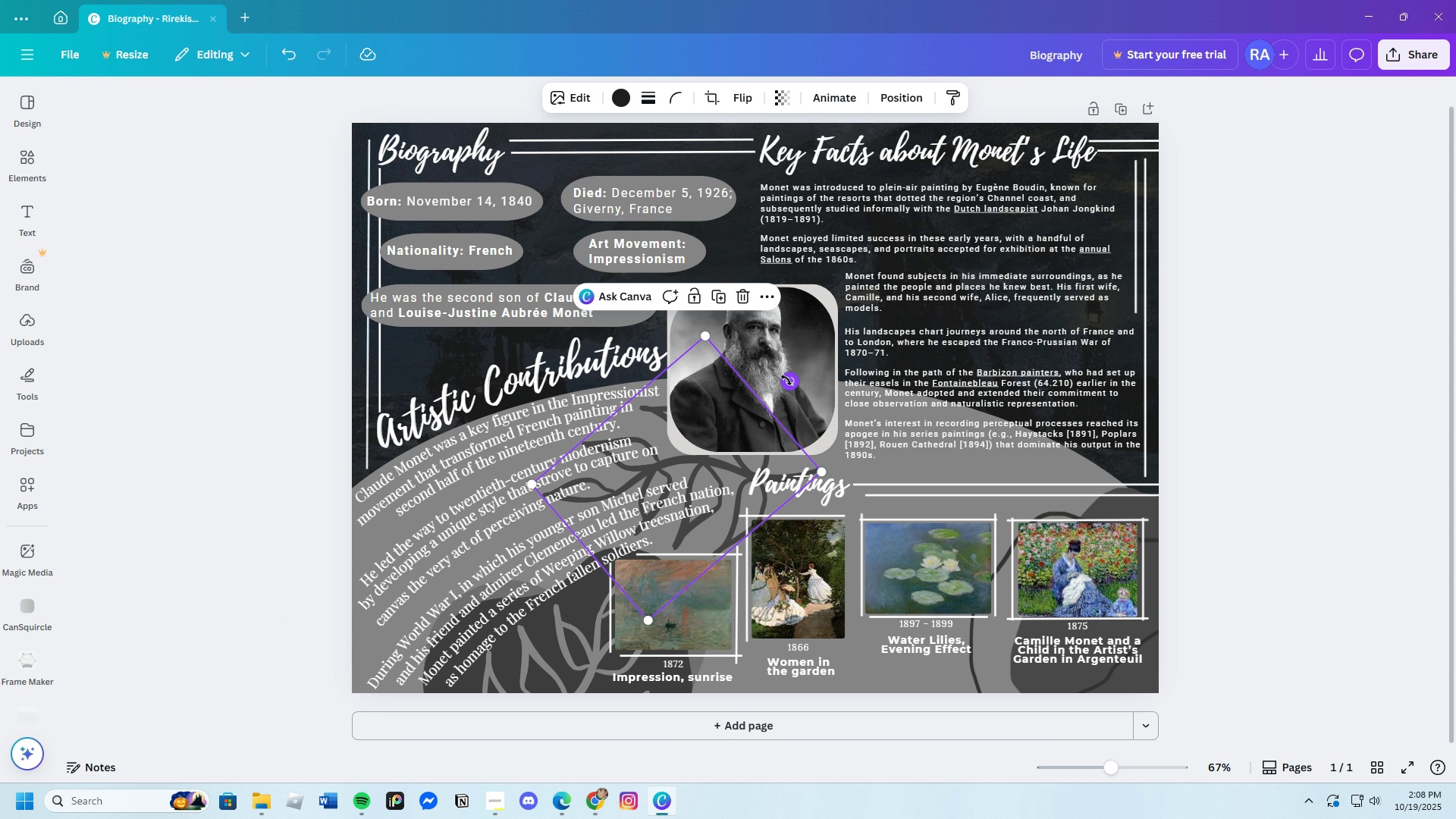 
left_click_drag(start_coordinate=[786, 380], to_coordinate=[761, 354])
 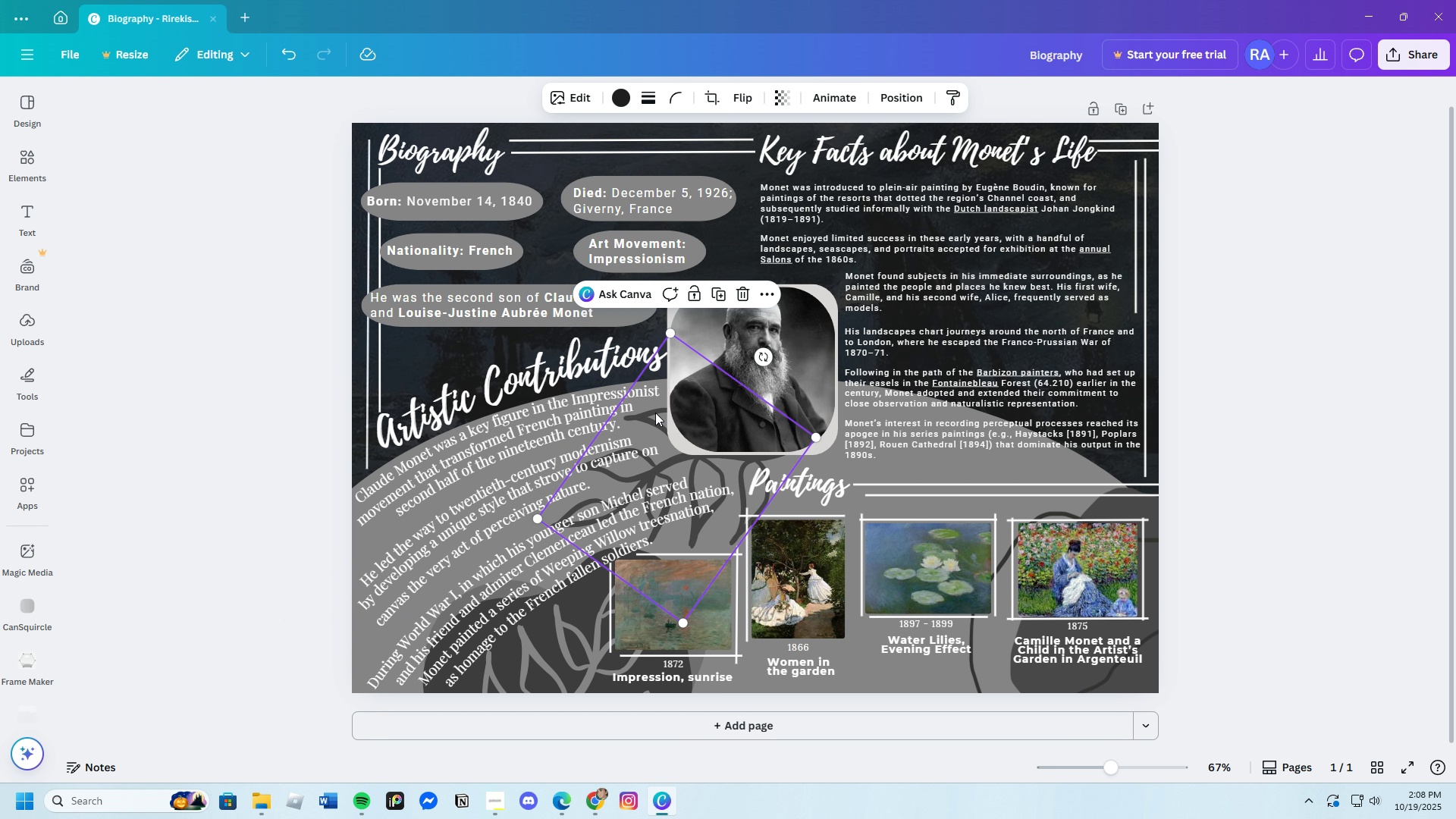 
left_click_drag(start_coordinate=[654, 411], to_coordinate=[664, 412])
 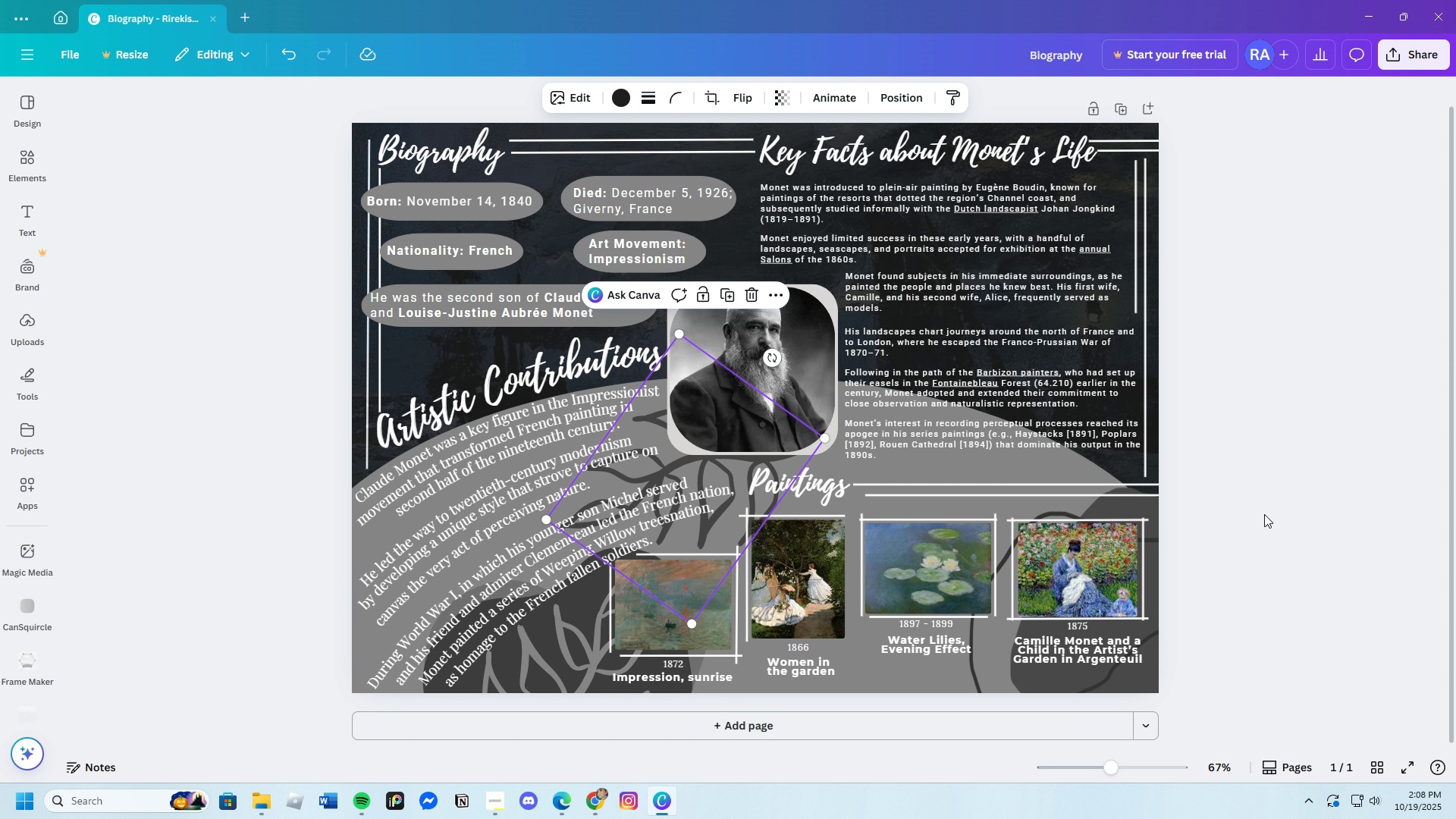 
left_click([1264, 514])
 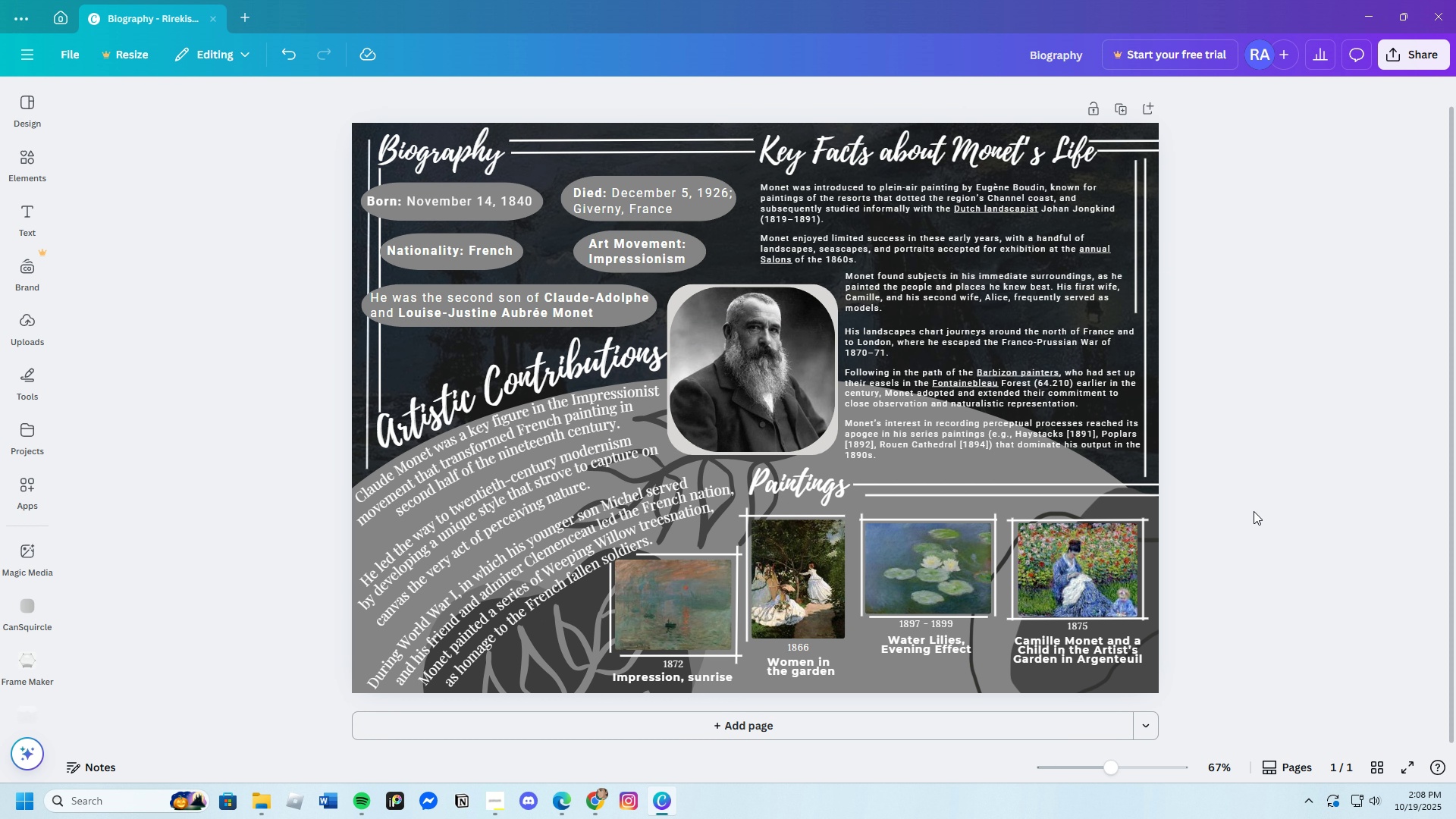 
wait(8.63)
 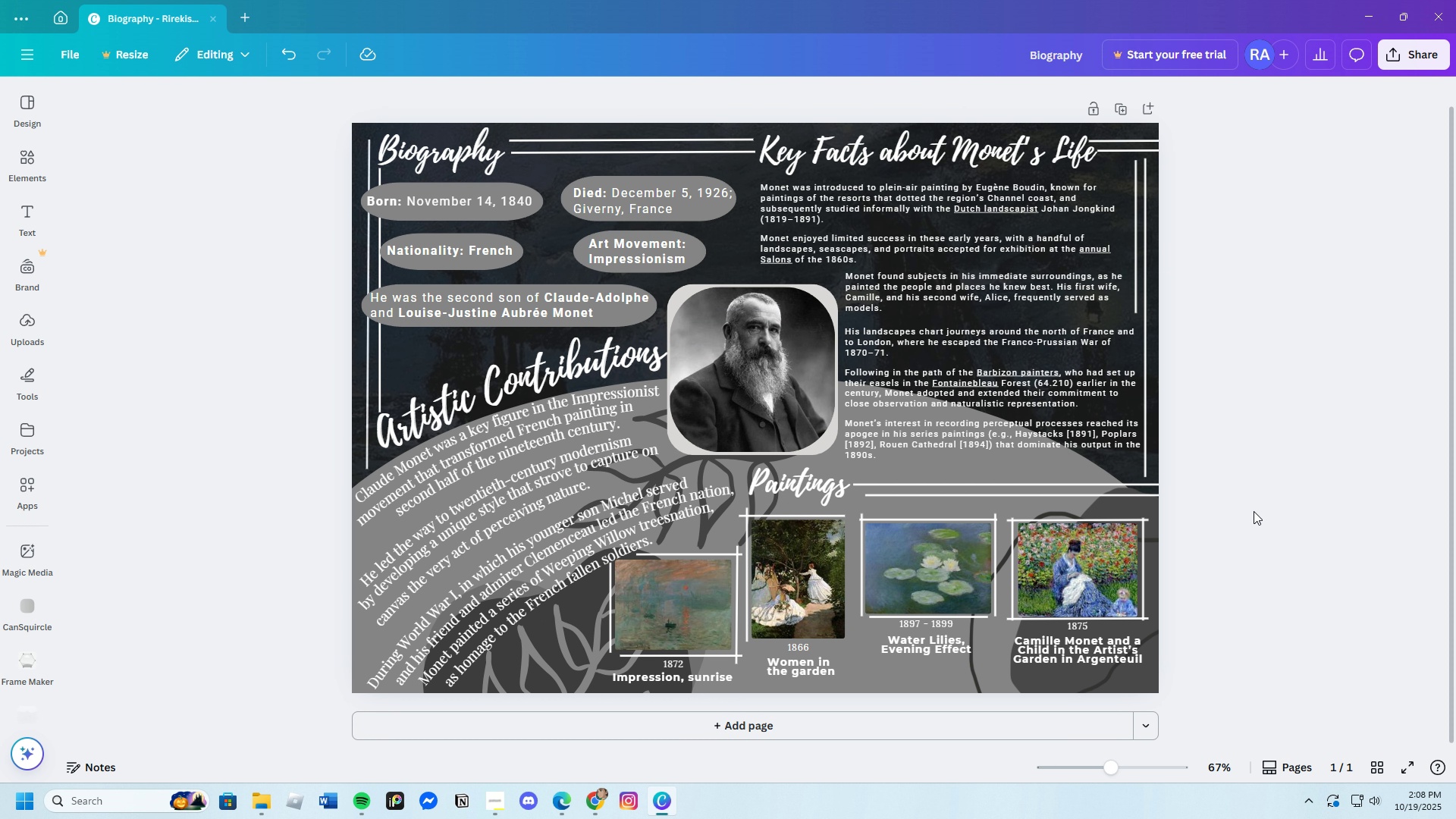 
left_click([658, 431])
 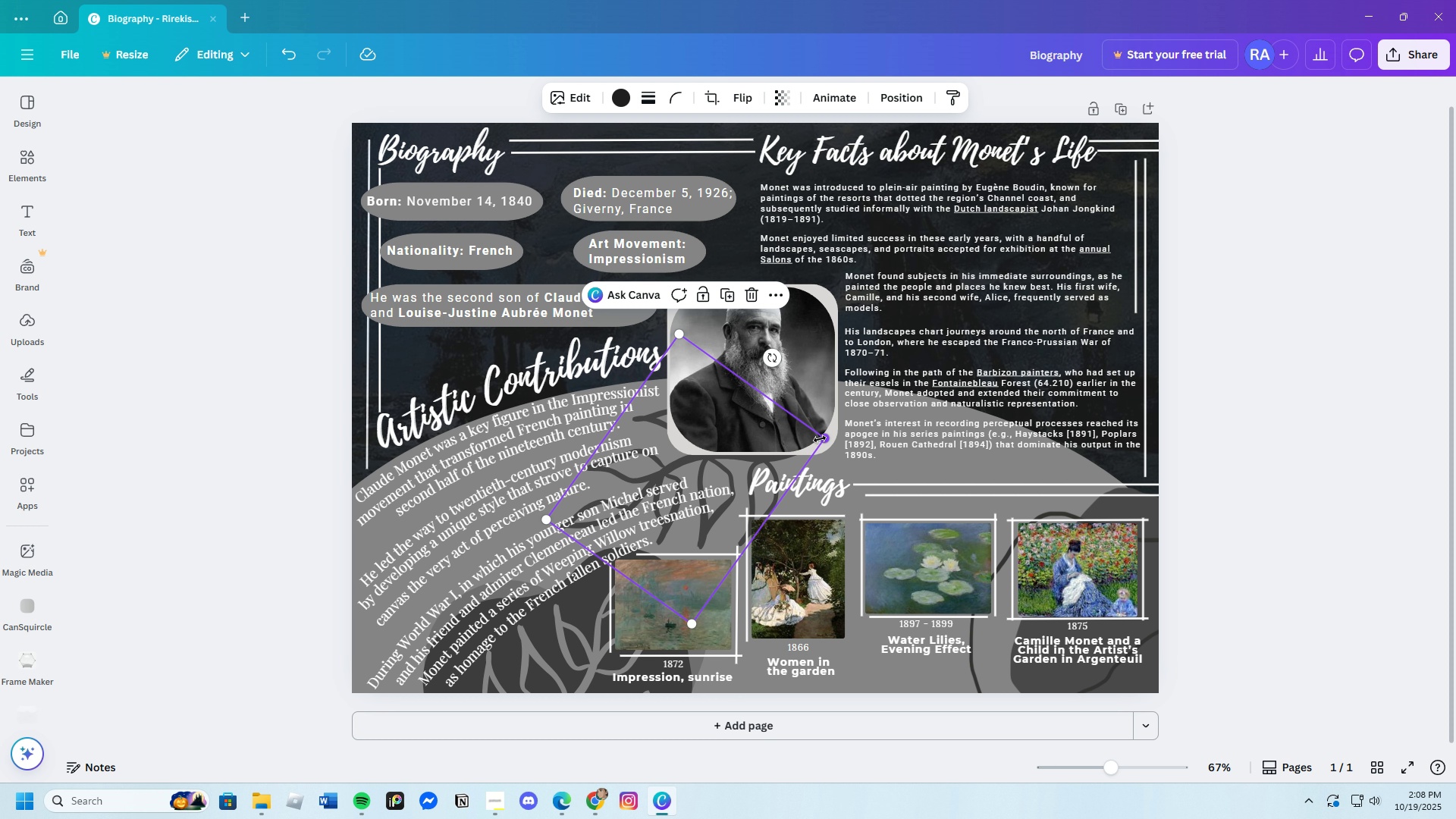 
left_click_drag(start_coordinate=[823, 439], to_coordinate=[767, 438])
 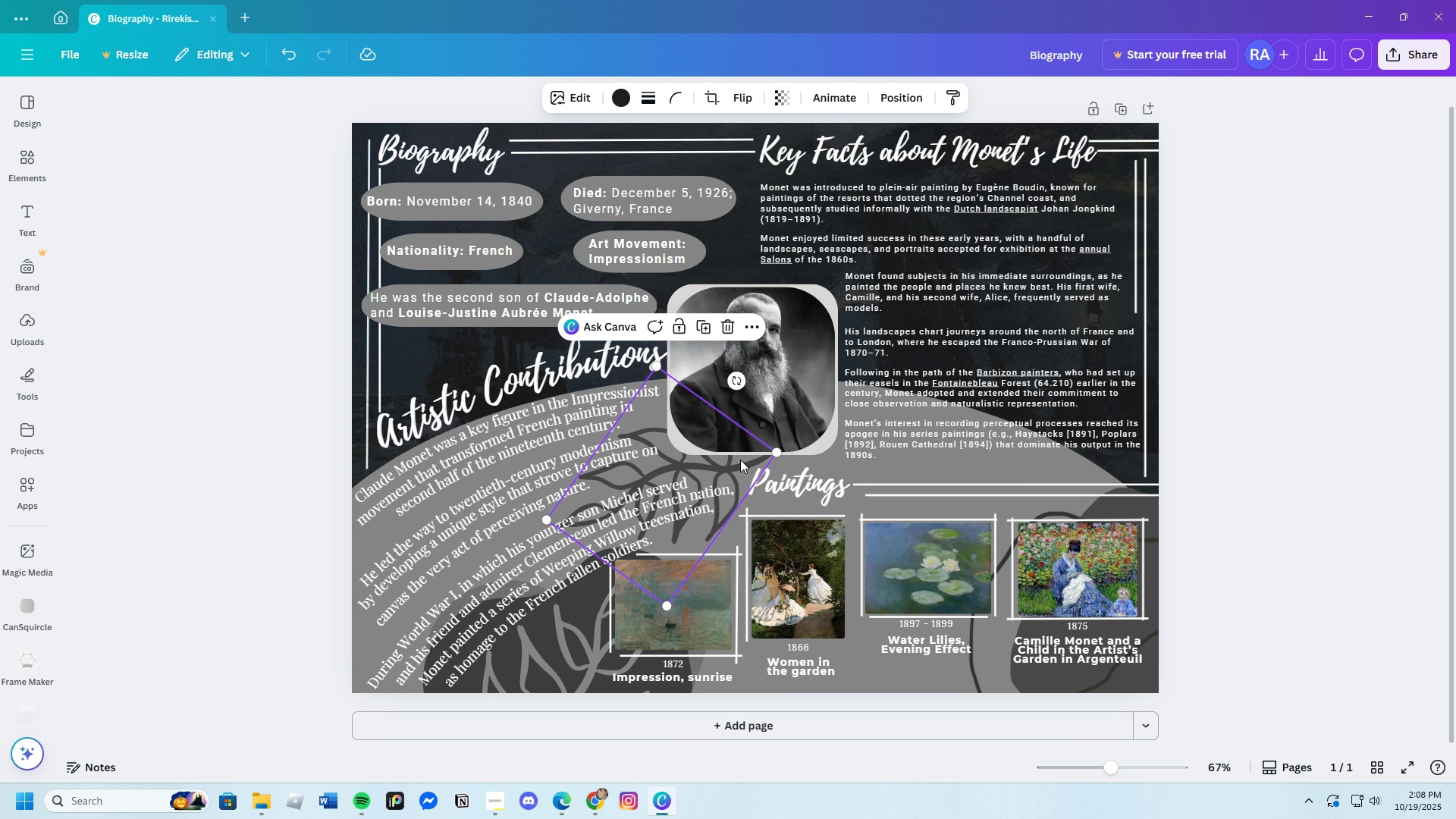 
left_click_drag(start_coordinate=[739, 460], to_coordinate=[743, 451])
 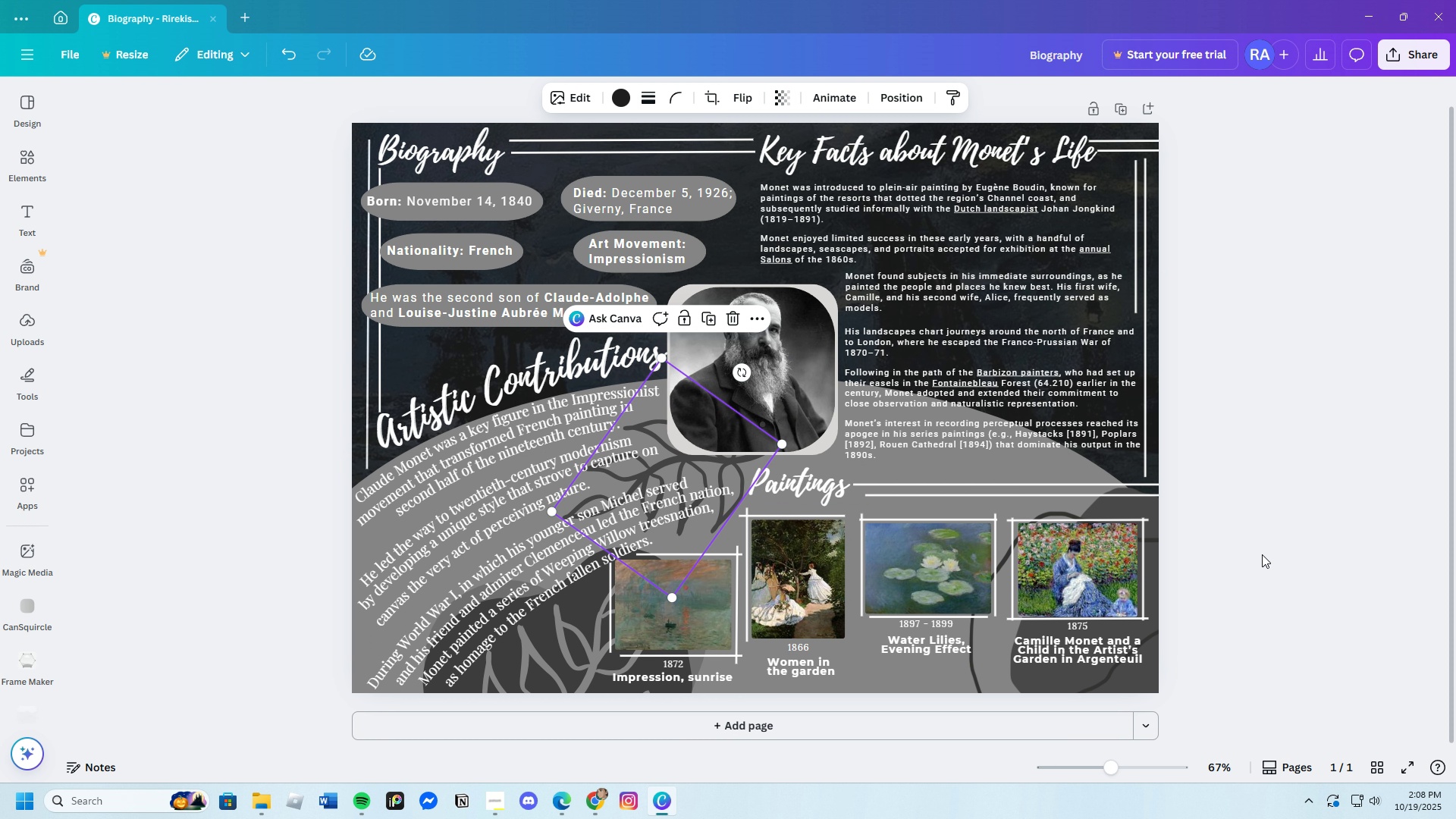 
left_click([1285, 557])
 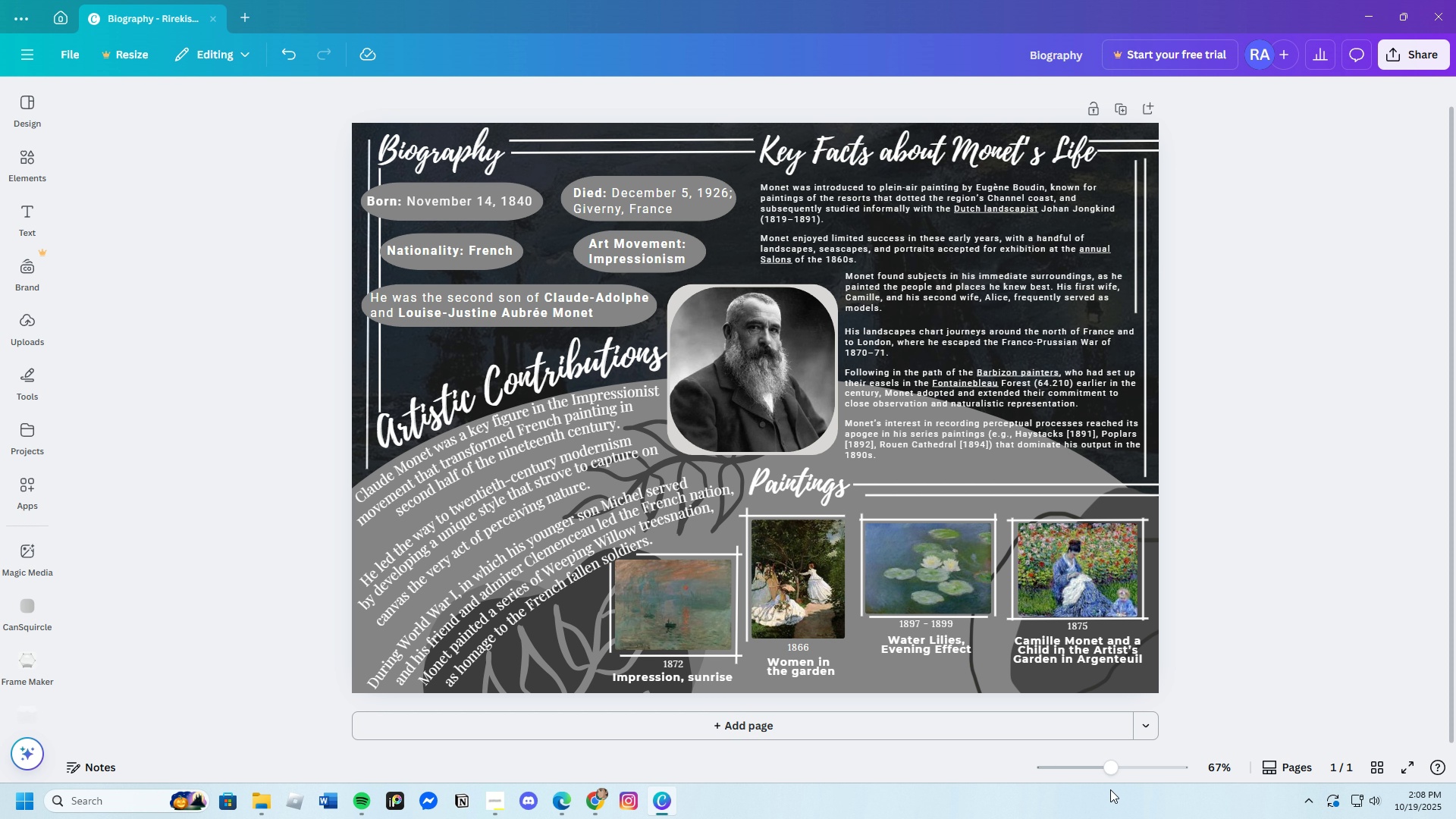 
left_click_drag(start_coordinate=[1110, 774], to_coordinate=[1109, 796])
 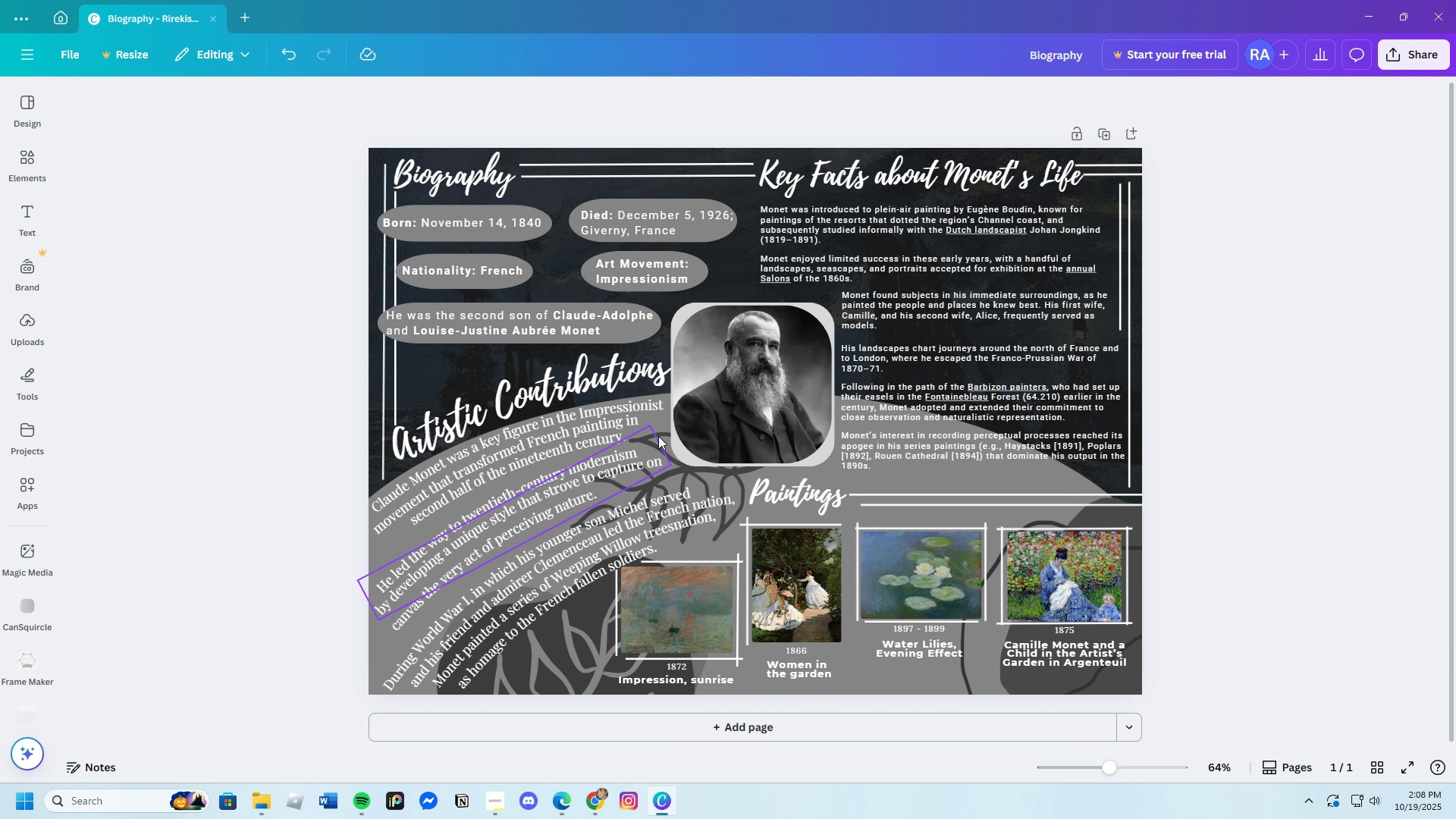 
left_click([667, 442])
 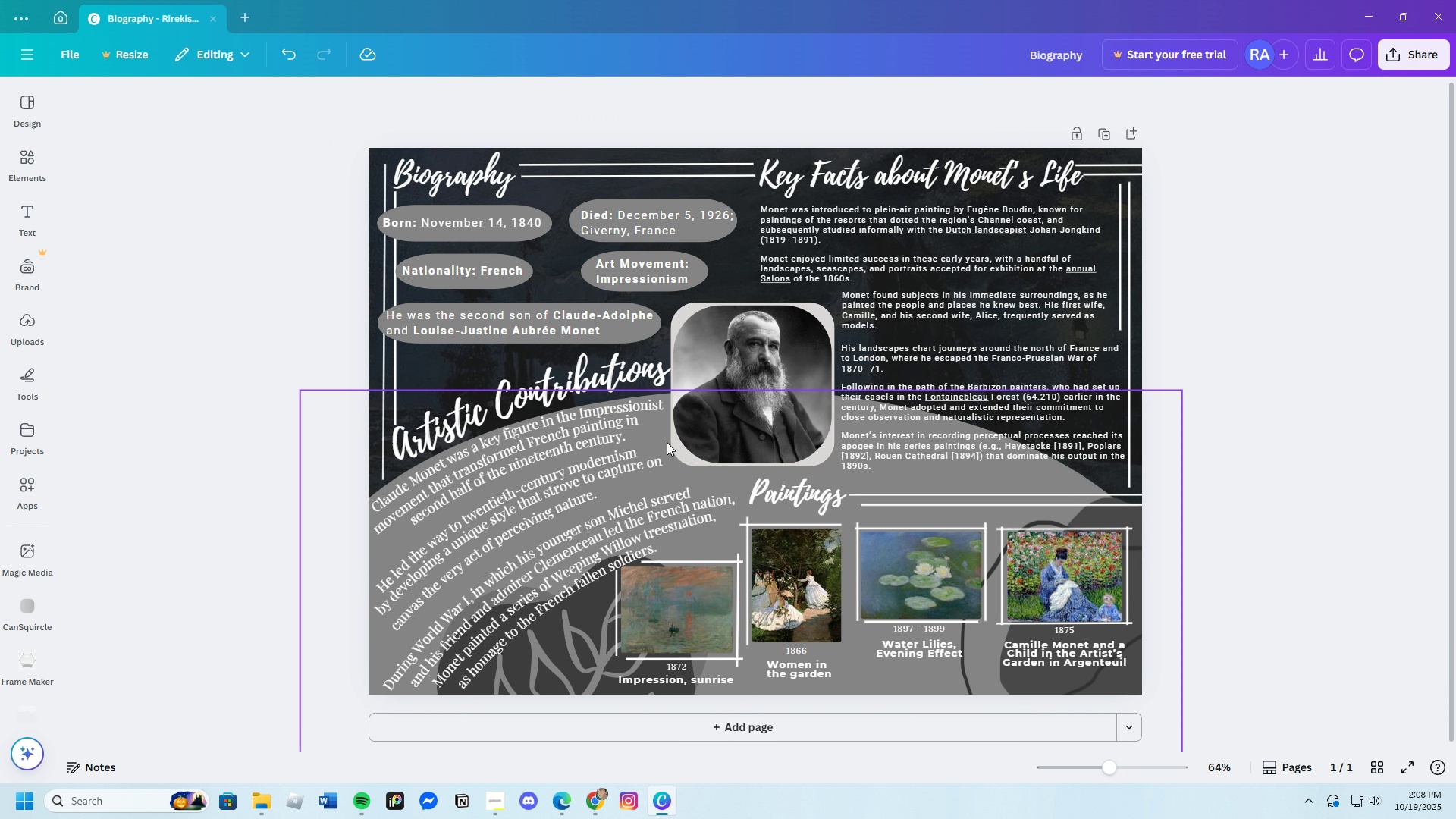 
key(Backspace)
 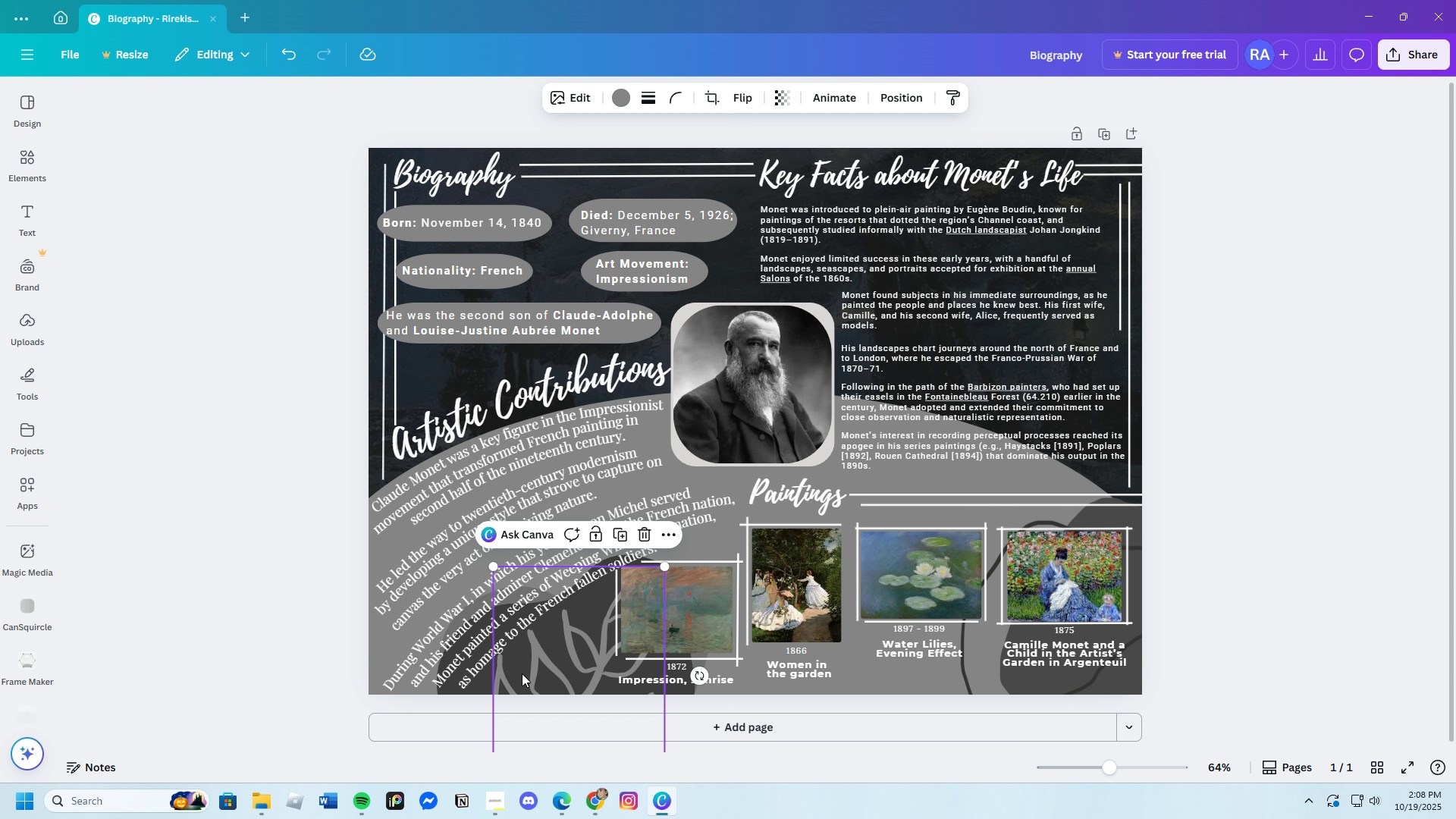 
left_click([522, 673])
 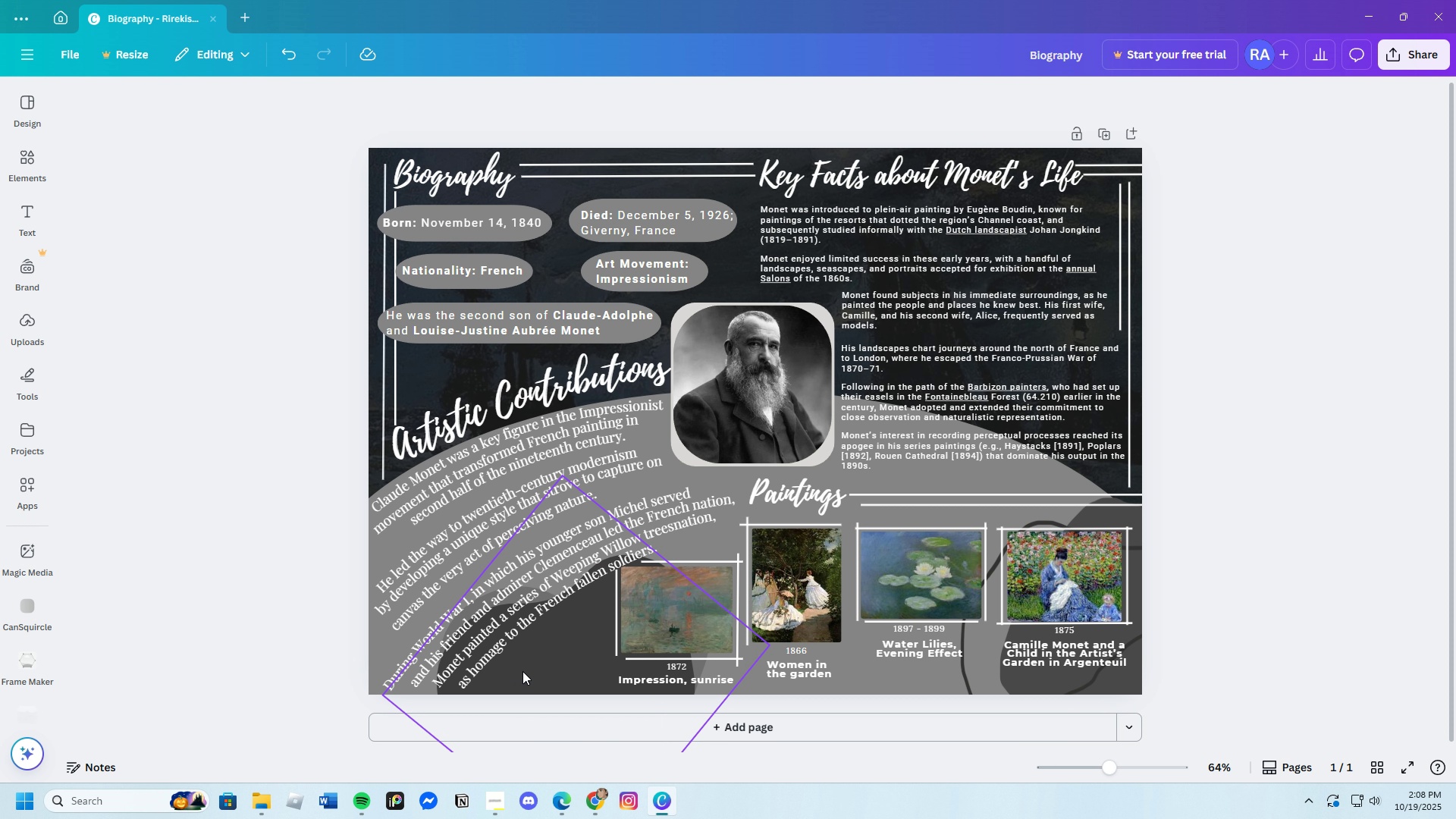 
key(Backspace)
 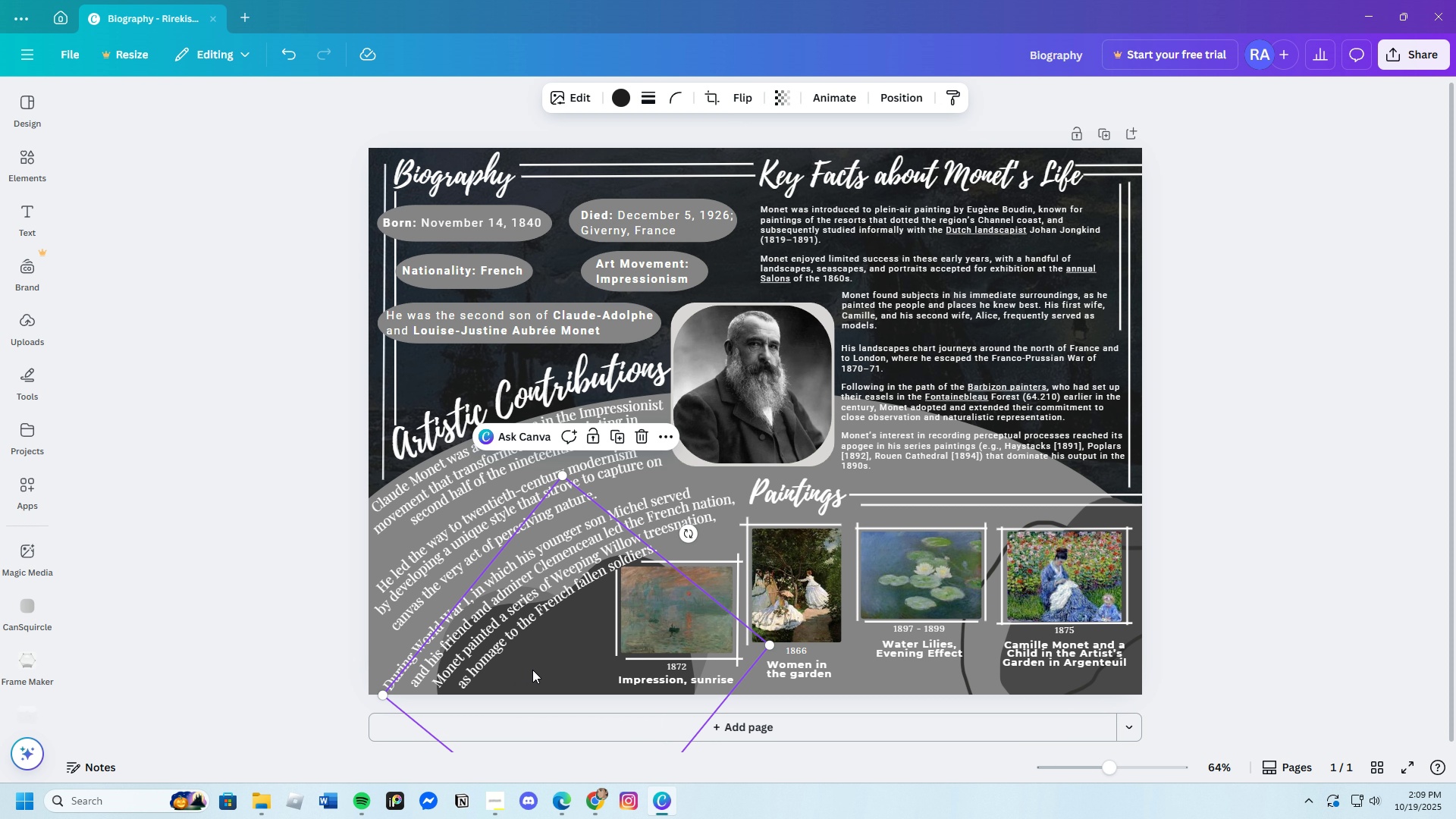 
left_click([532, 670])
 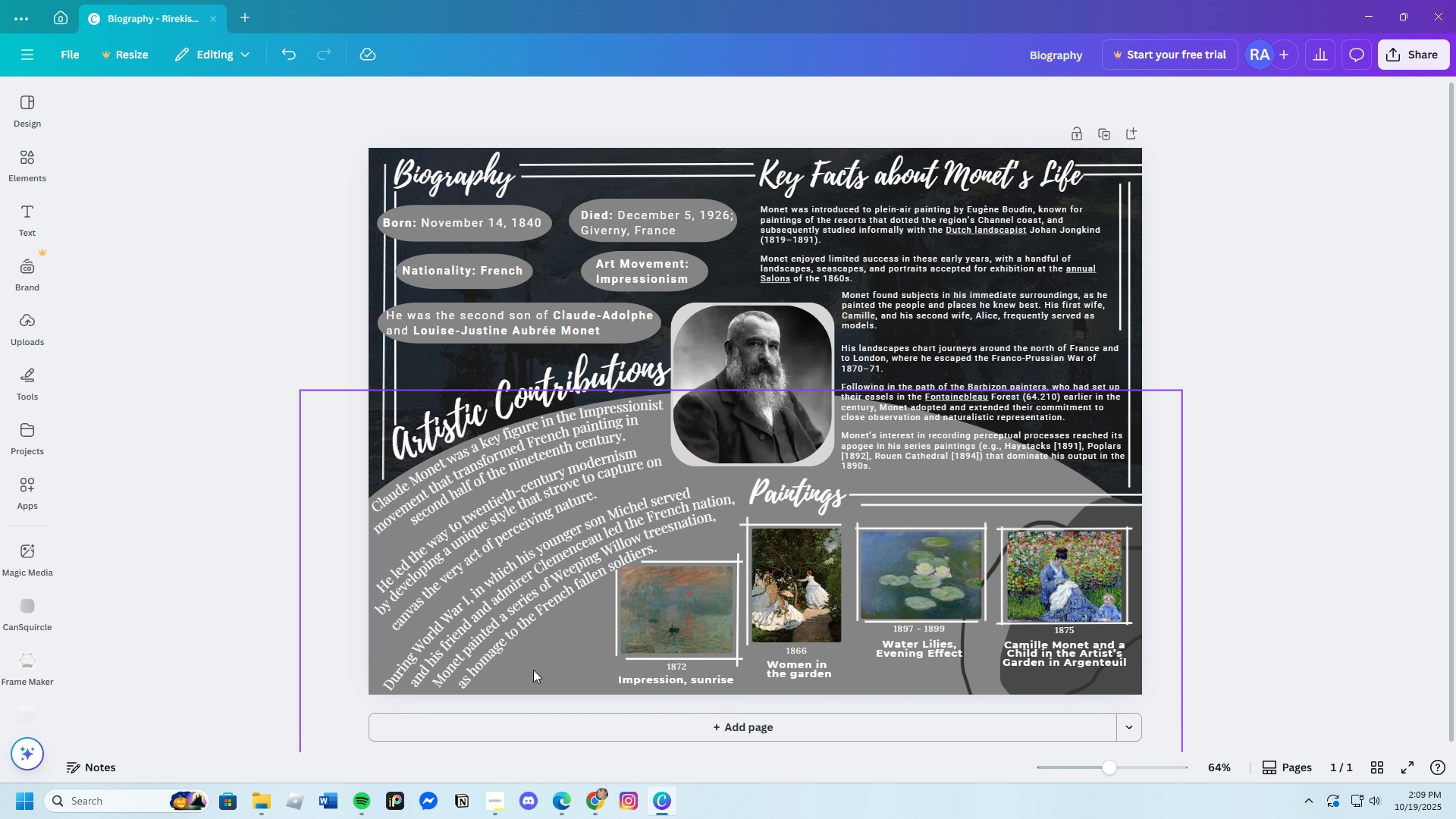 
key(Backspace)
 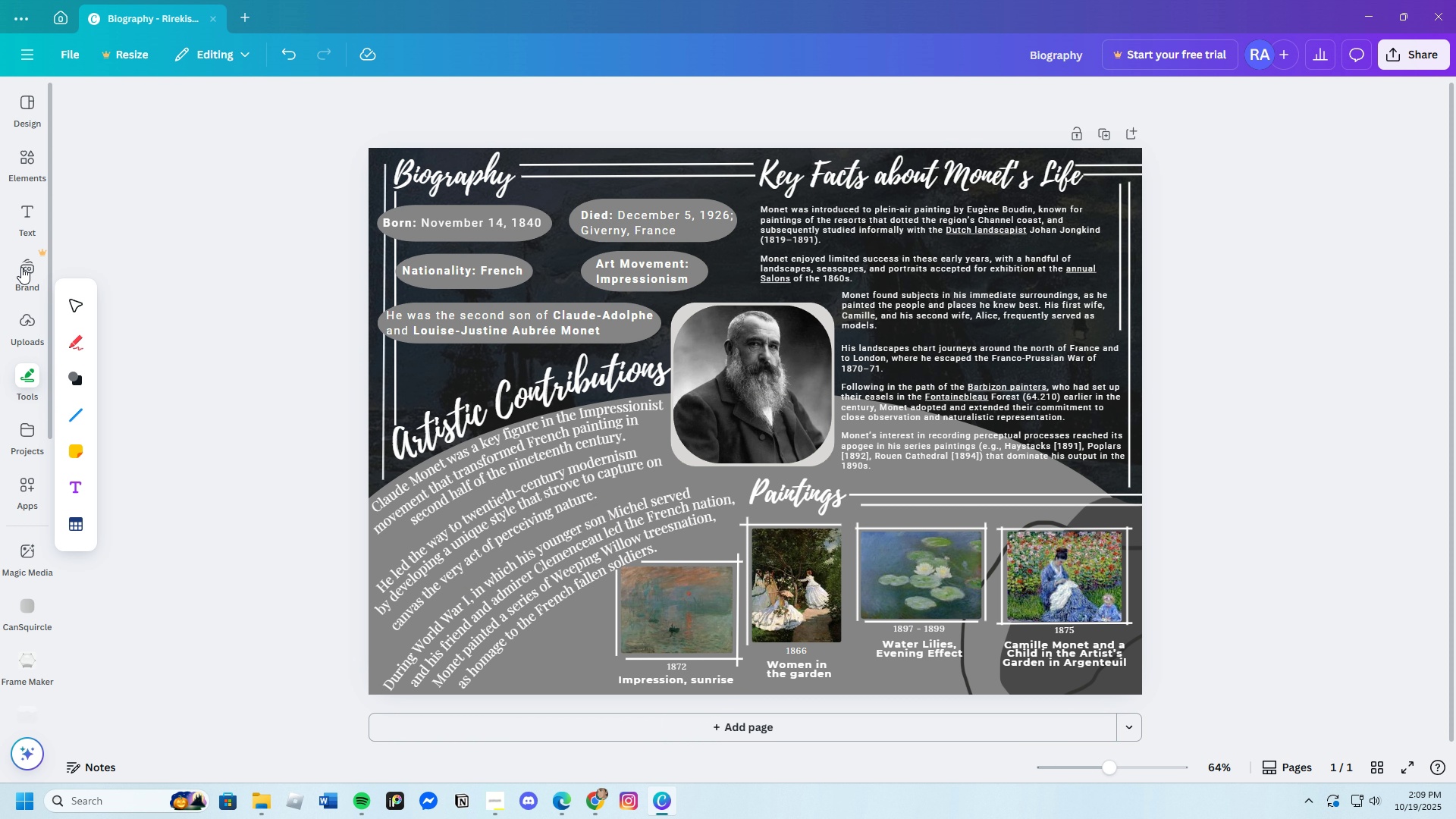 
left_click([20, 154])
 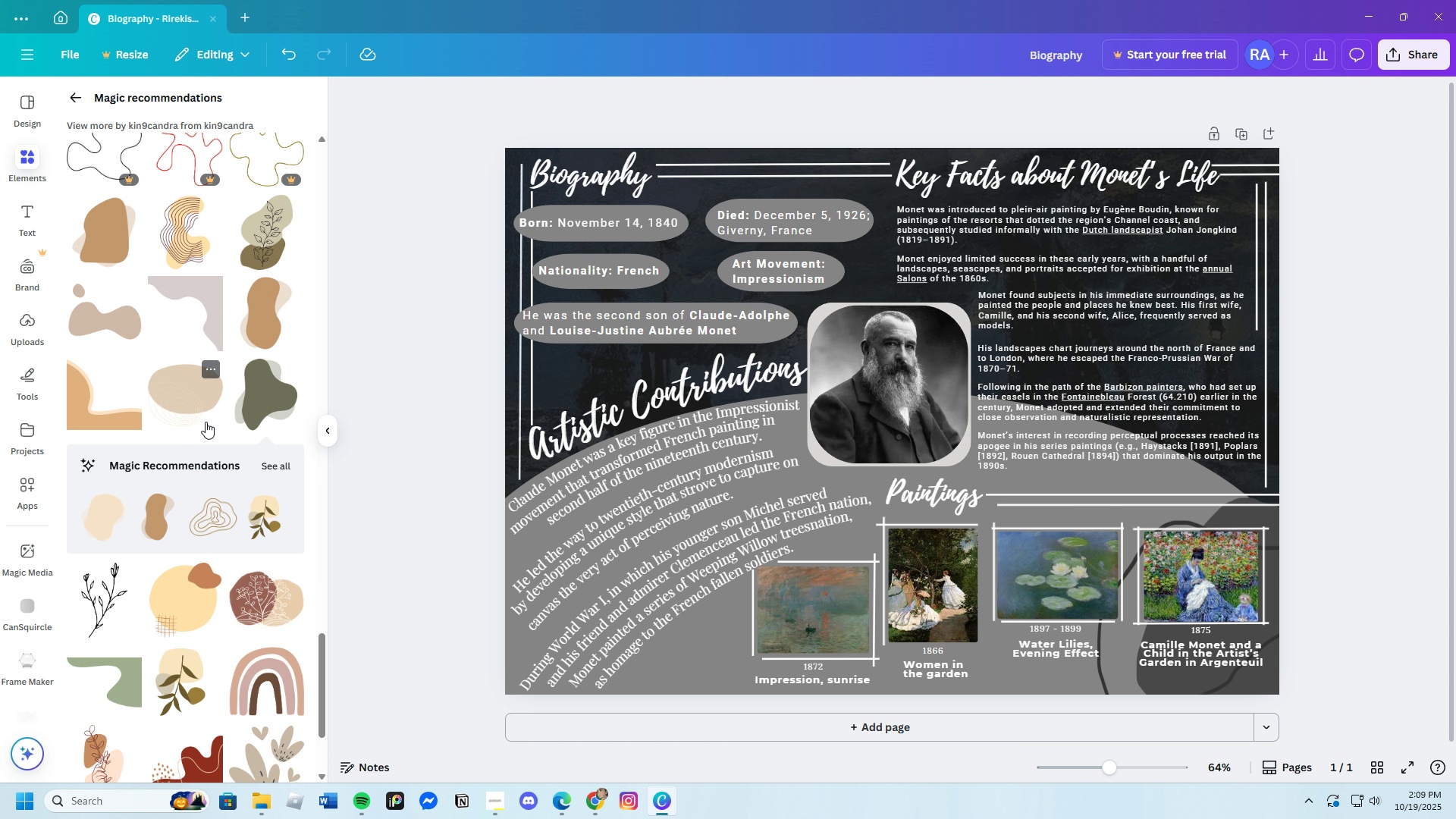 
wait(5.29)
 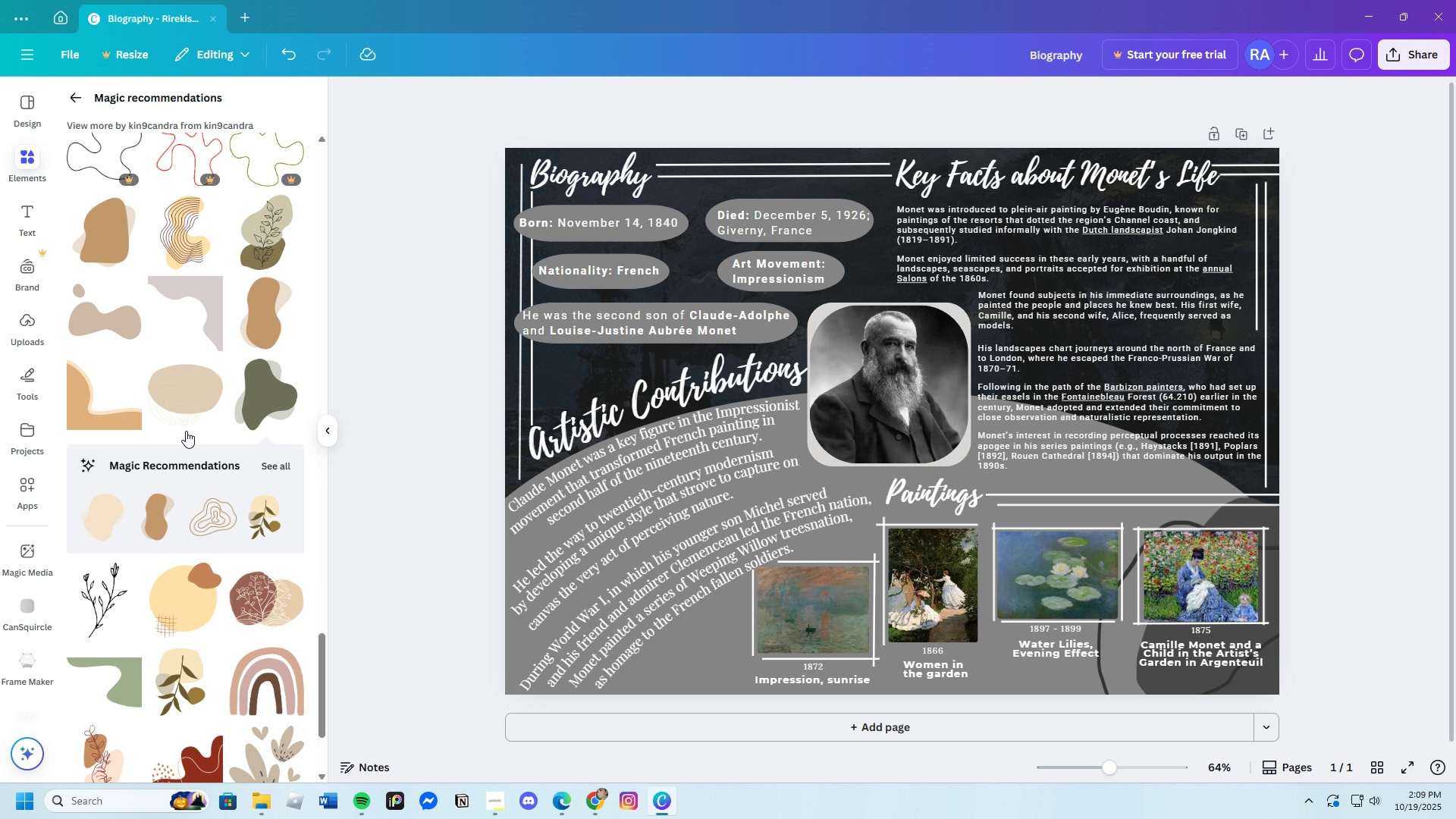 
scroll: coordinate [225, 549], scroll_direction: down, amount: 13.0
 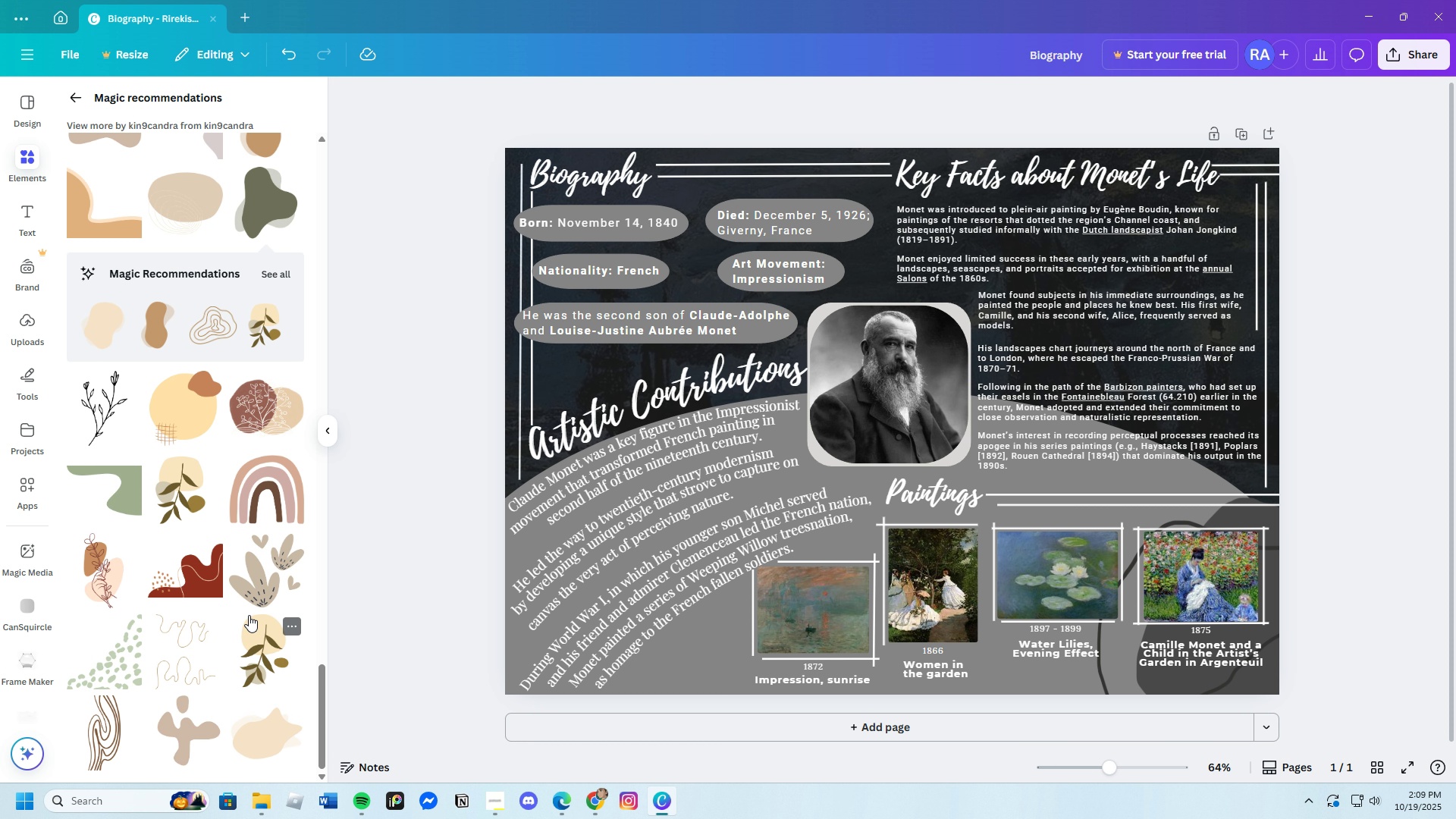 
scroll: coordinate [251, 592], scroll_direction: up, amount: 48.0
 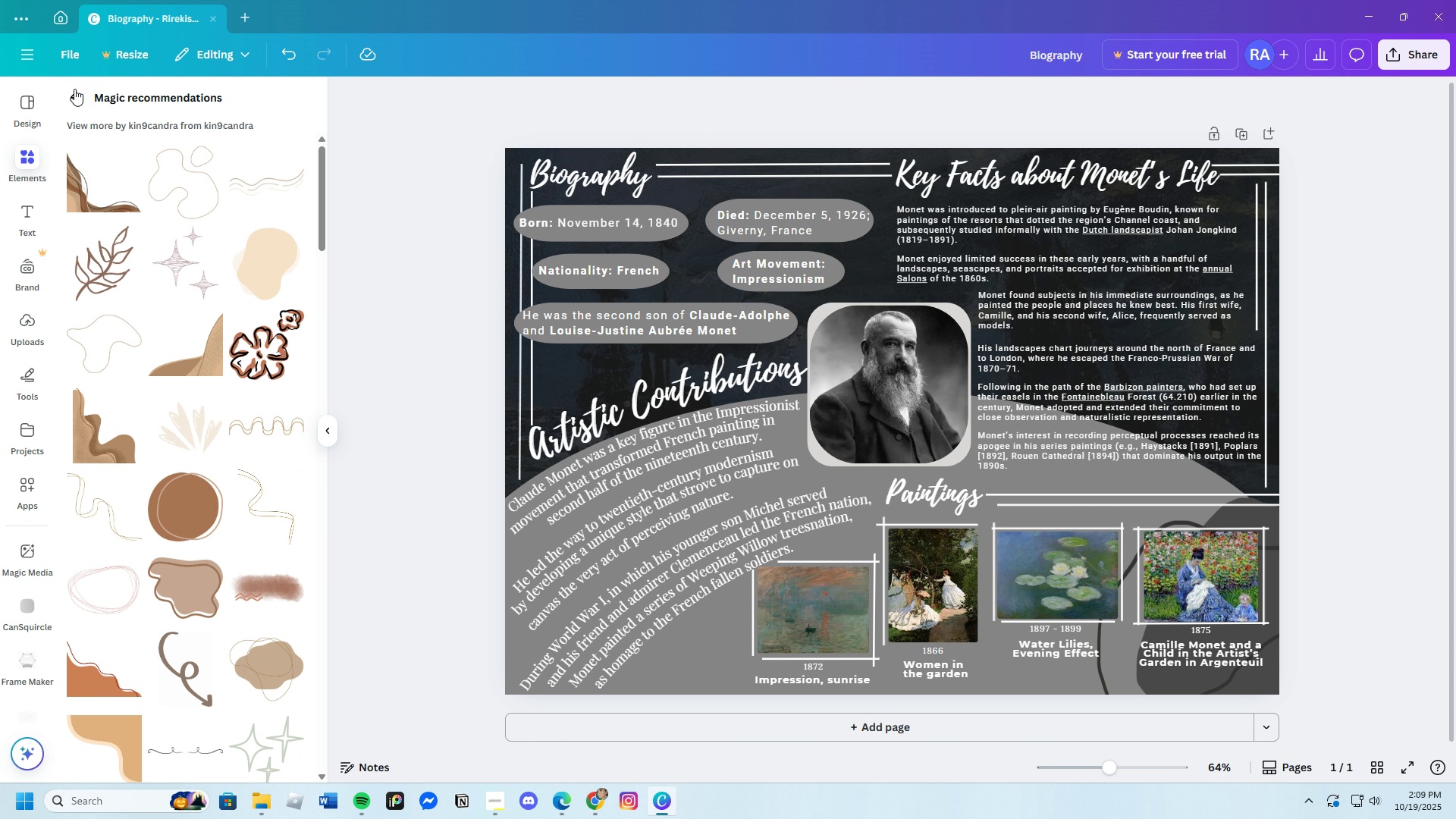 
left_click([70, 94])
 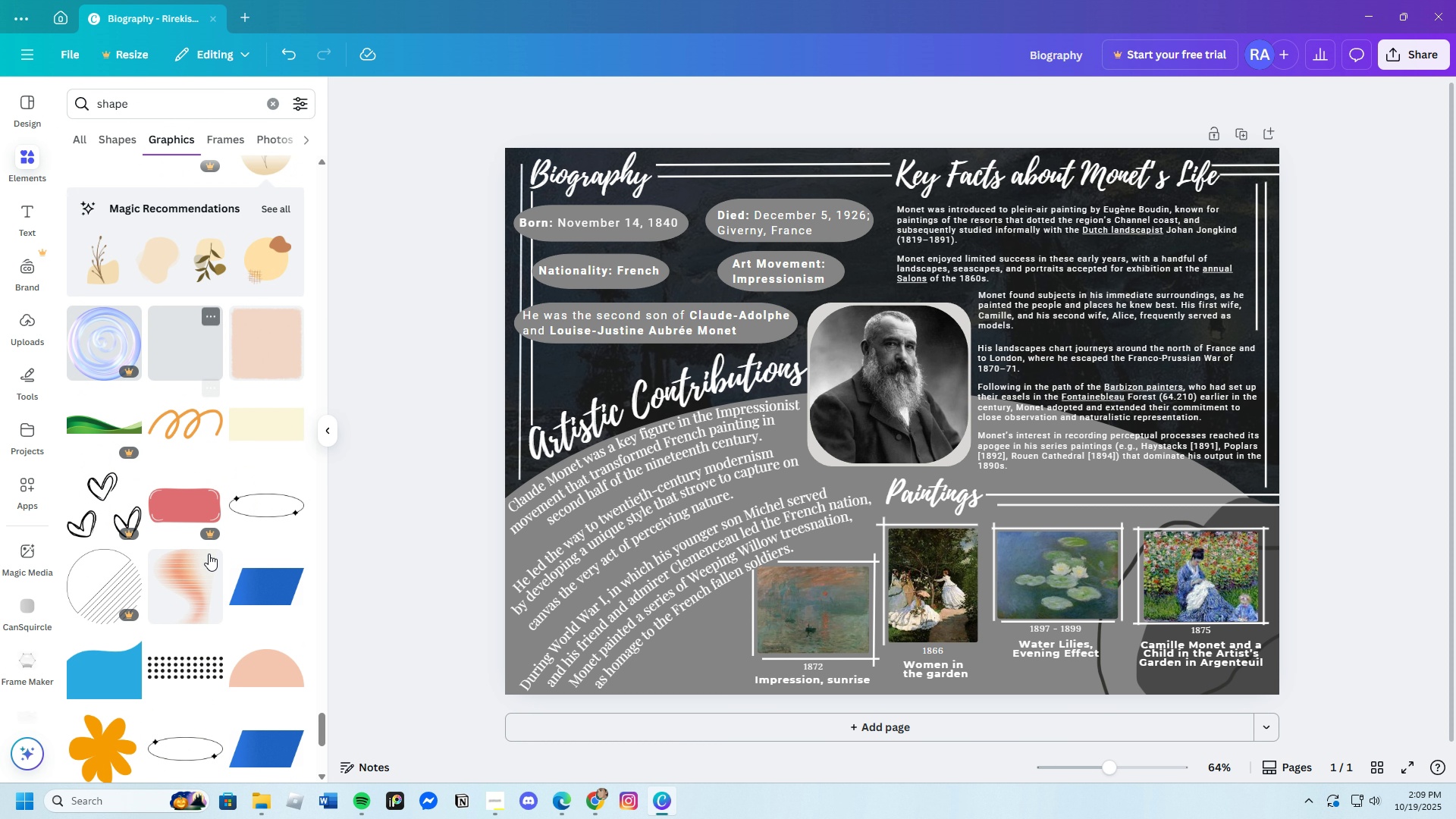 
scroll: coordinate [205, 556], scroll_direction: down, amount: 21.0
 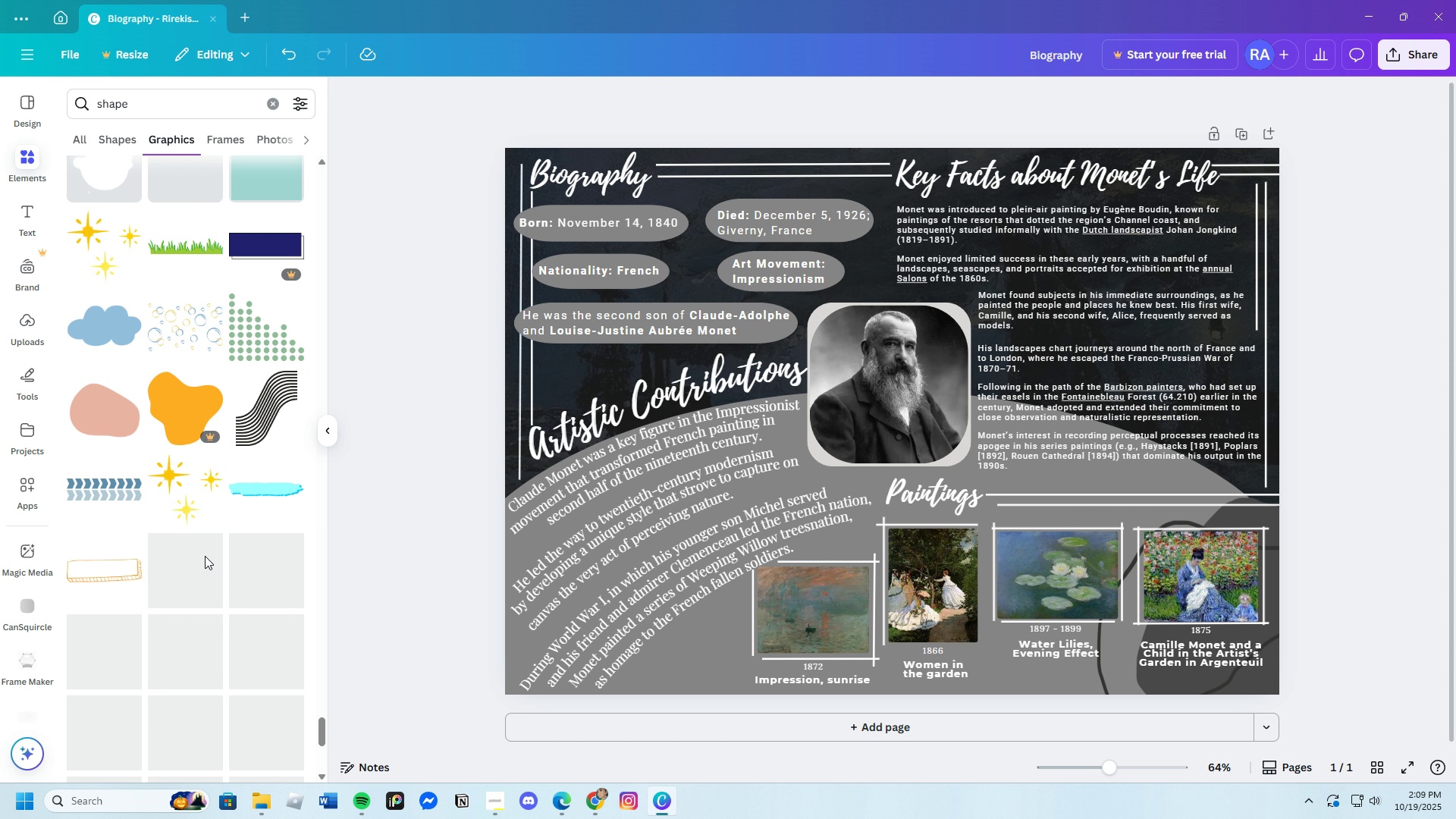 
scroll: coordinate [203, 554], scroll_direction: down, amount: 18.0
 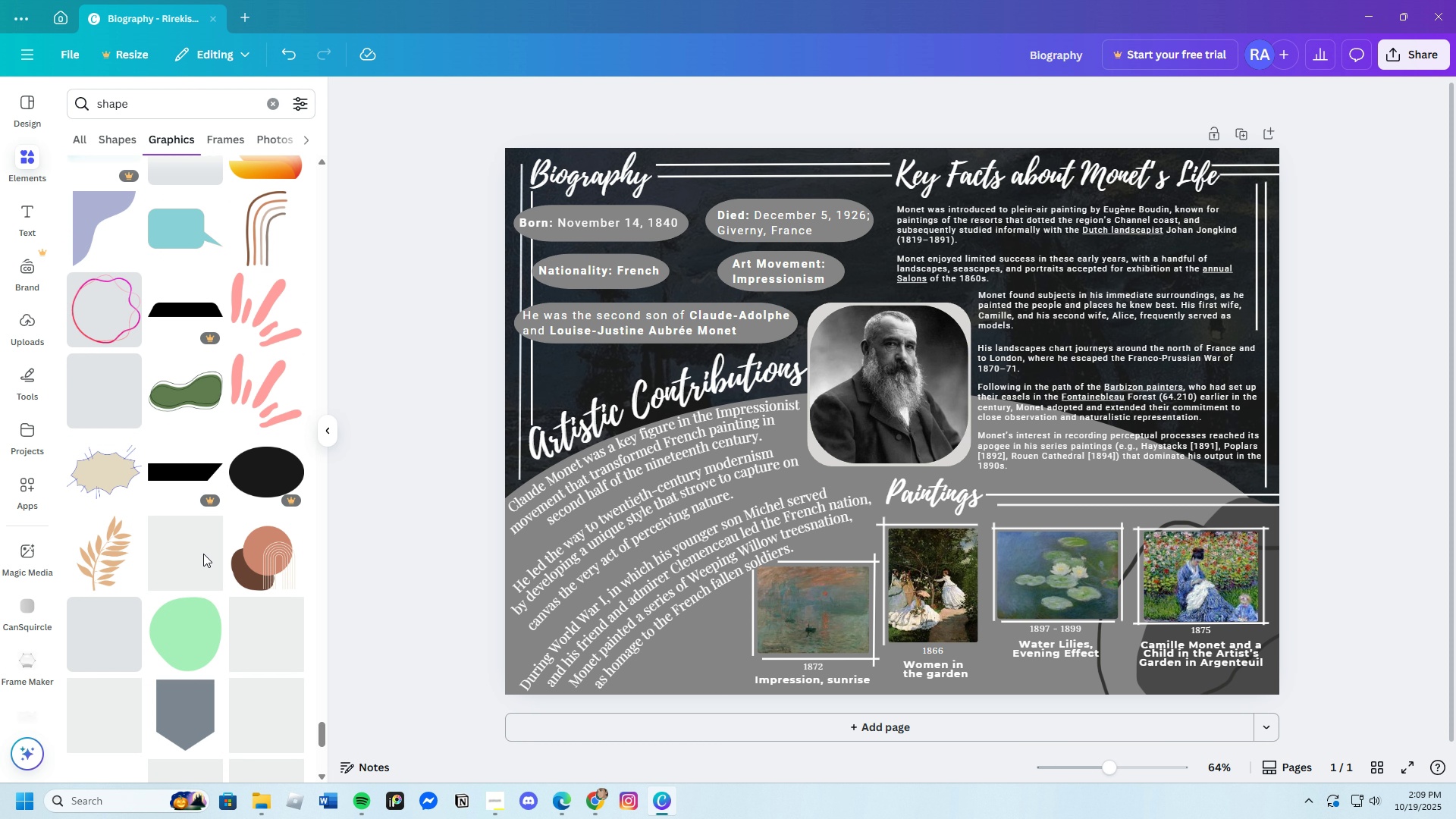 
scroll: coordinate [196, 544], scroll_direction: down, amount: 11.0
 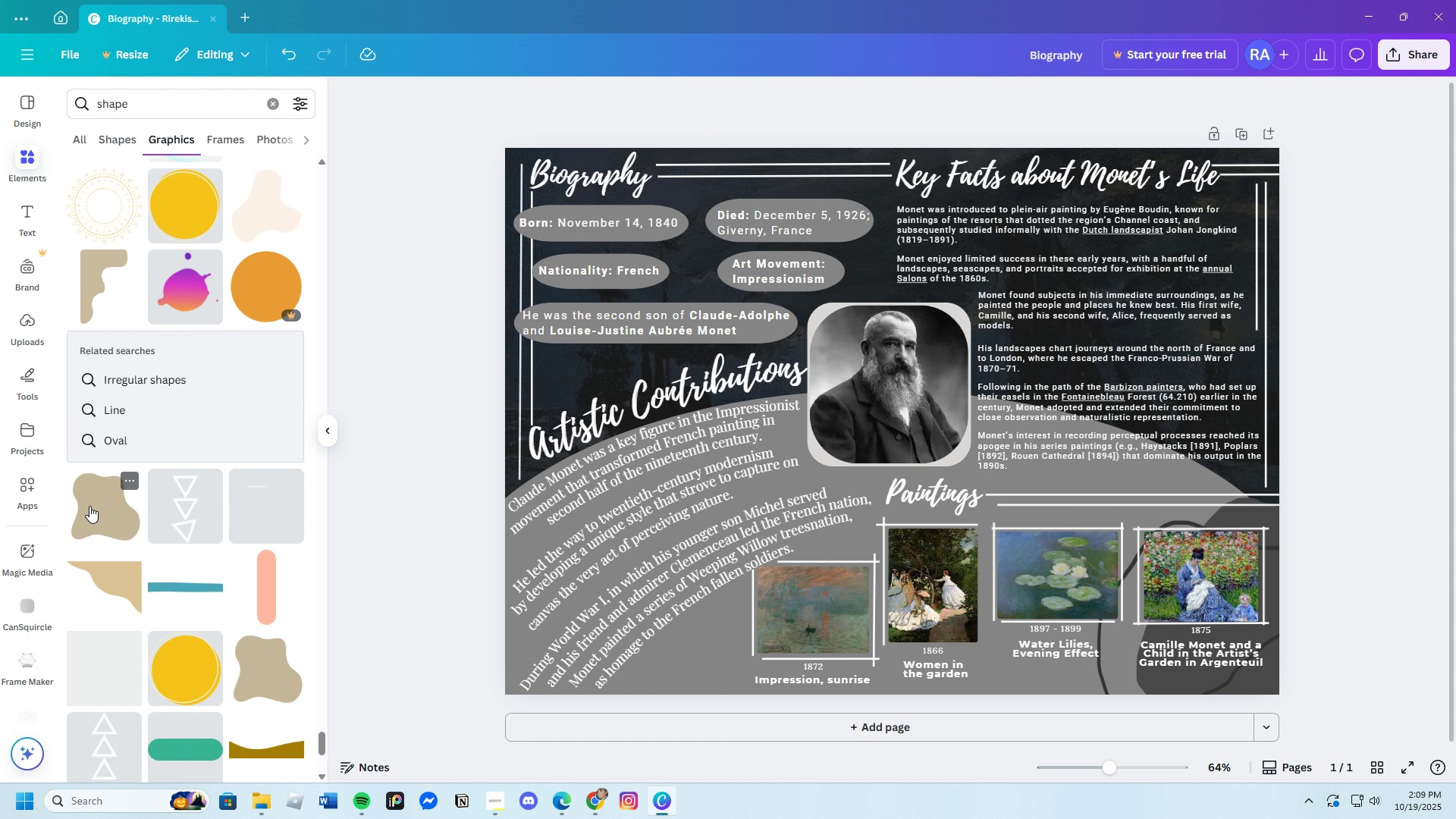 
left_click([89, 506])
 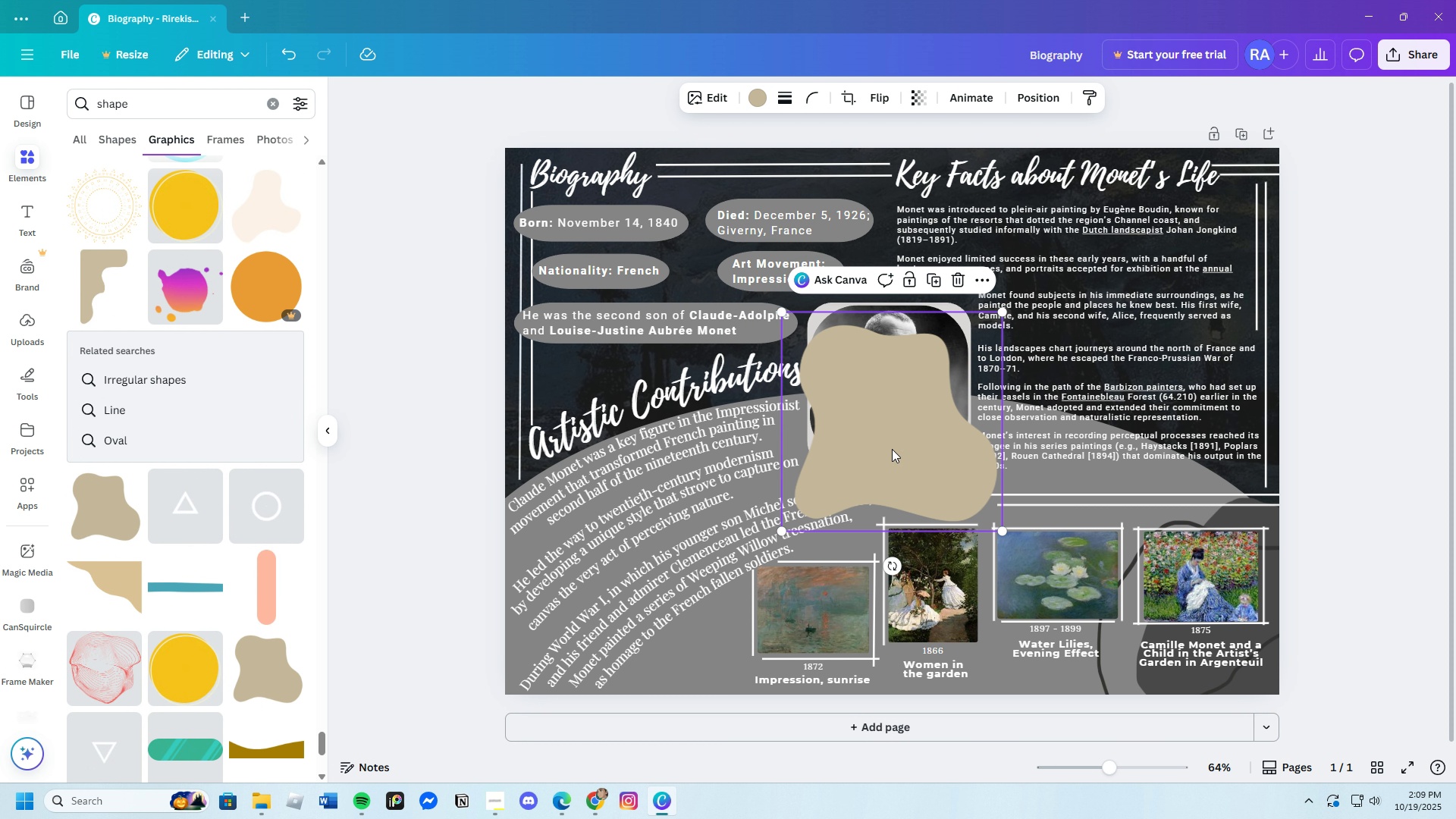 
left_click_drag(start_coordinate=[892, 449], to_coordinate=[736, 687])
 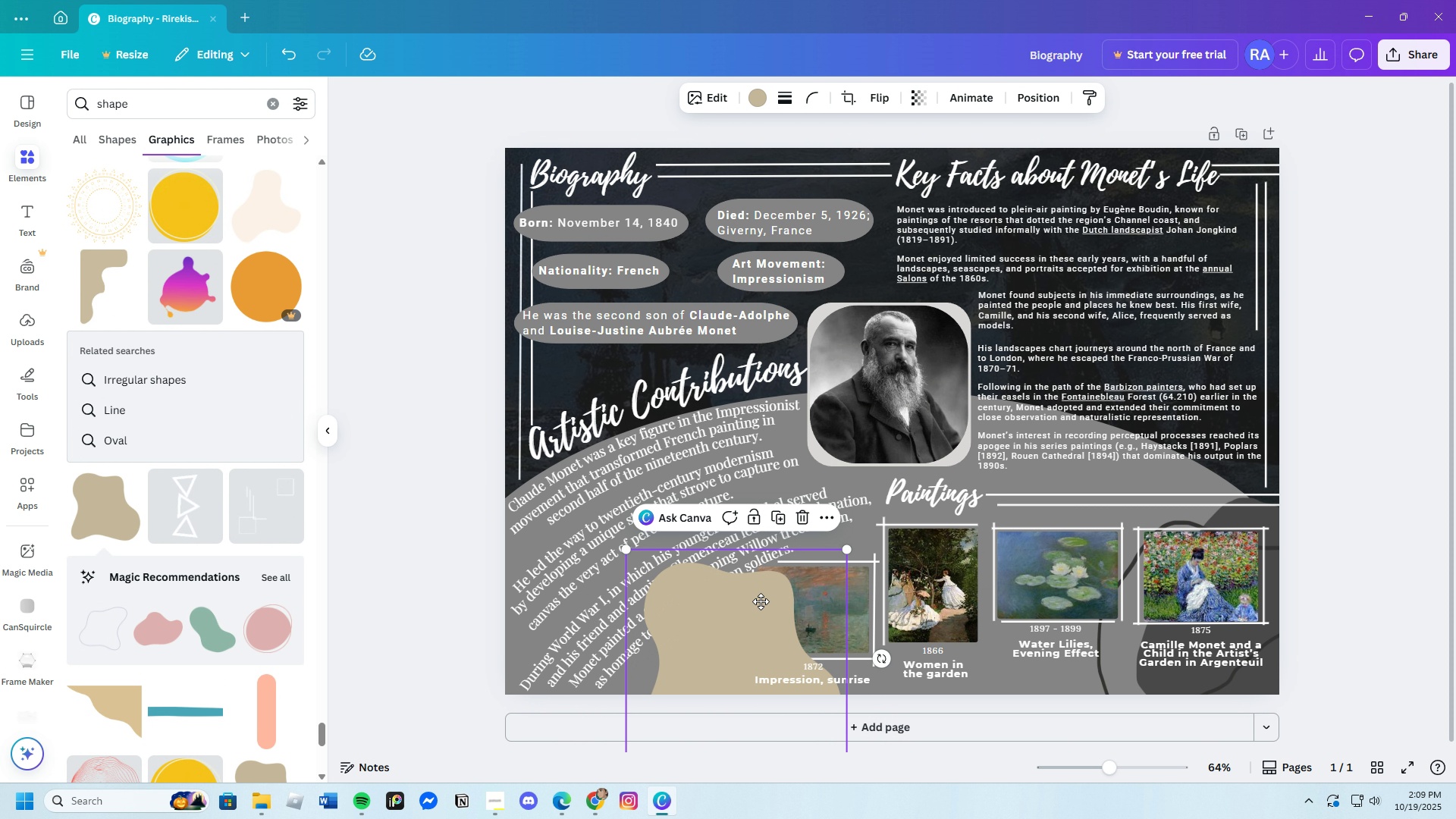 
left_click_drag(start_coordinate=[761, 629], to_coordinate=[787, 475])
 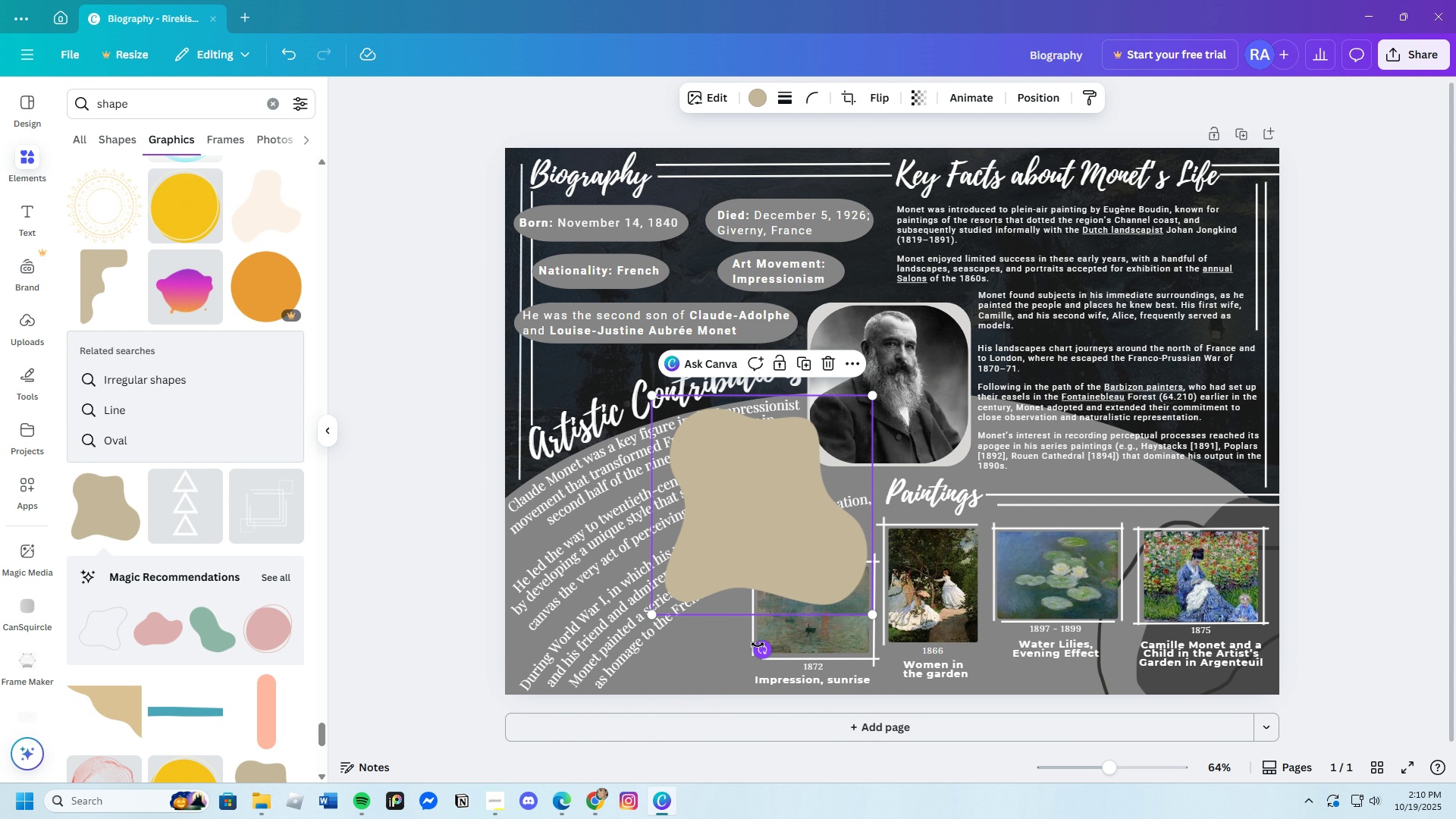 
left_click_drag(start_coordinate=[758, 645], to_coordinate=[835, 494])
 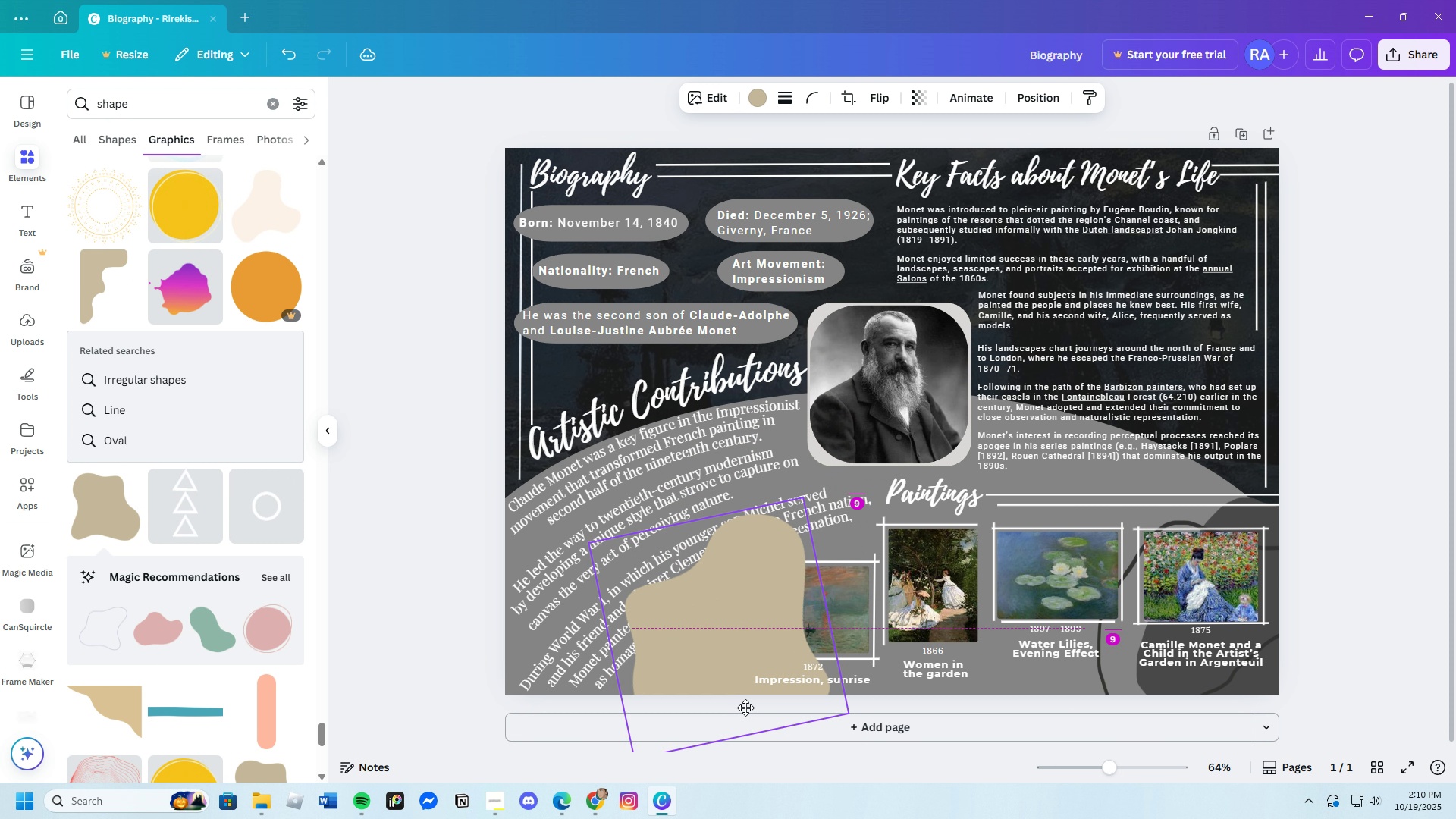 
left_click_drag(start_coordinate=[817, 511], to_coordinate=[720, 730])
 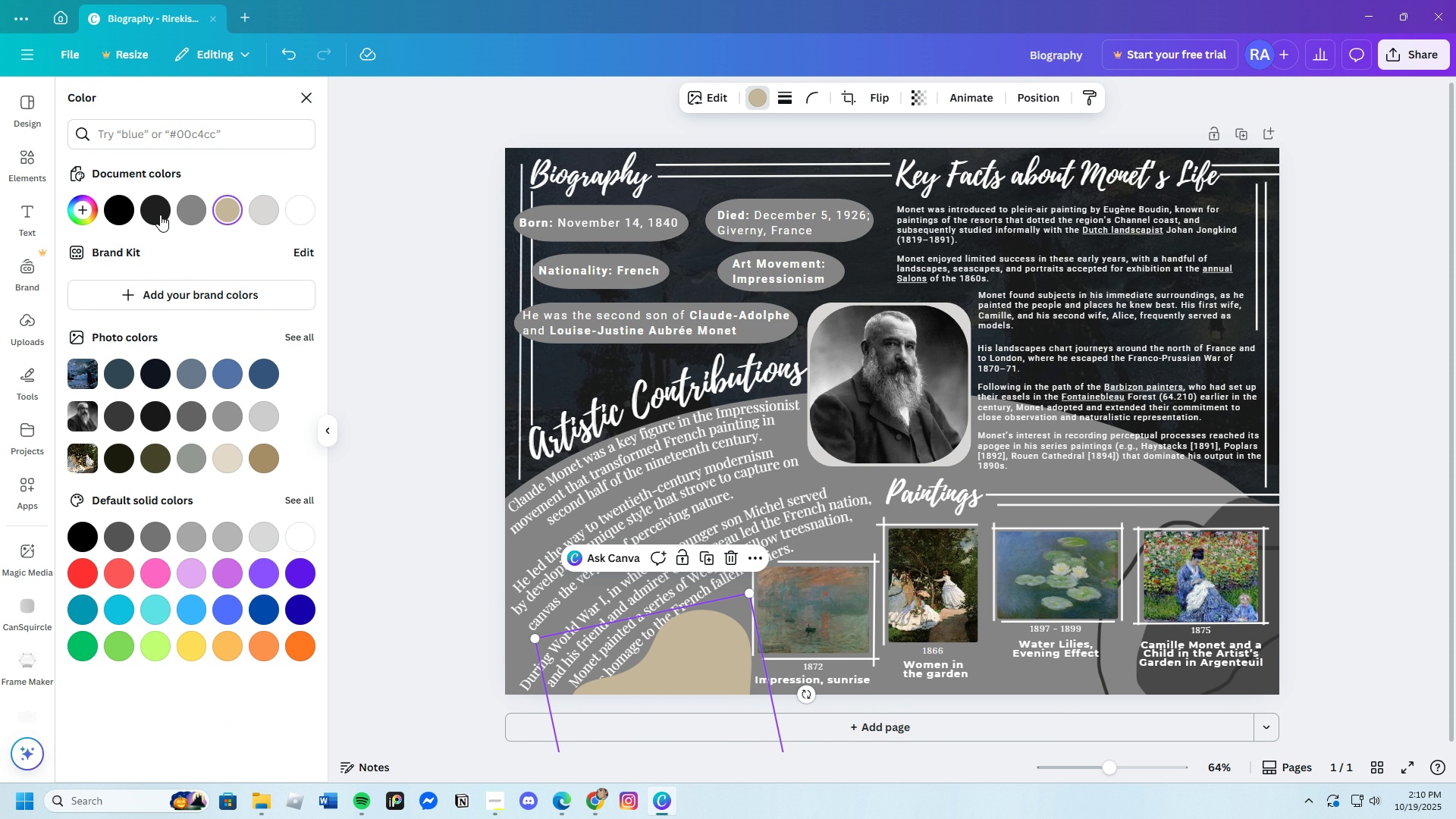 
left_click([164, 212])
 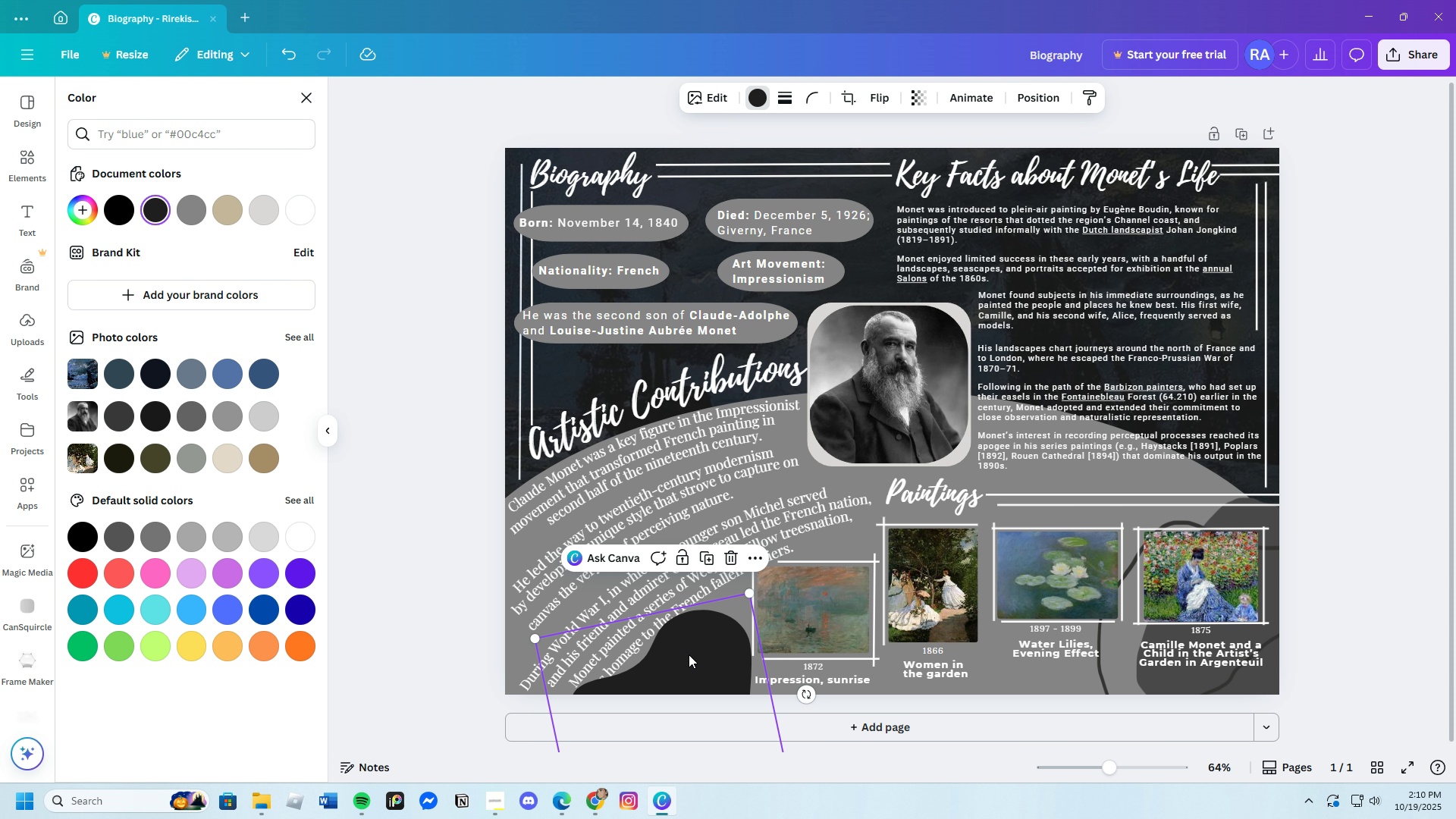 
wait(7.1)
 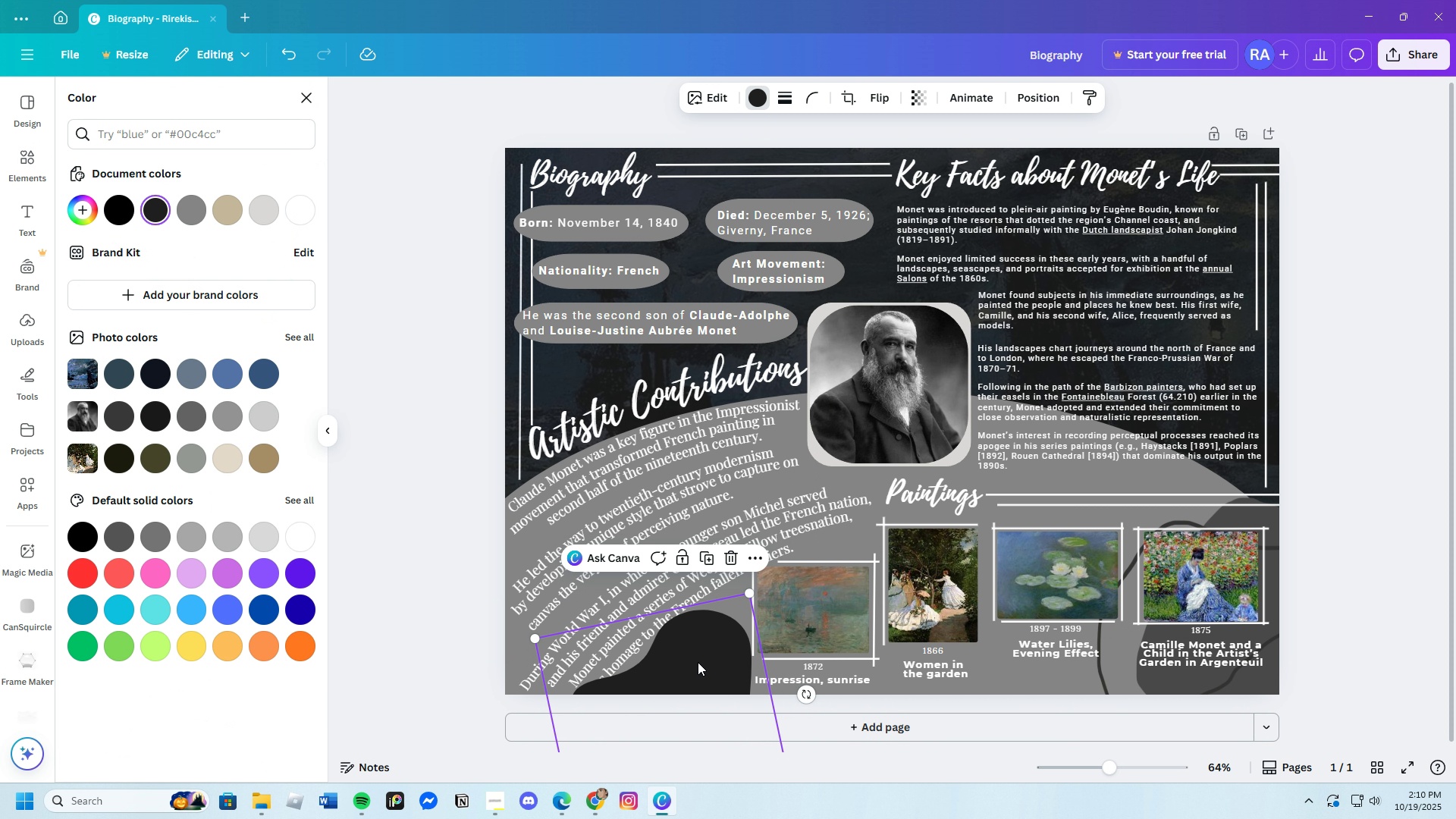 
left_click([728, 557])
 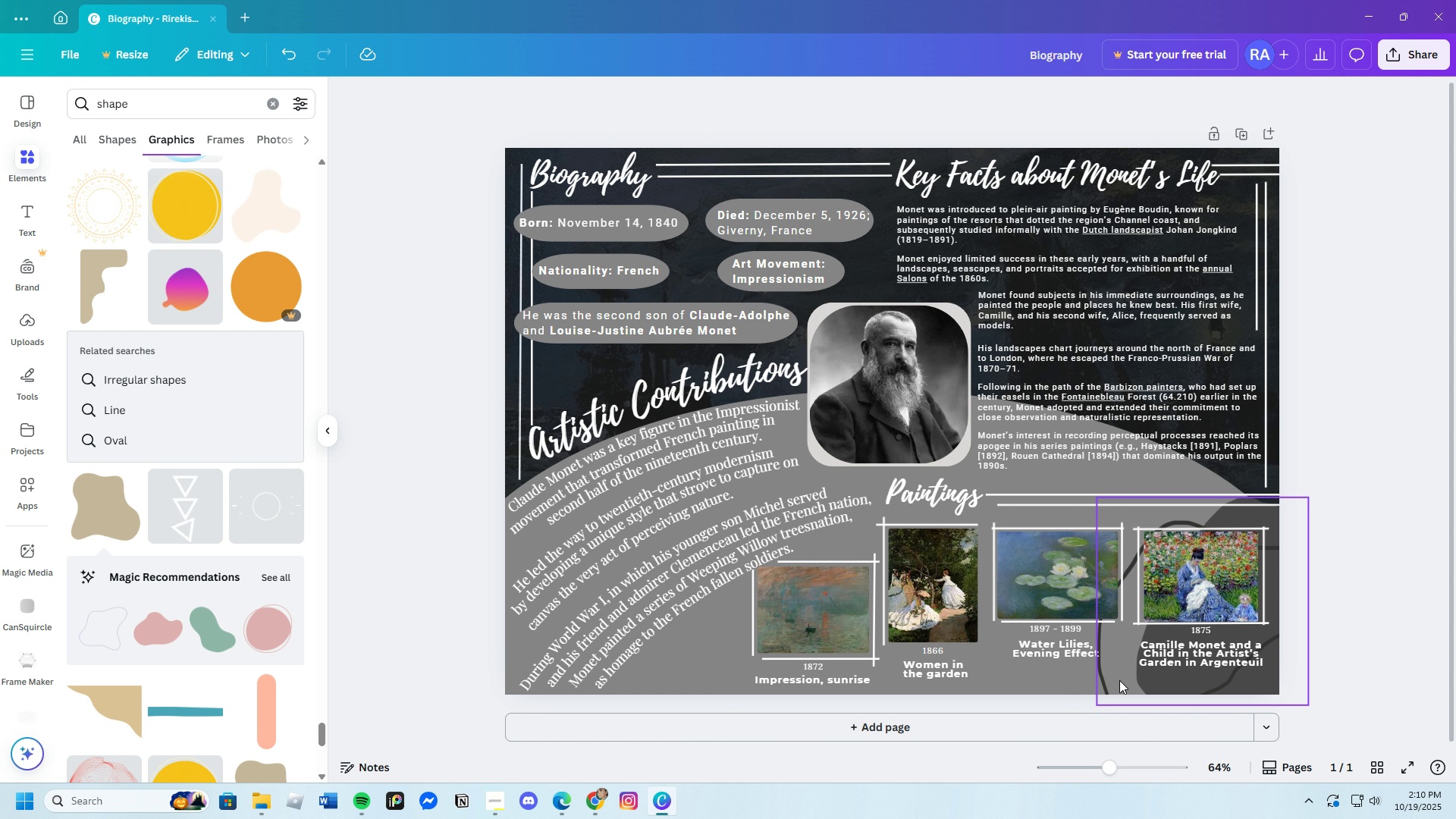 
left_click([1119, 680])
 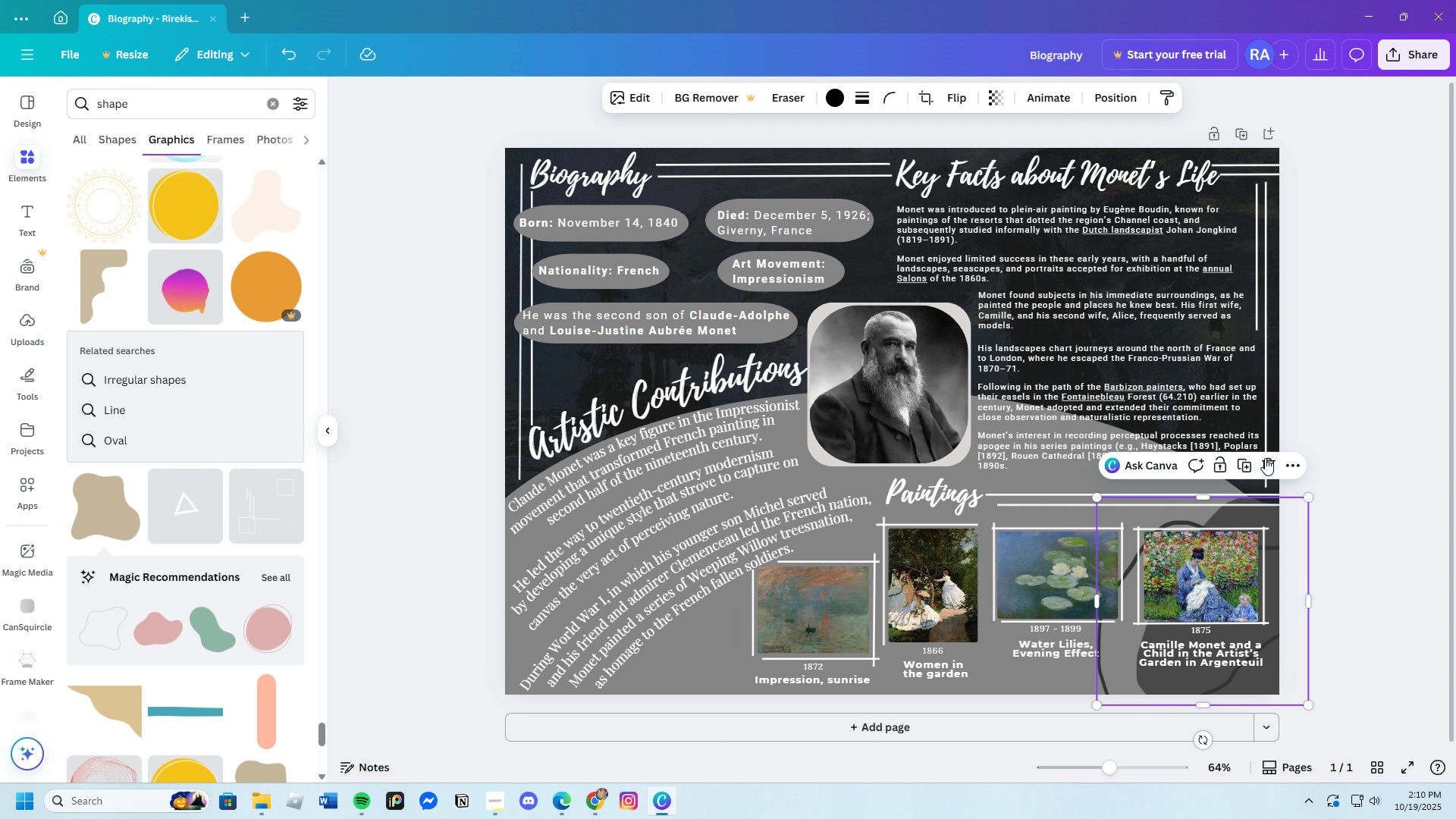 
left_click([1265, 458])
 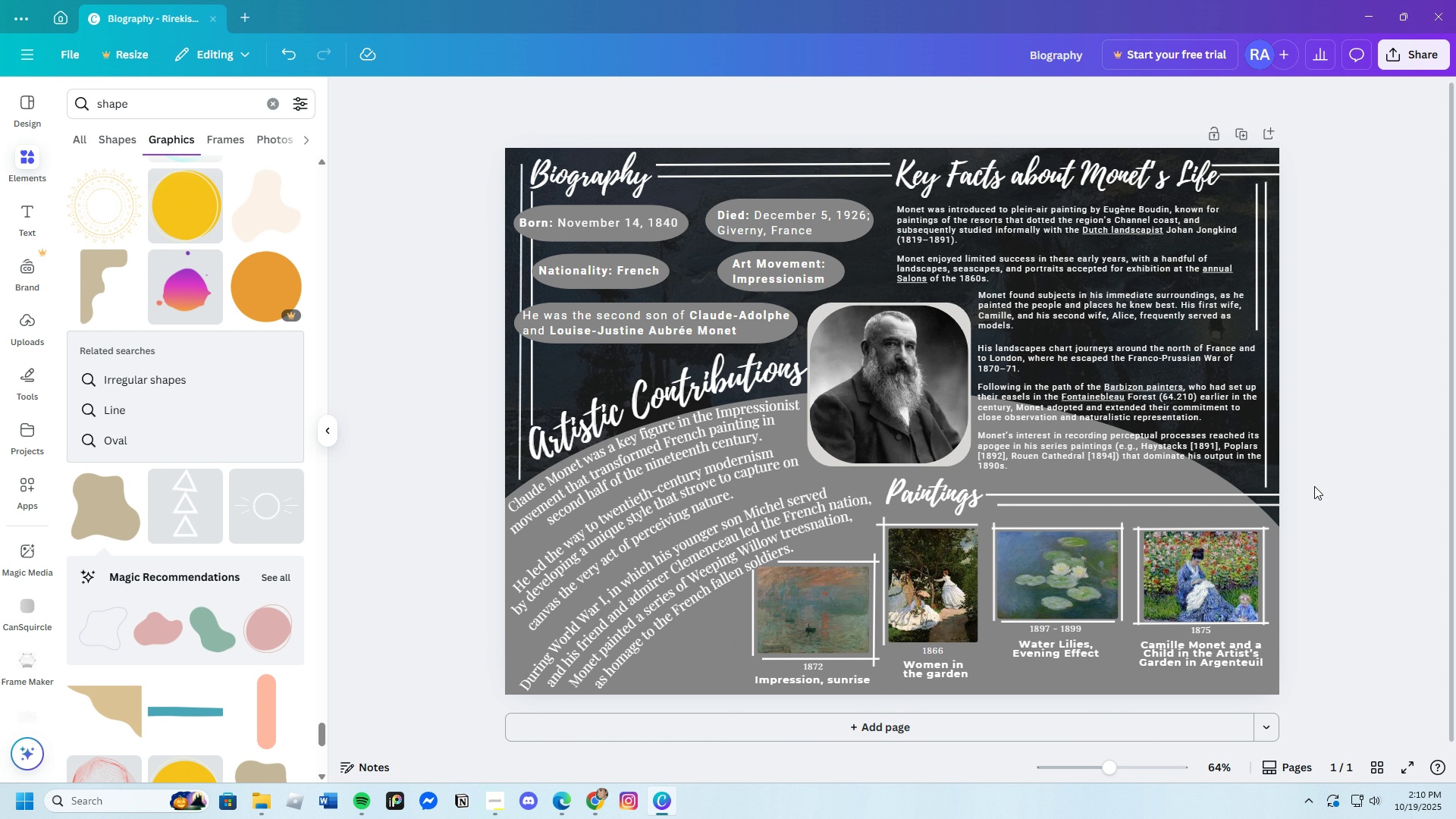 
left_click([1314, 486])
 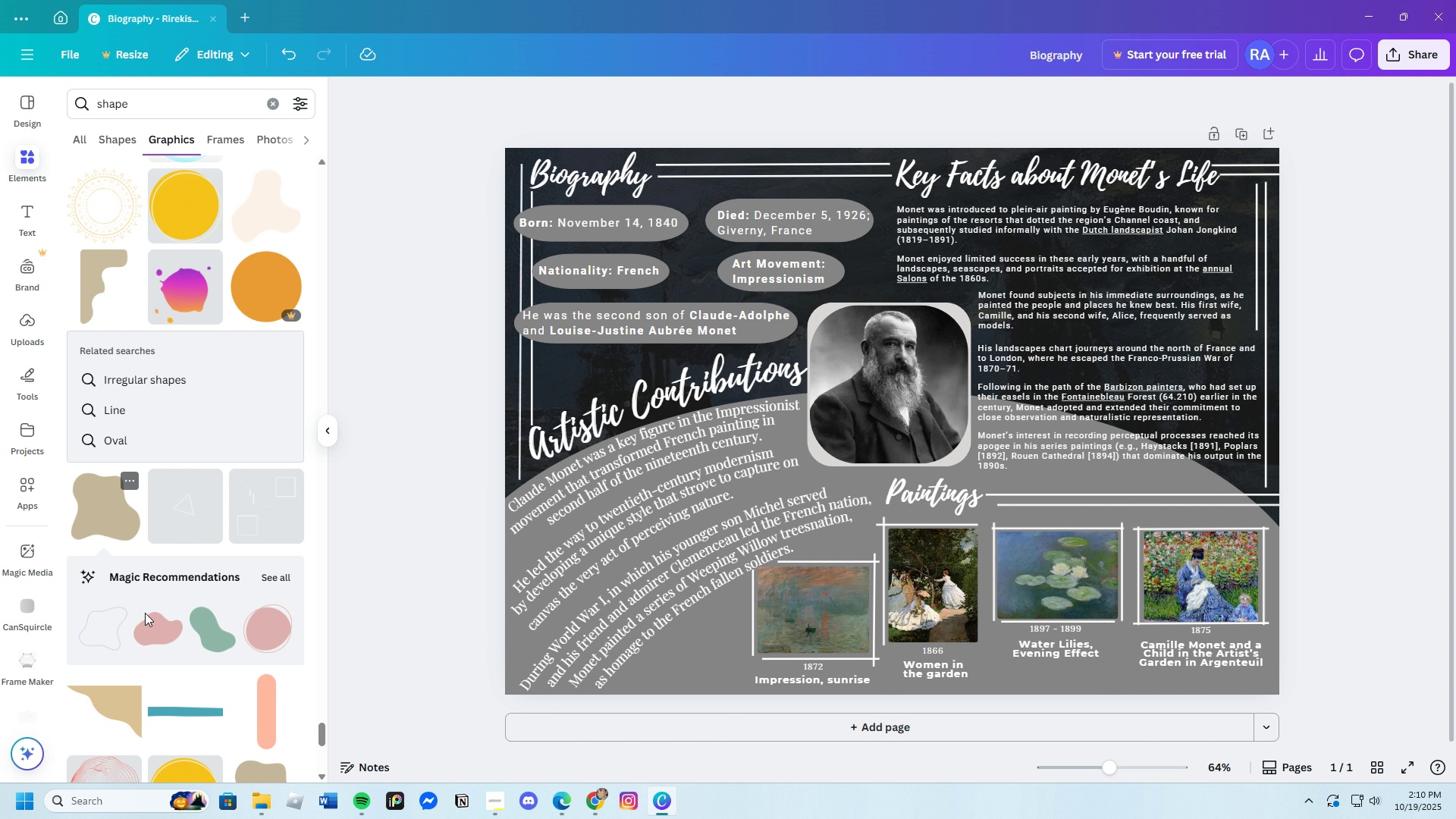 
scroll: coordinate [203, 613], scroll_direction: down, amount: 17.0
 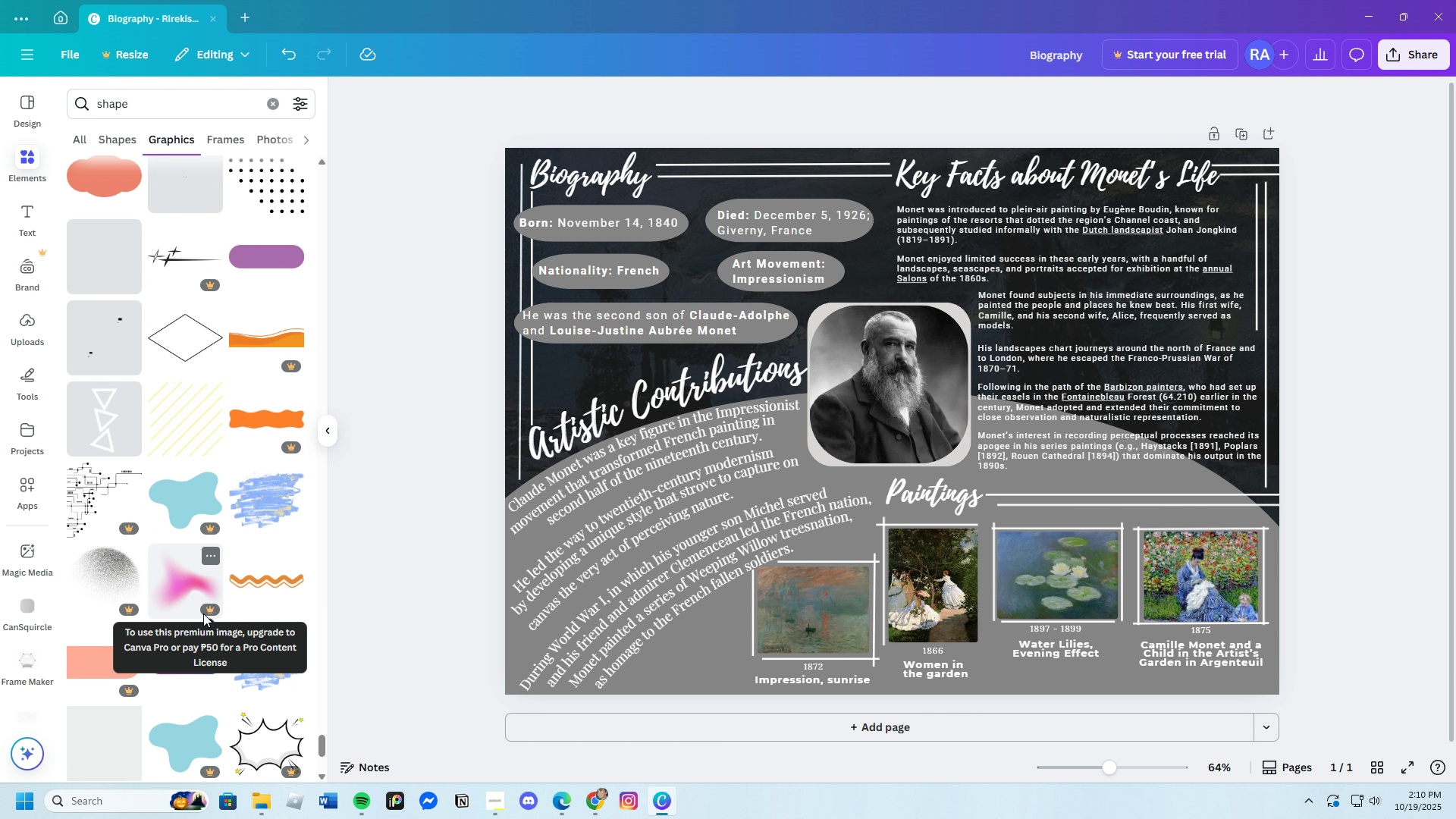 
scroll: coordinate [203, 612], scroll_direction: down, amount: 11.0
 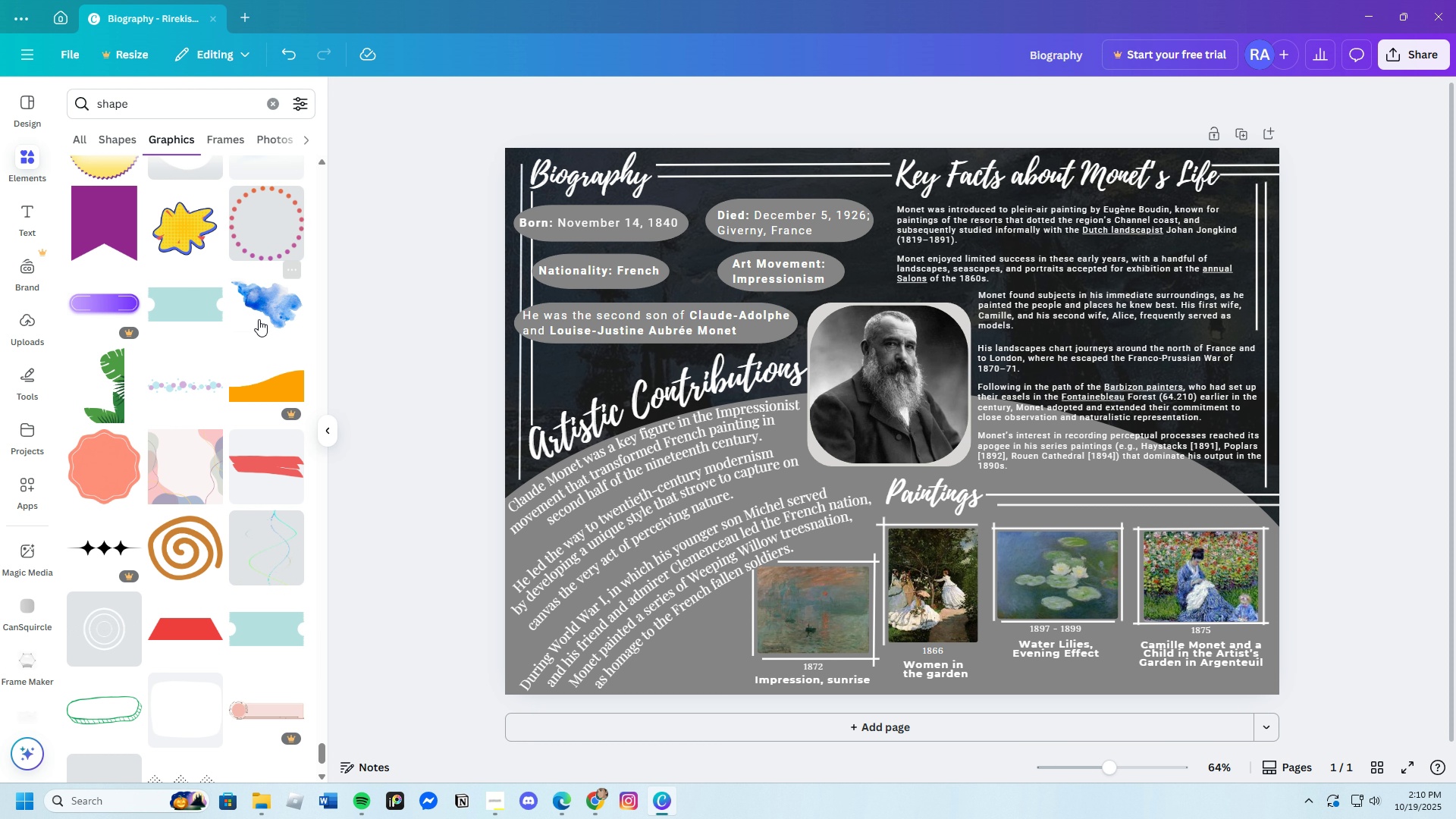 
left_click([262, 305])
 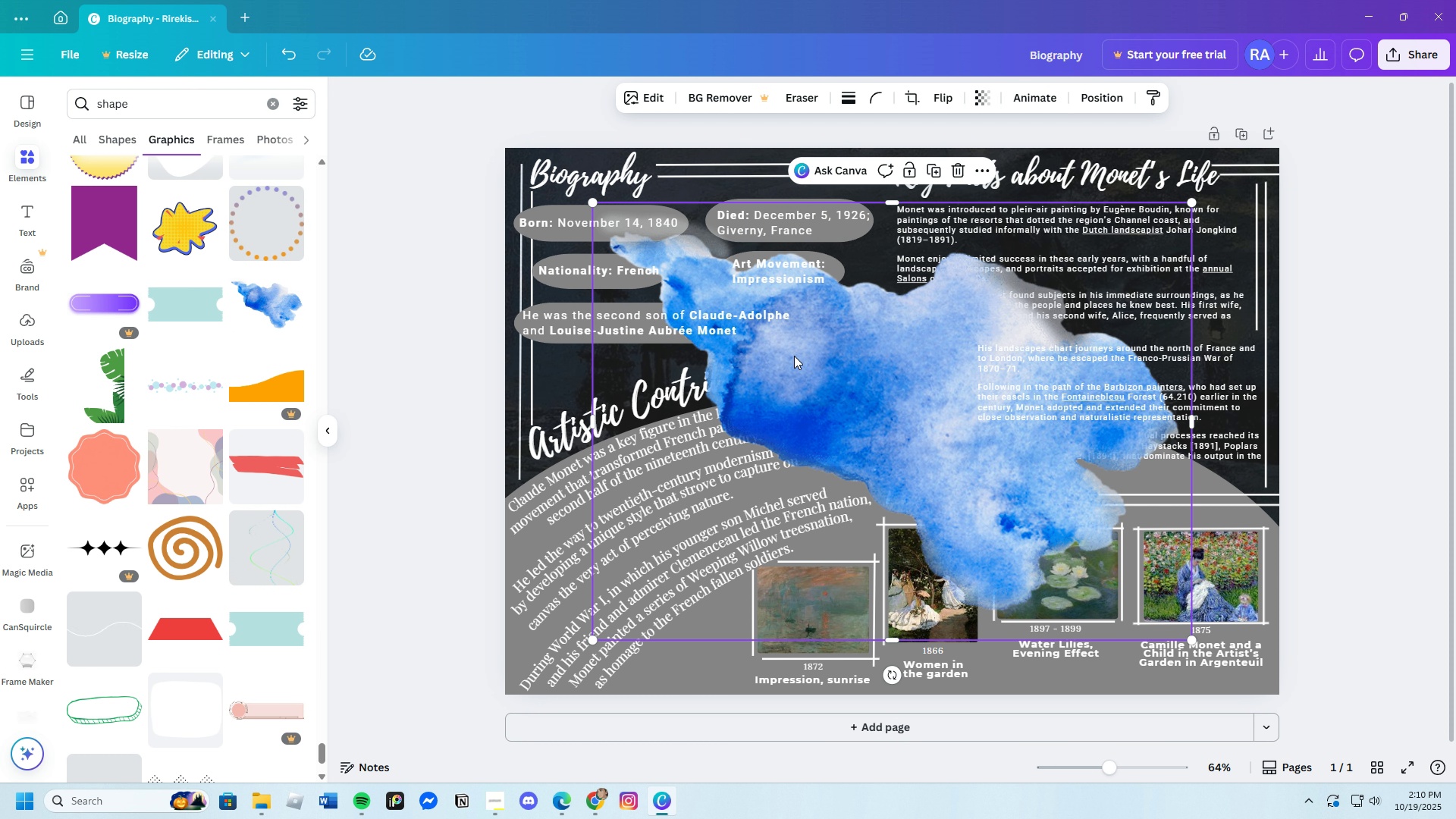 
left_click_drag(start_coordinate=[794, 358], to_coordinate=[625, 578])
 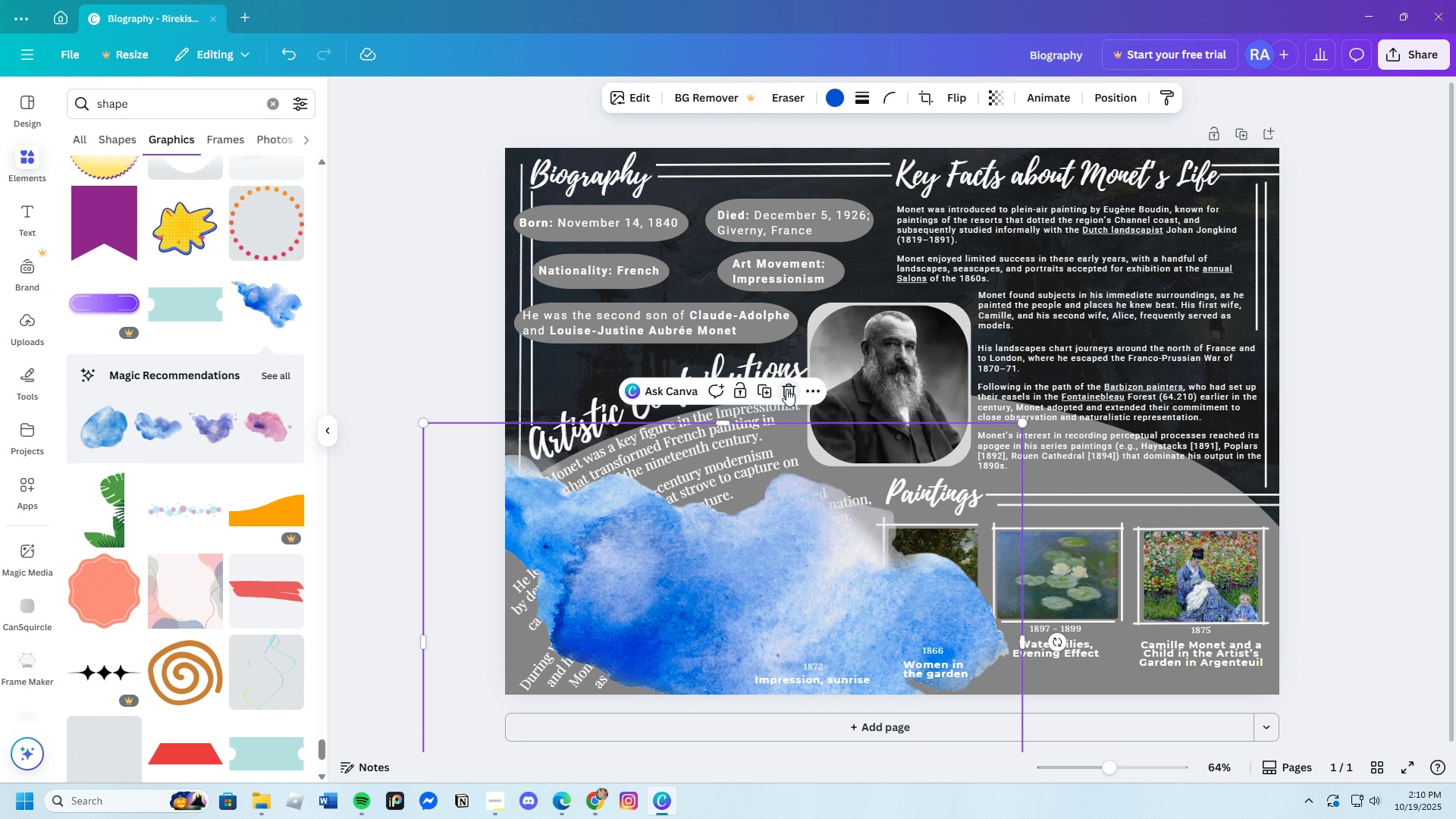 
left_click([786, 389])
 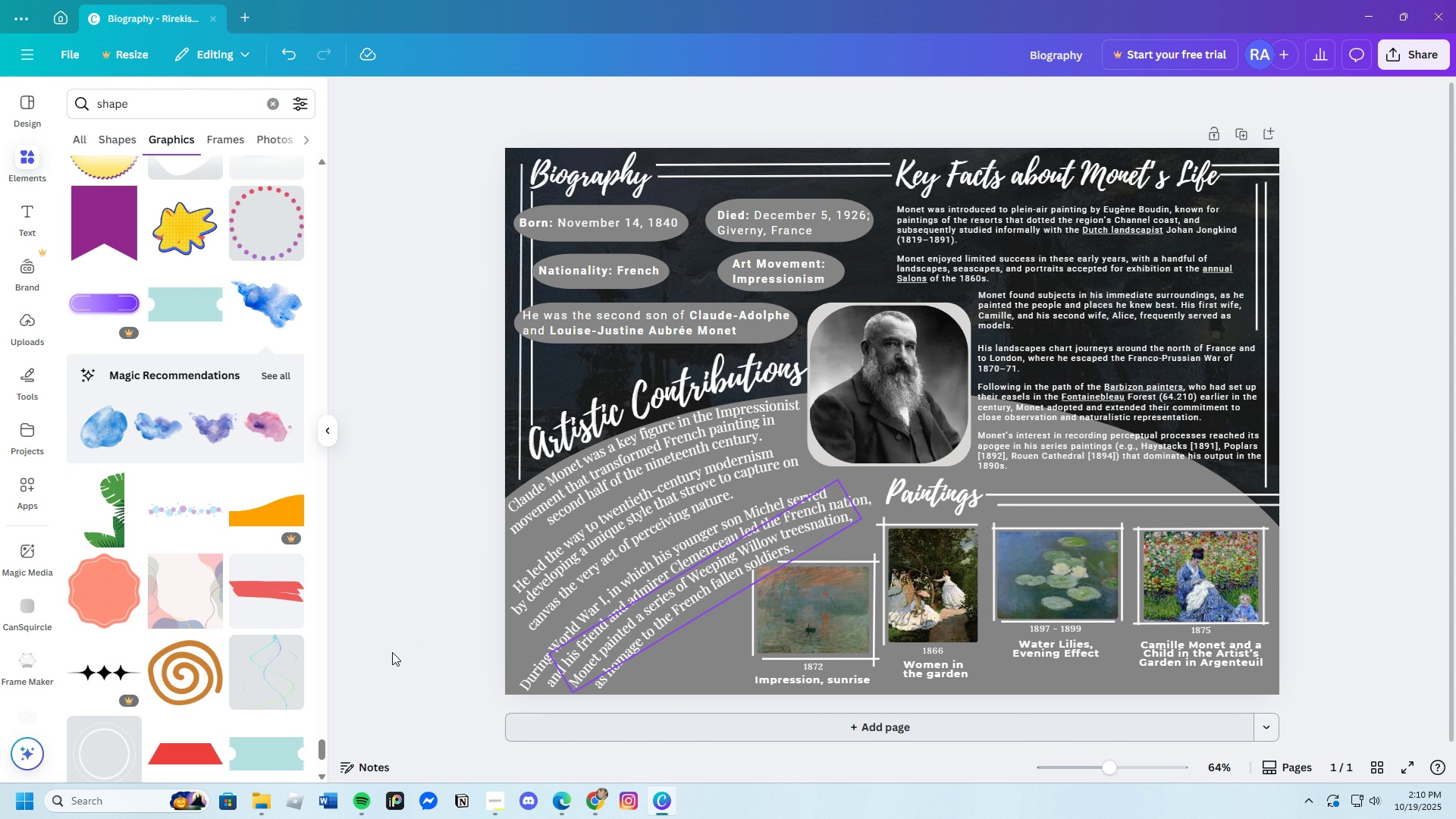 
scroll: coordinate [142, 613], scroll_direction: down, amount: 16.0
 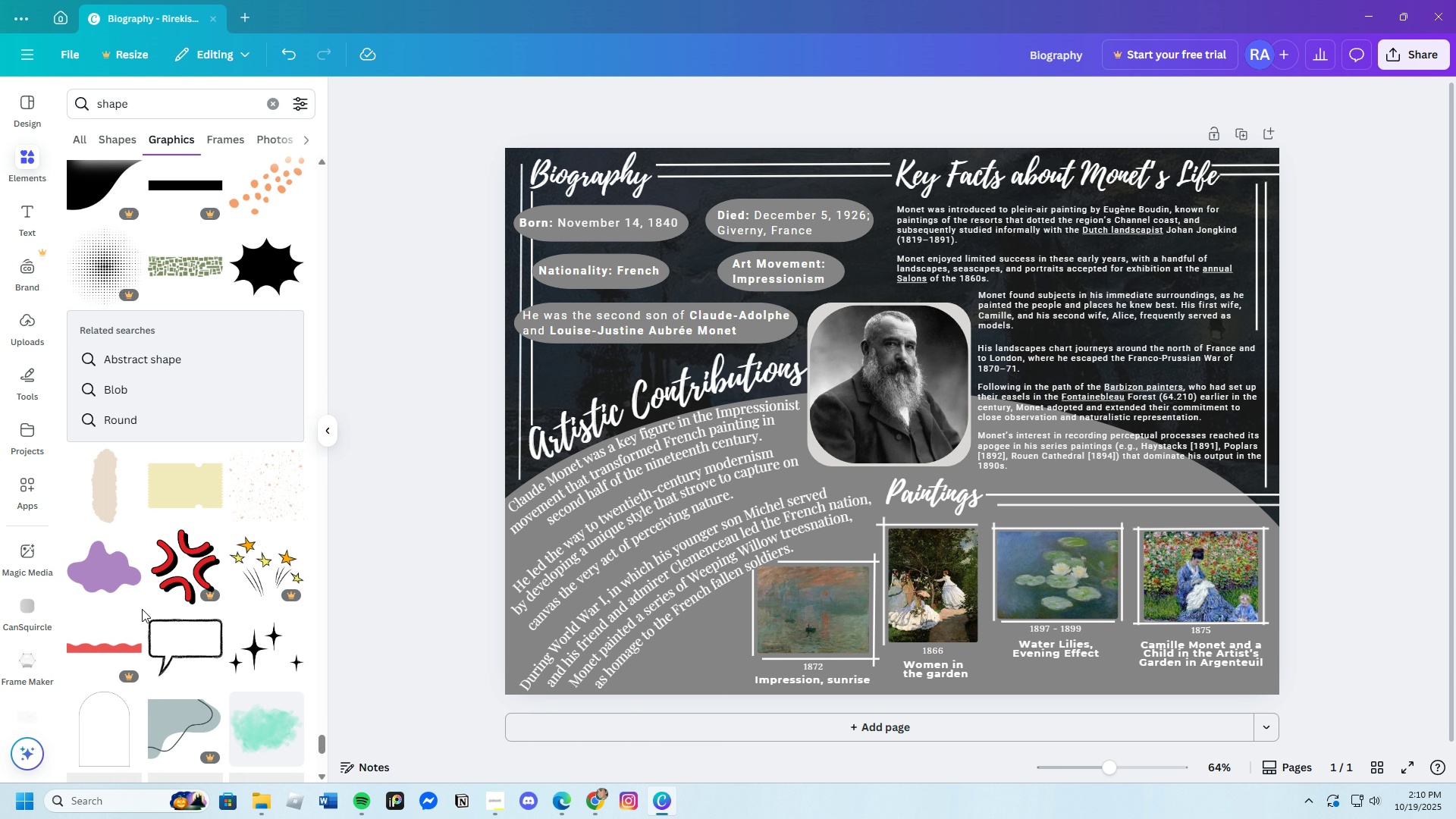 
scroll: coordinate [155, 537], scroll_direction: down, amount: 18.0
 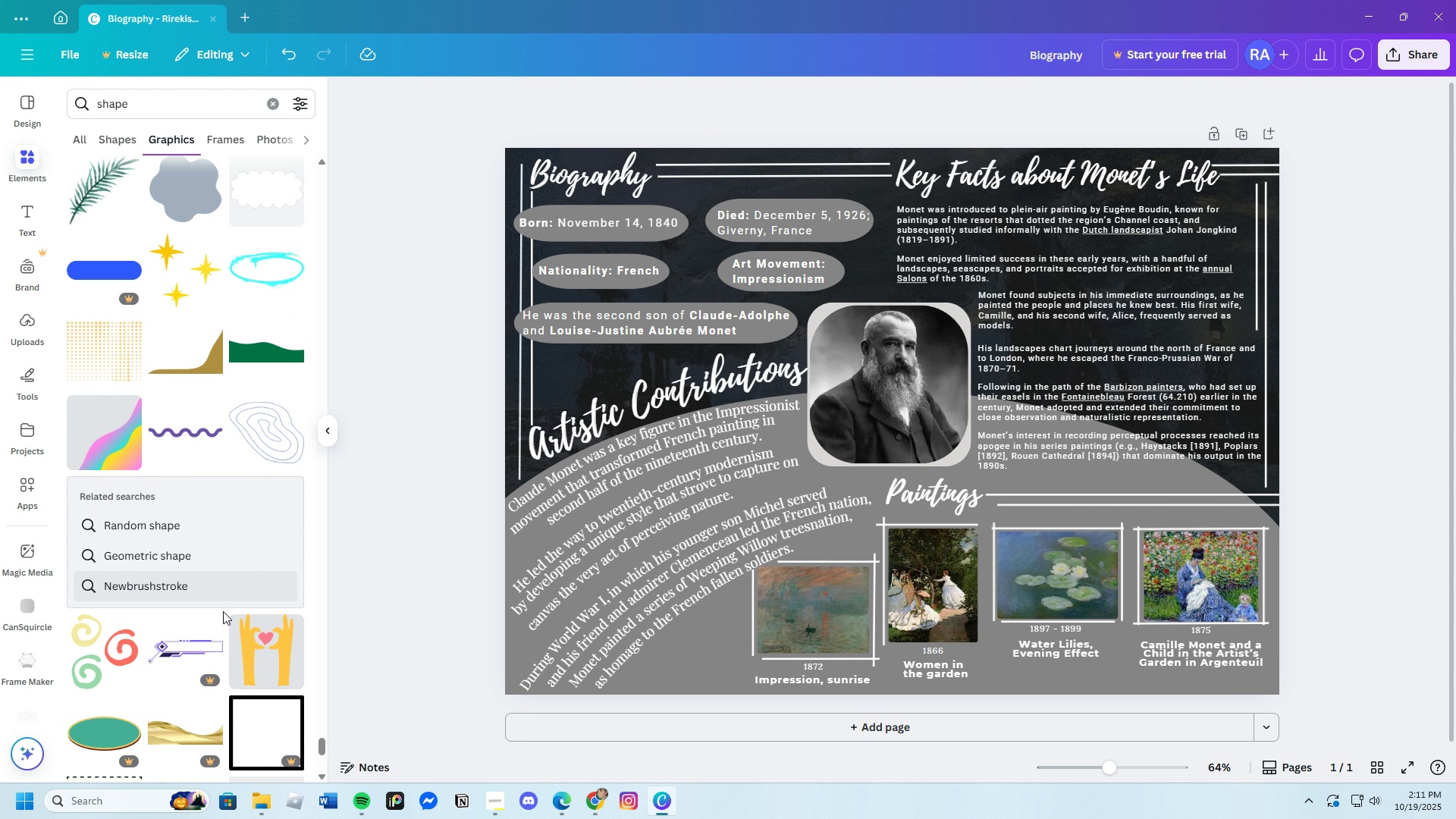 
scroll: coordinate [195, 633], scroll_direction: down, amount: 14.0
 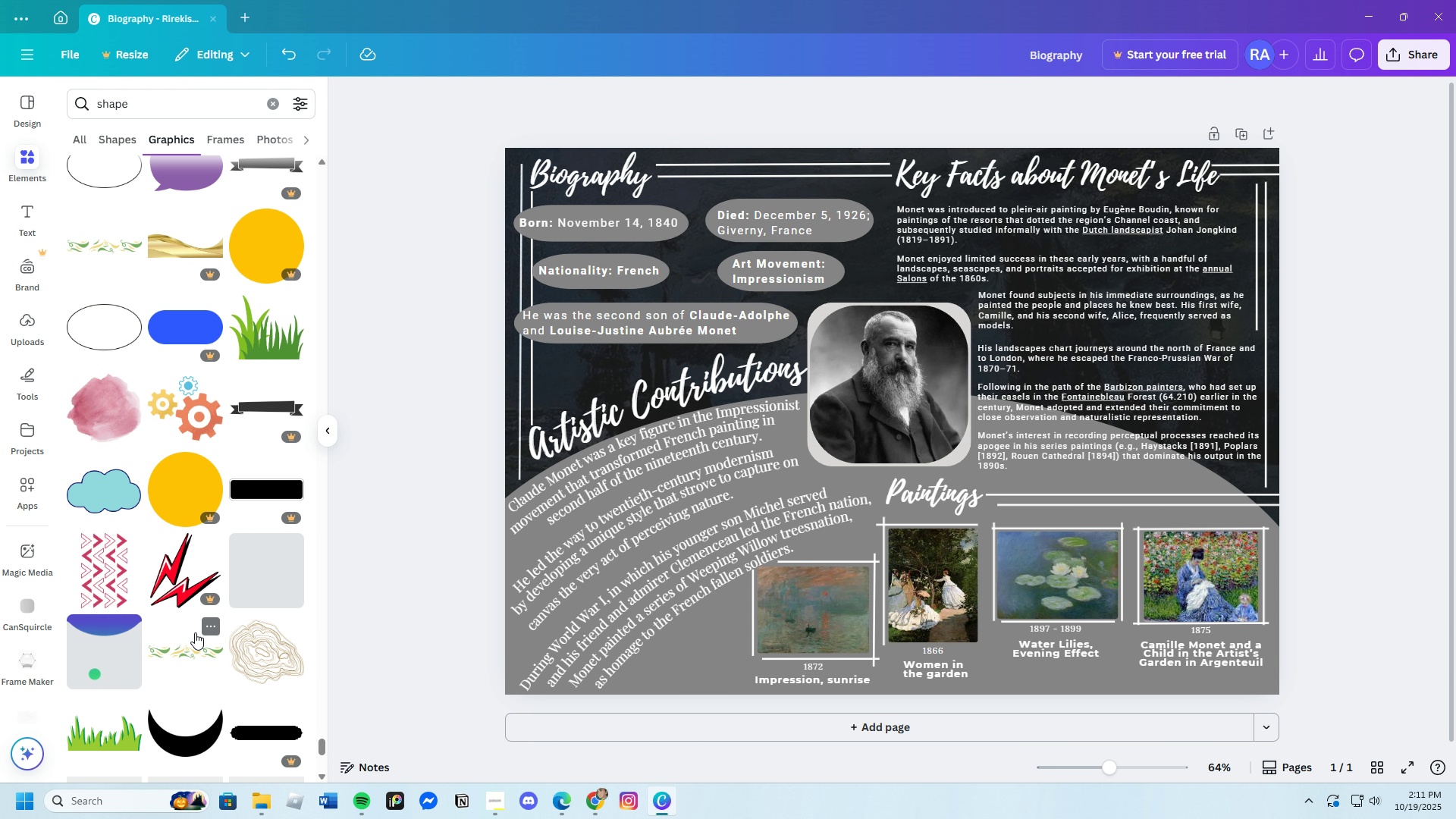 
scroll: coordinate [194, 610], scroll_direction: down, amount: 17.0
 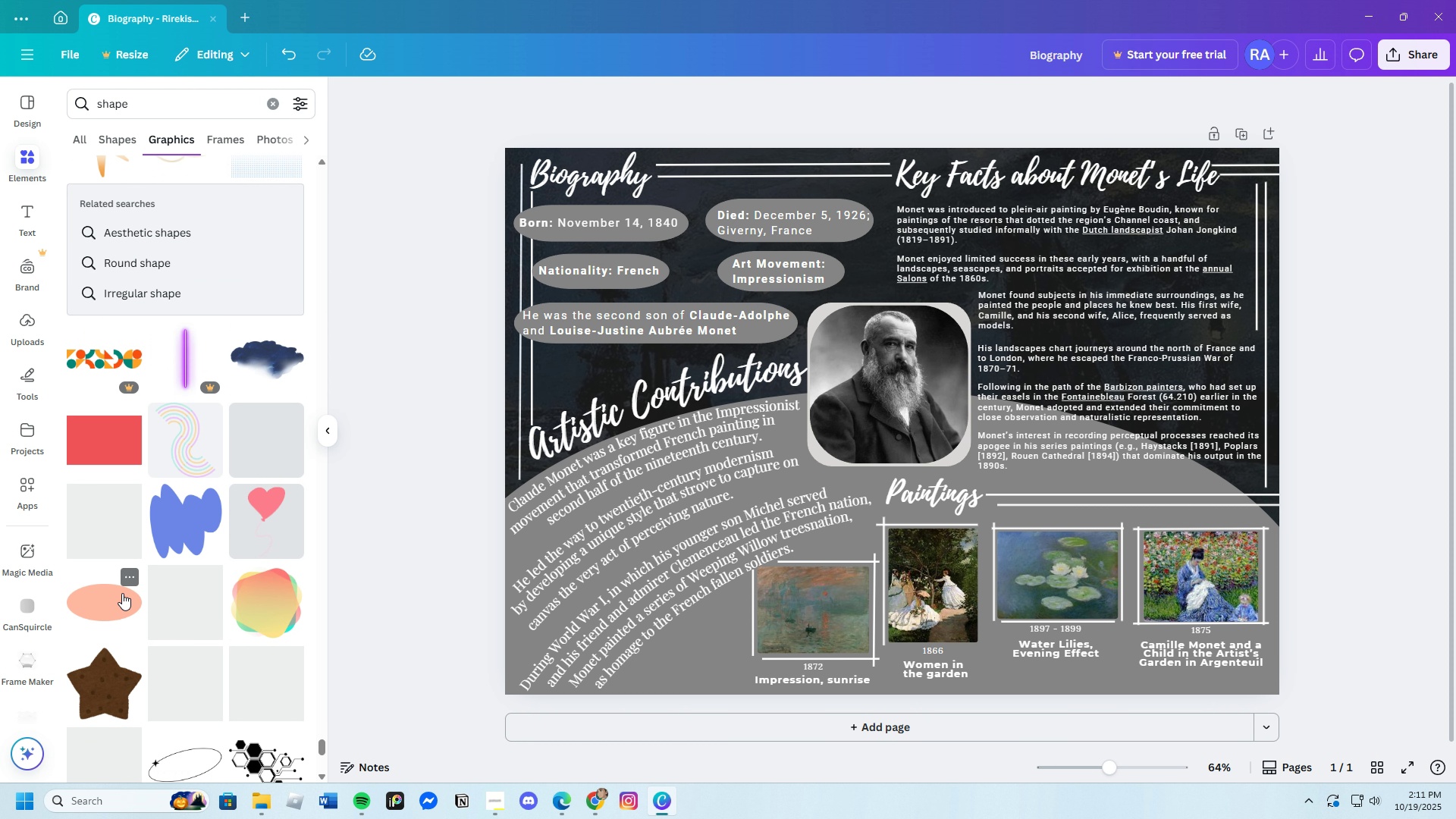 
scroll: coordinate [122, 594], scroll_direction: down, amount: 3.0
 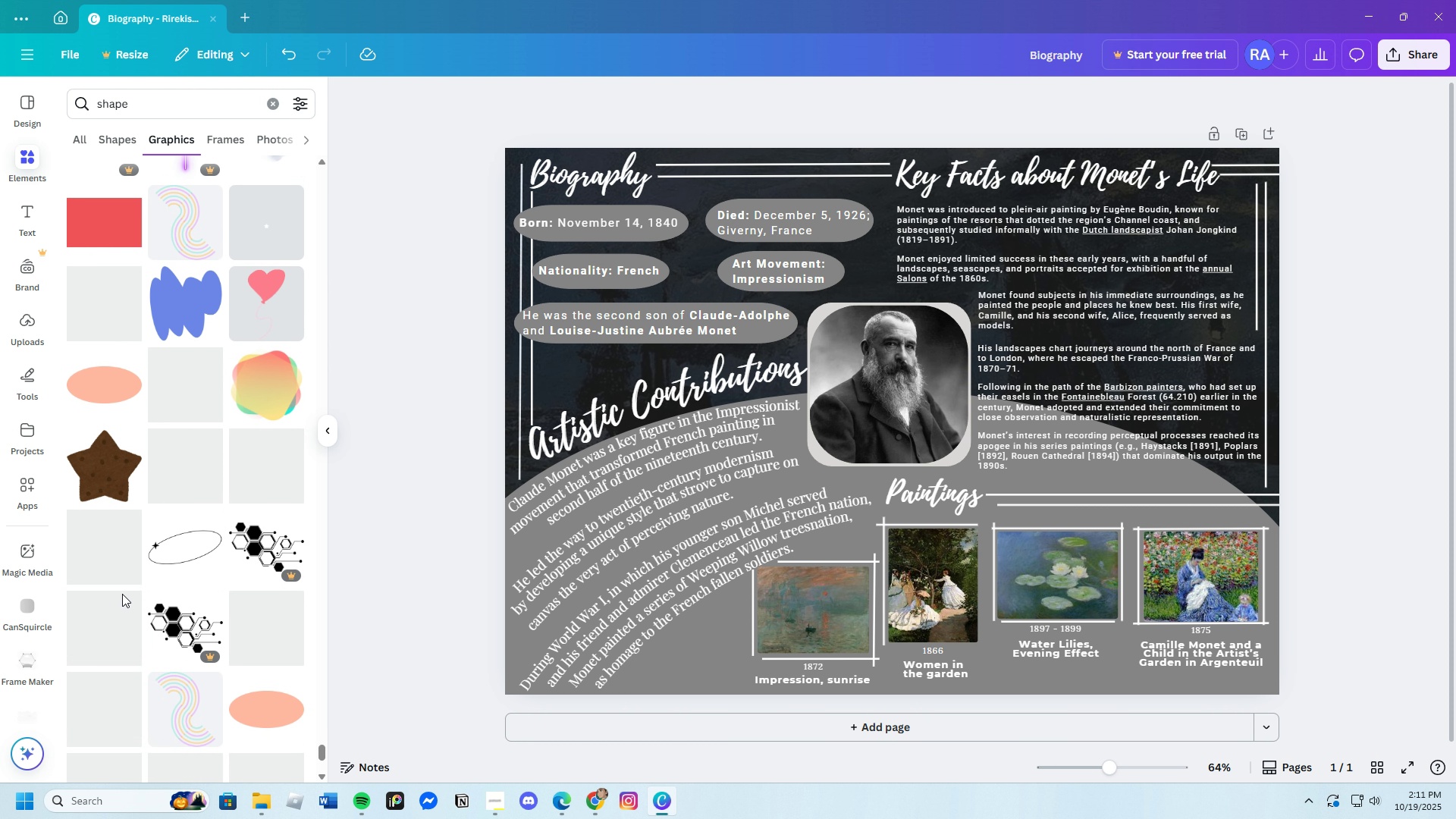 
scroll: coordinate [122, 594], scroll_direction: up, amount: 1.0
 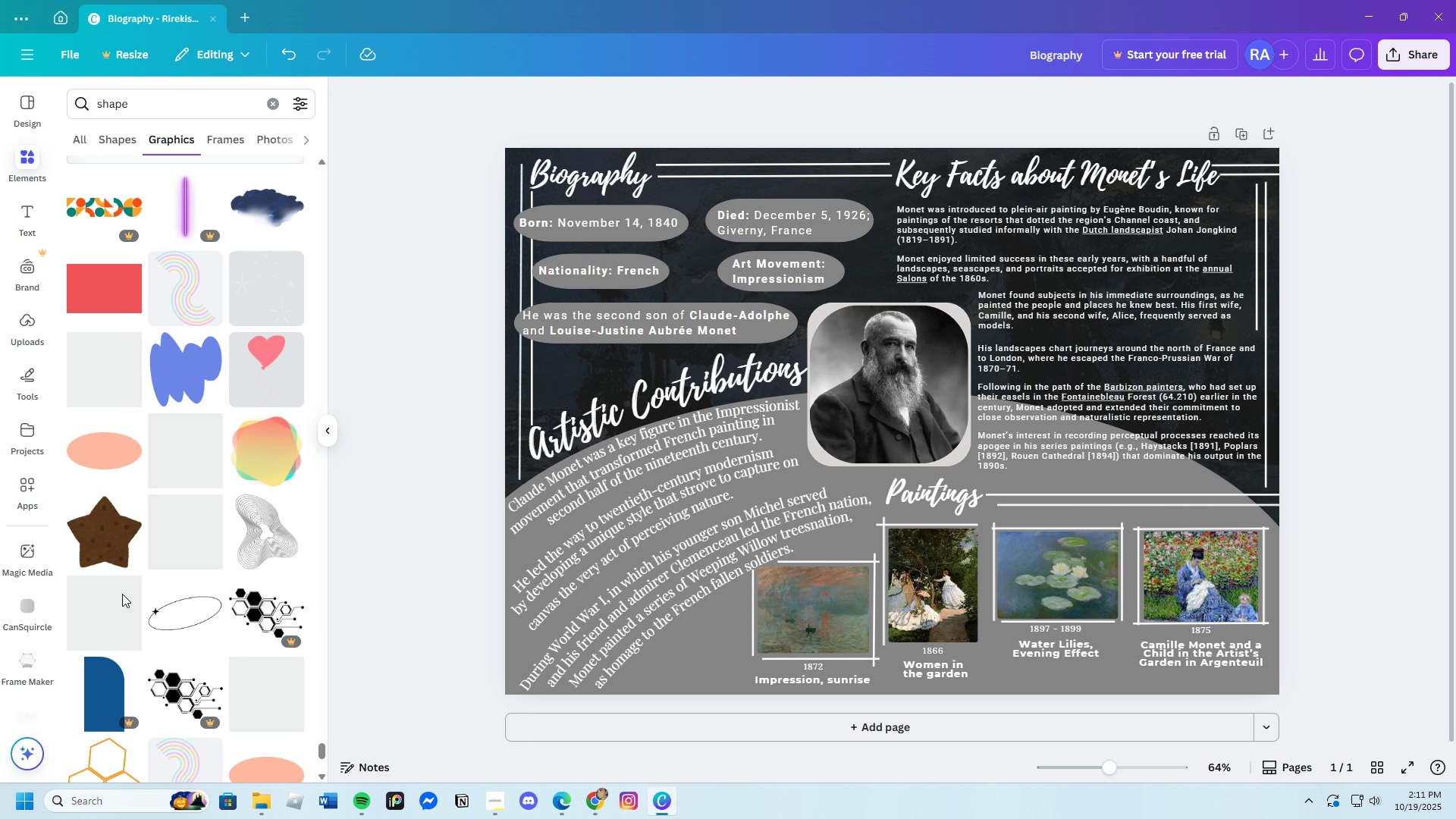 
scroll: coordinate [122, 592], scroll_direction: down, amount: 20.0
 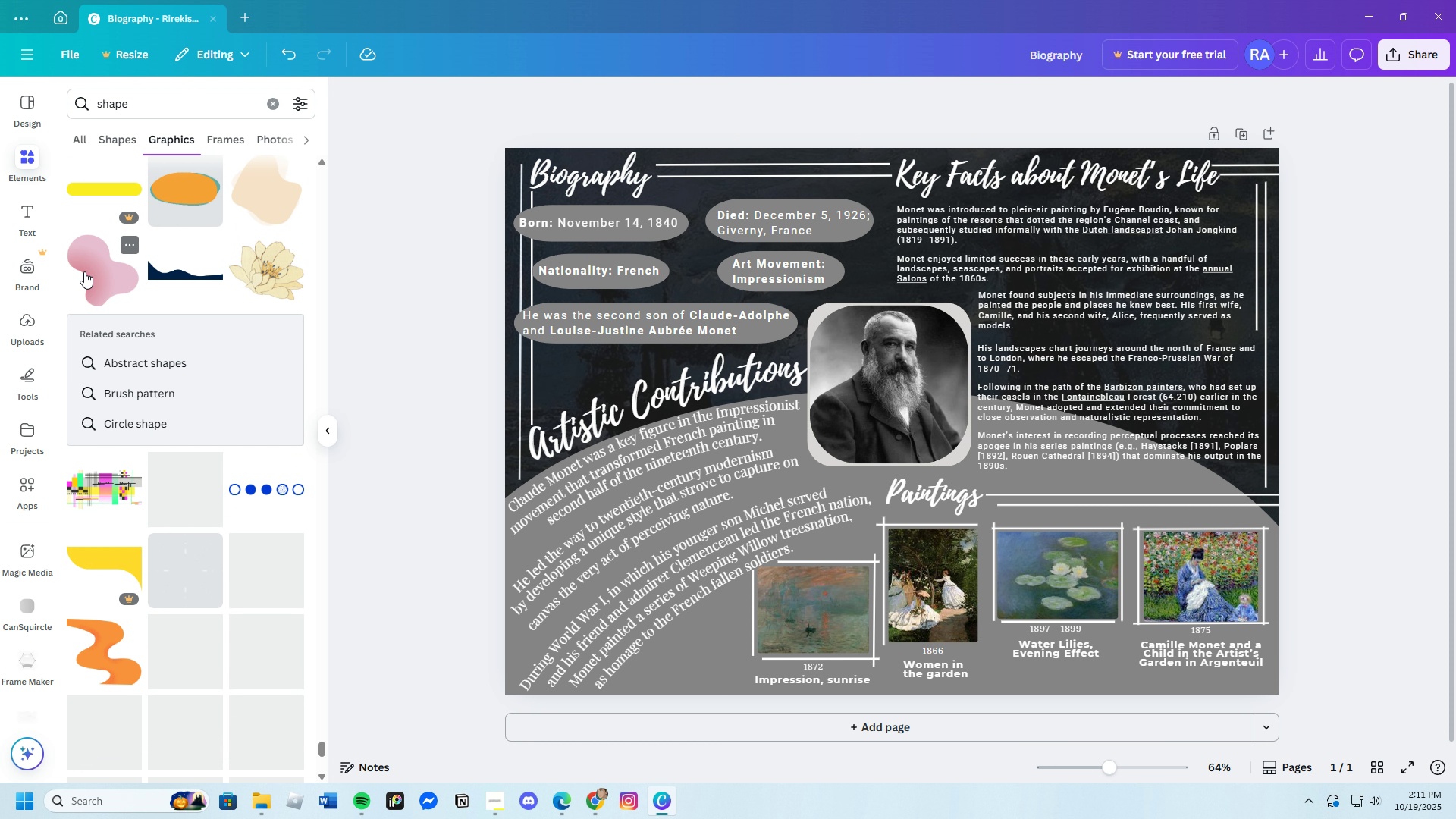 
left_click([84, 271])
 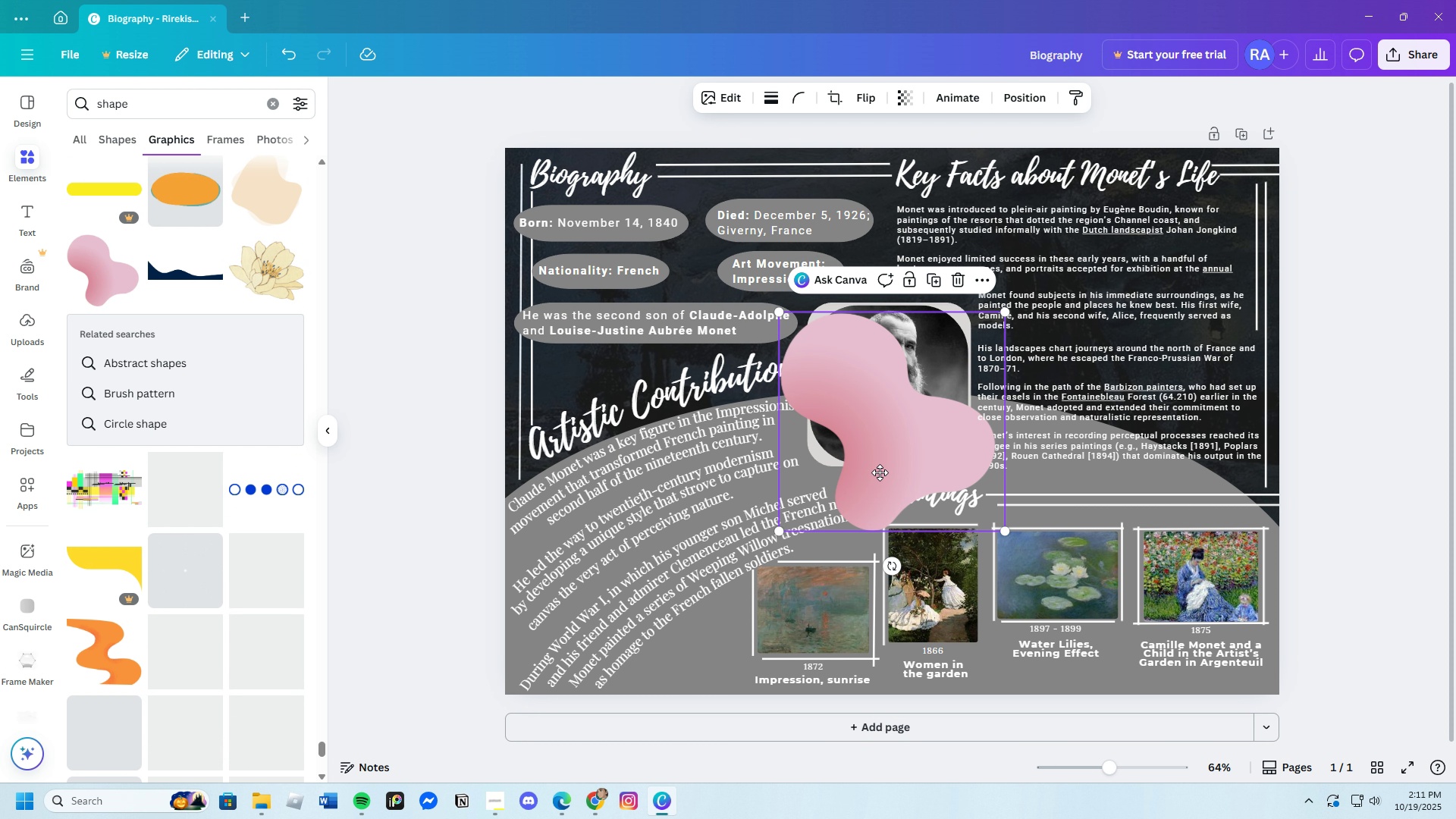 
left_click_drag(start_coordinate=[884, 432], to_coordinate=[635, 624])
 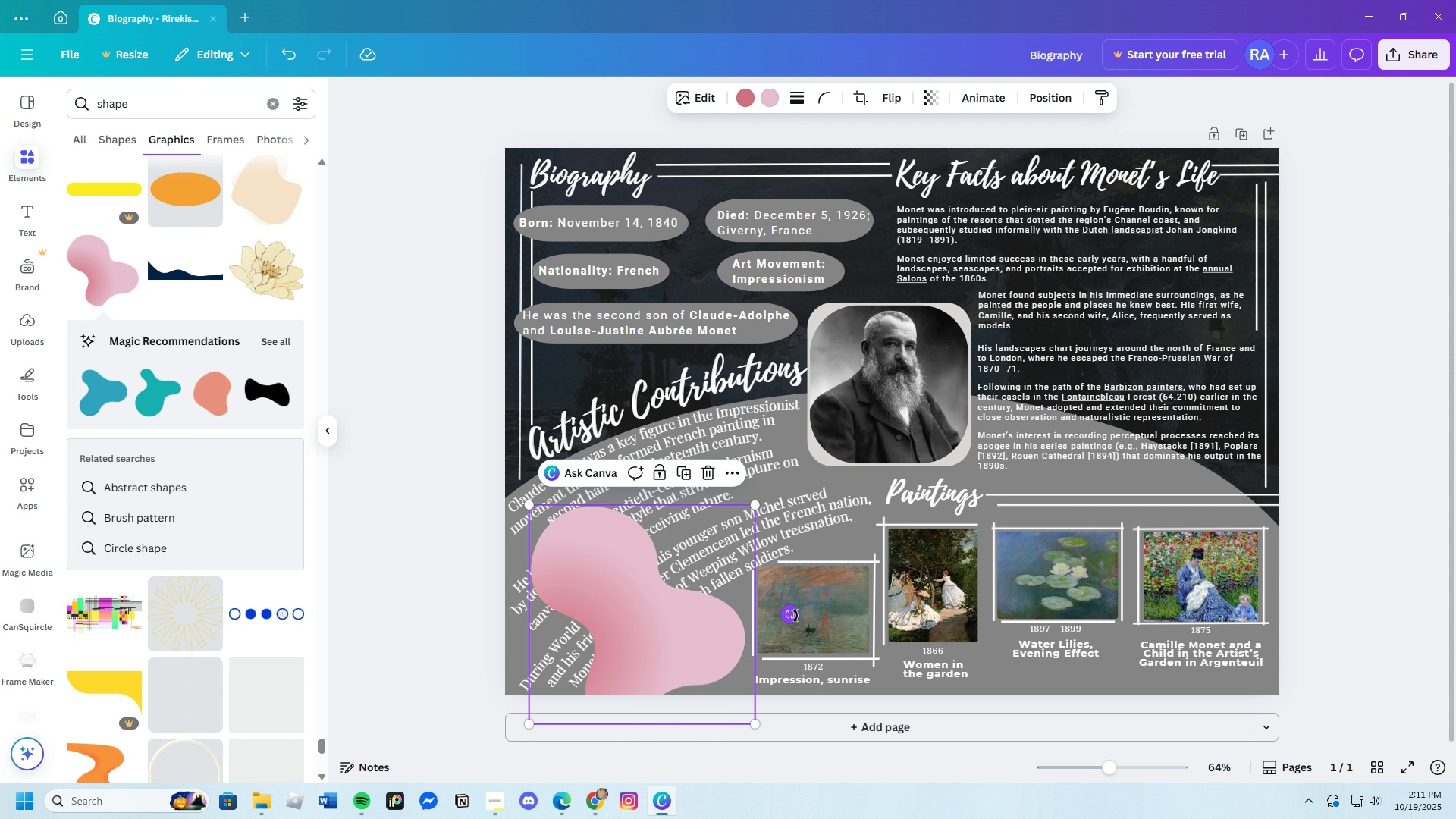 
left_click_drag(start_coordinate=[795, 616], to_coordinate=[664, 689])
 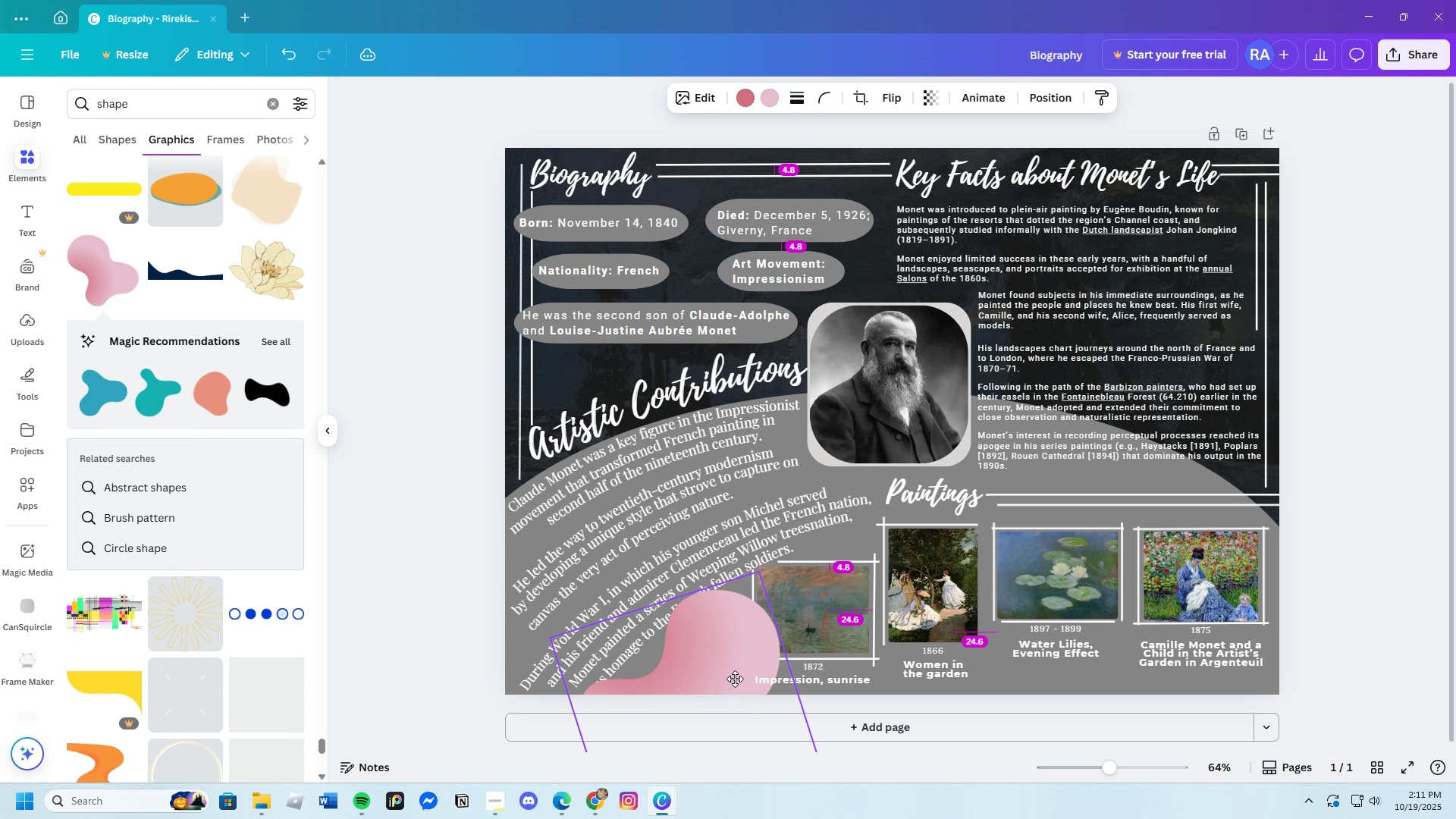 
left_click_drag(start_coordinate=[687, 577], to_coordinate=[723, 641])
 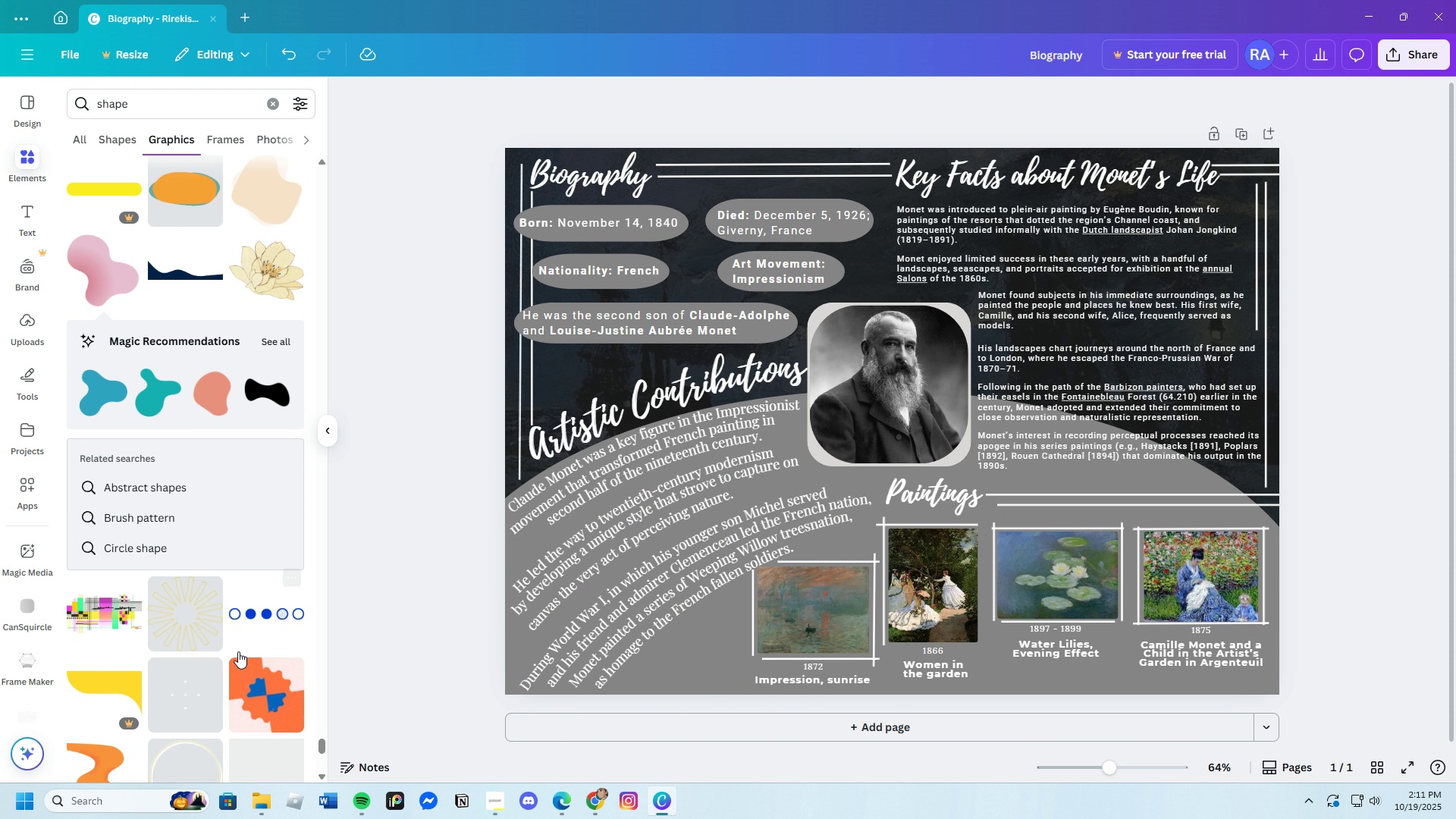 
scroll: coordinate [234, 661], scroll_direction: down, amount: 7.0
 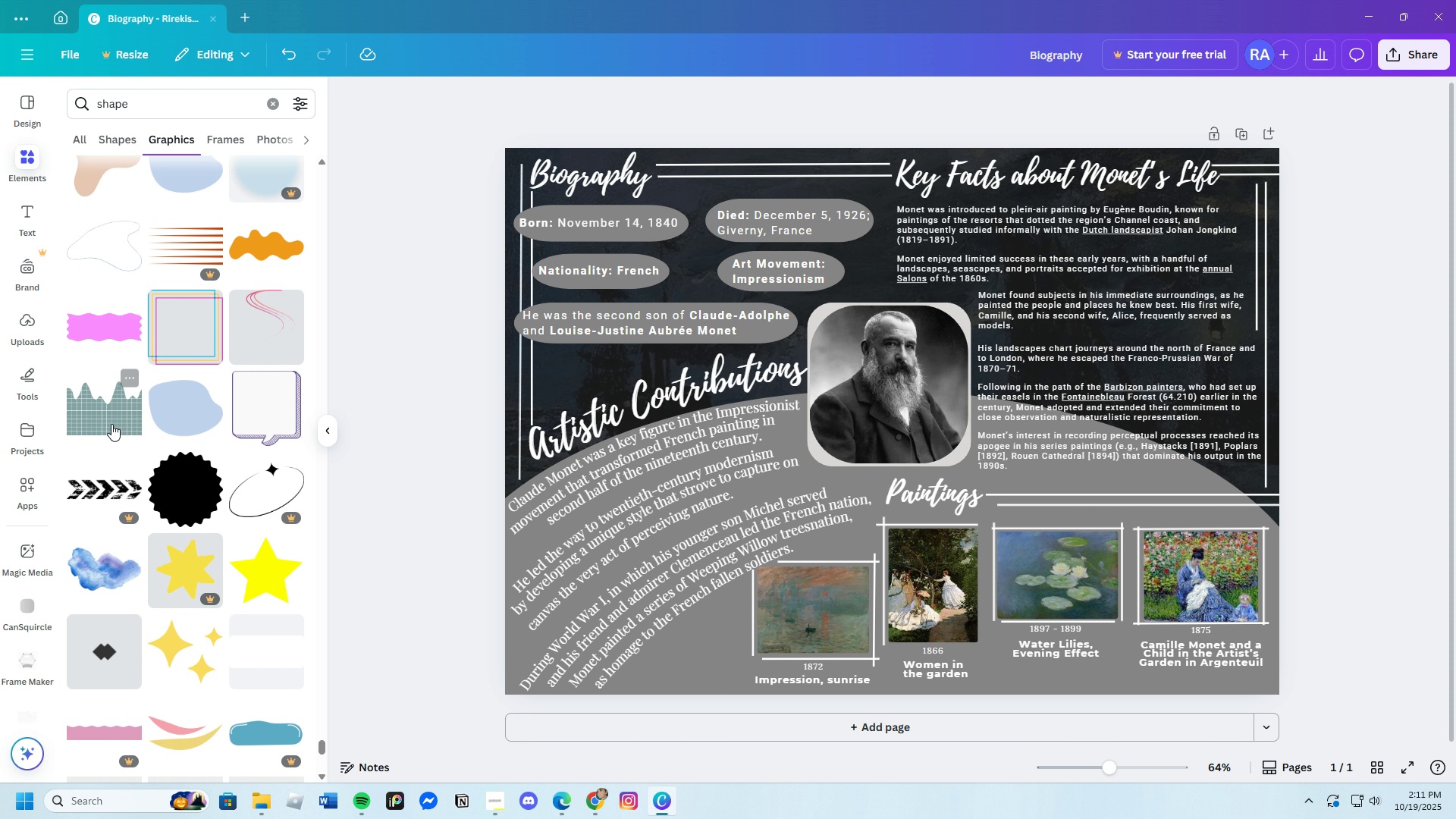 
left_click([110, 422])
 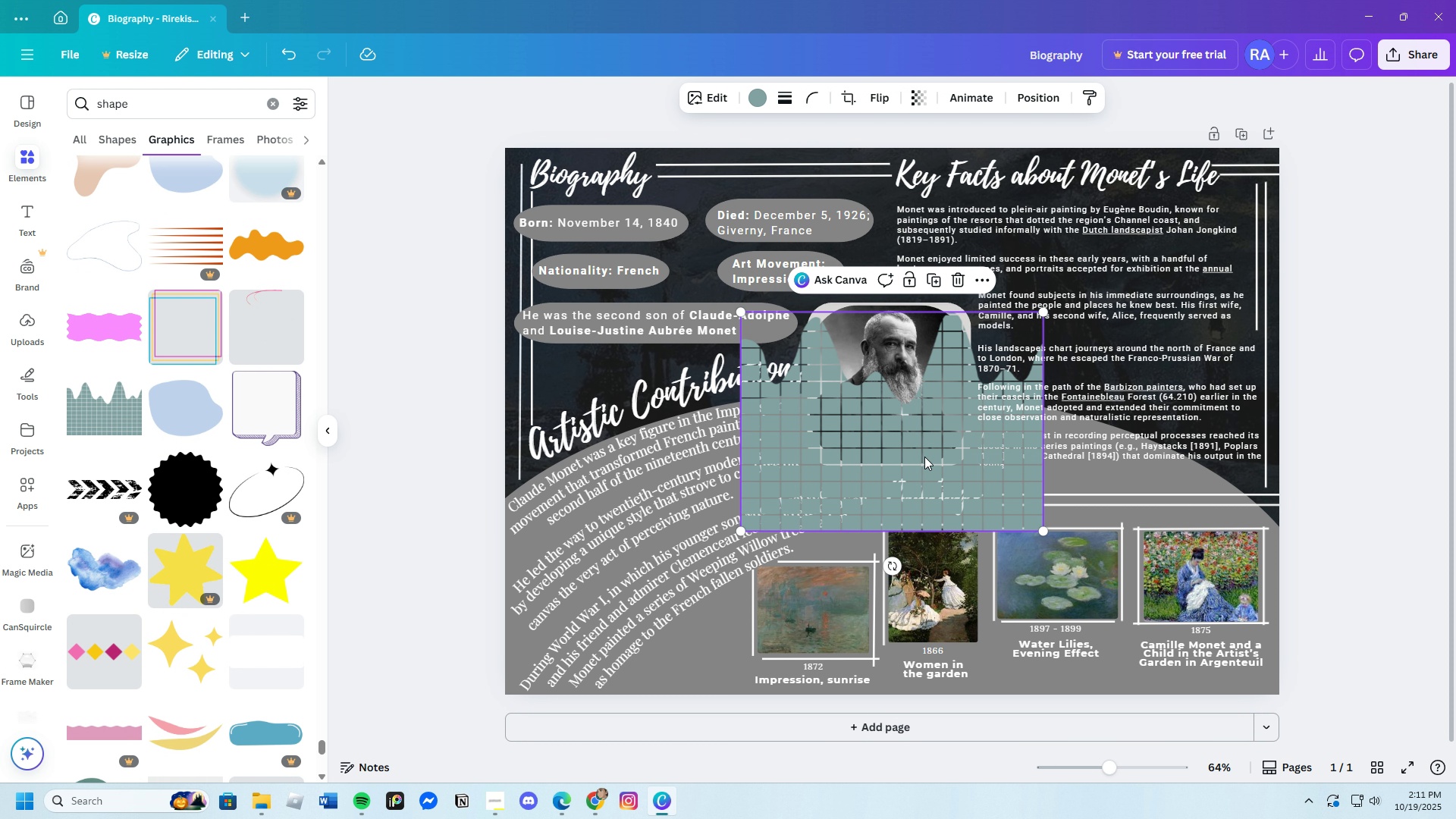 
left_click_drag(start_coordinate=[924, 457], to_coordinate=[685, 726])
 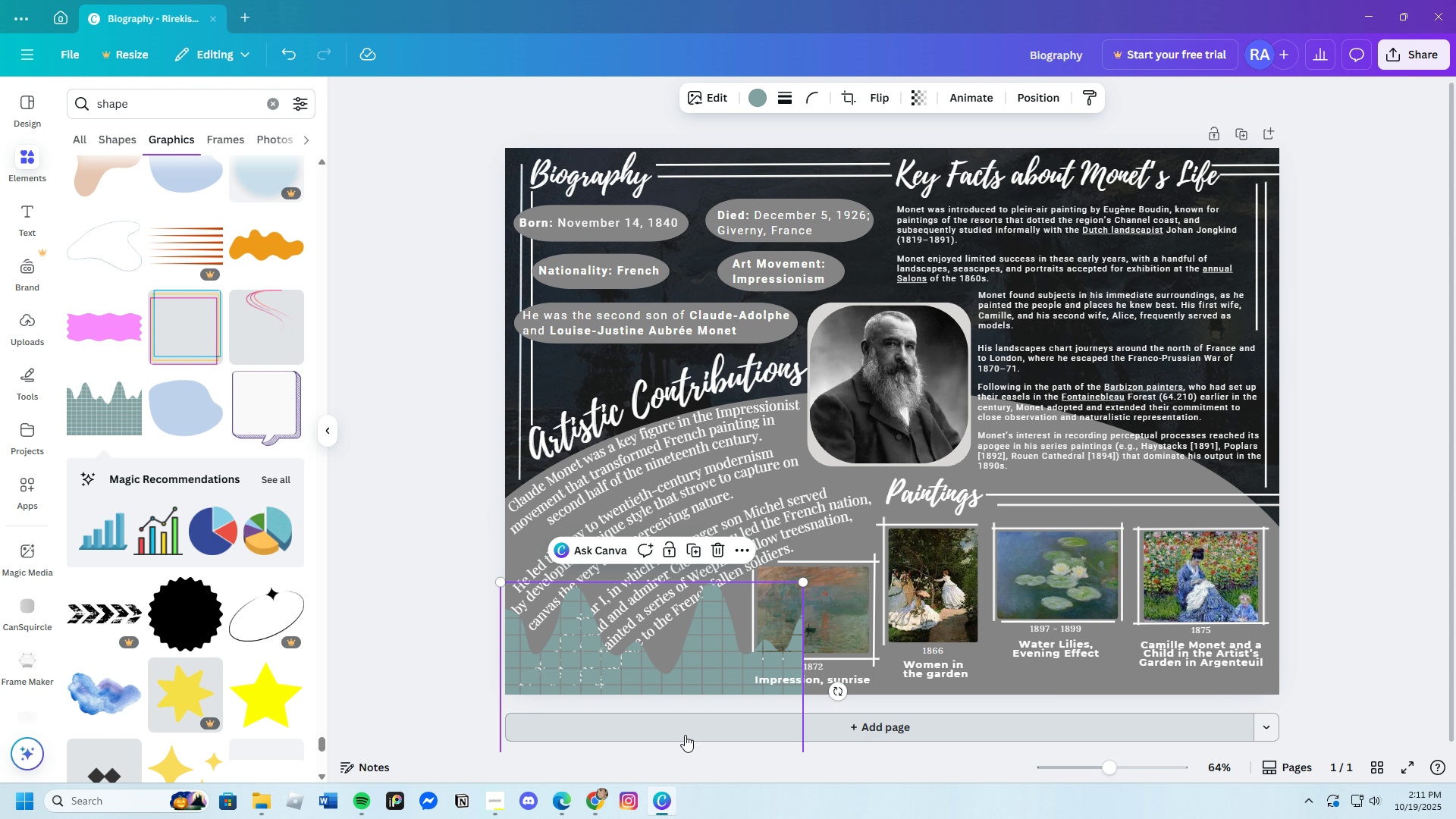 
left_click_drag(start_coordinate=[685, 724], to_coordinate=[680, 749])
 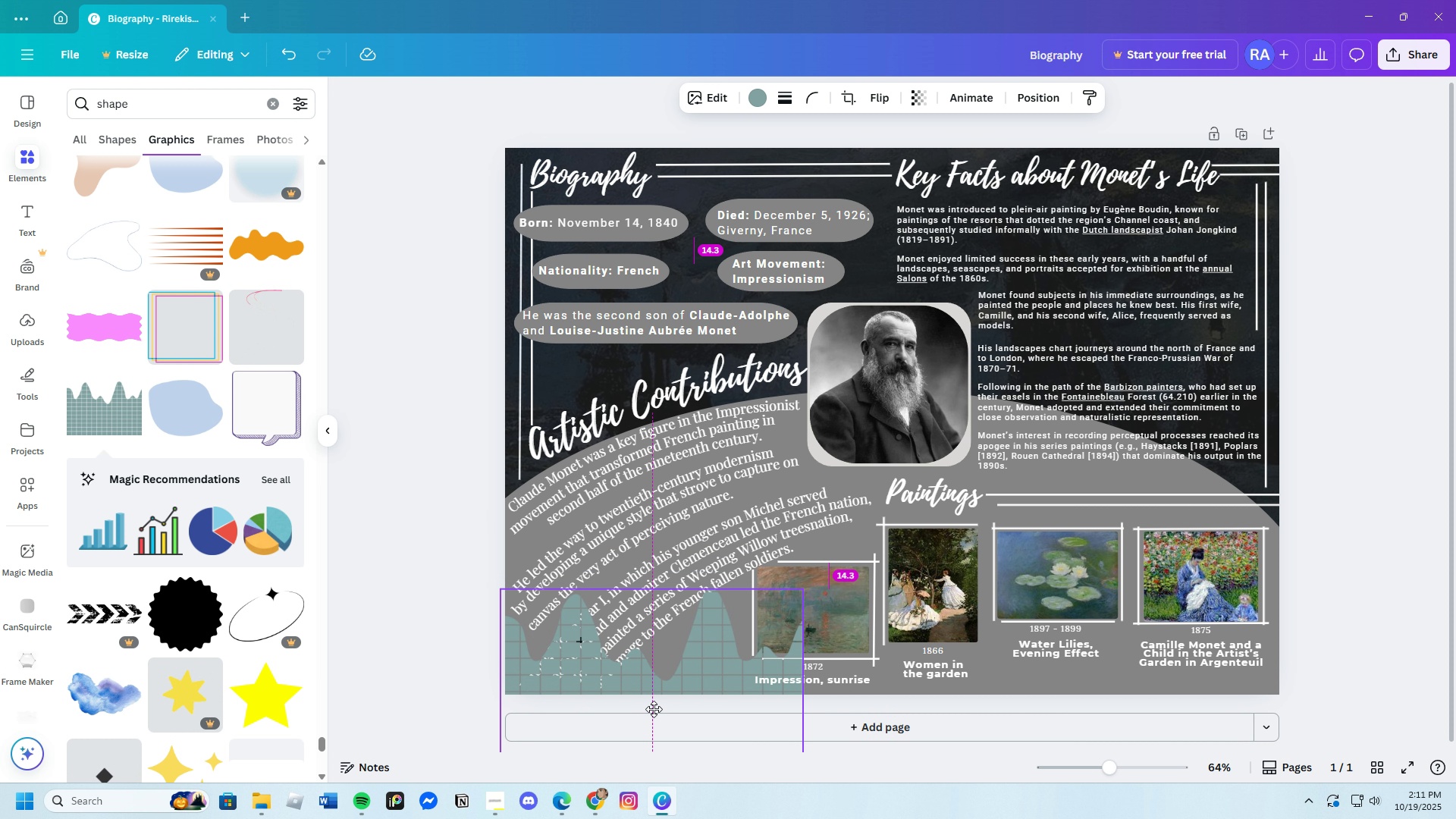 
left_click_drag(start_coordinate=[656, 676], to_coordinate=[654, 693])
 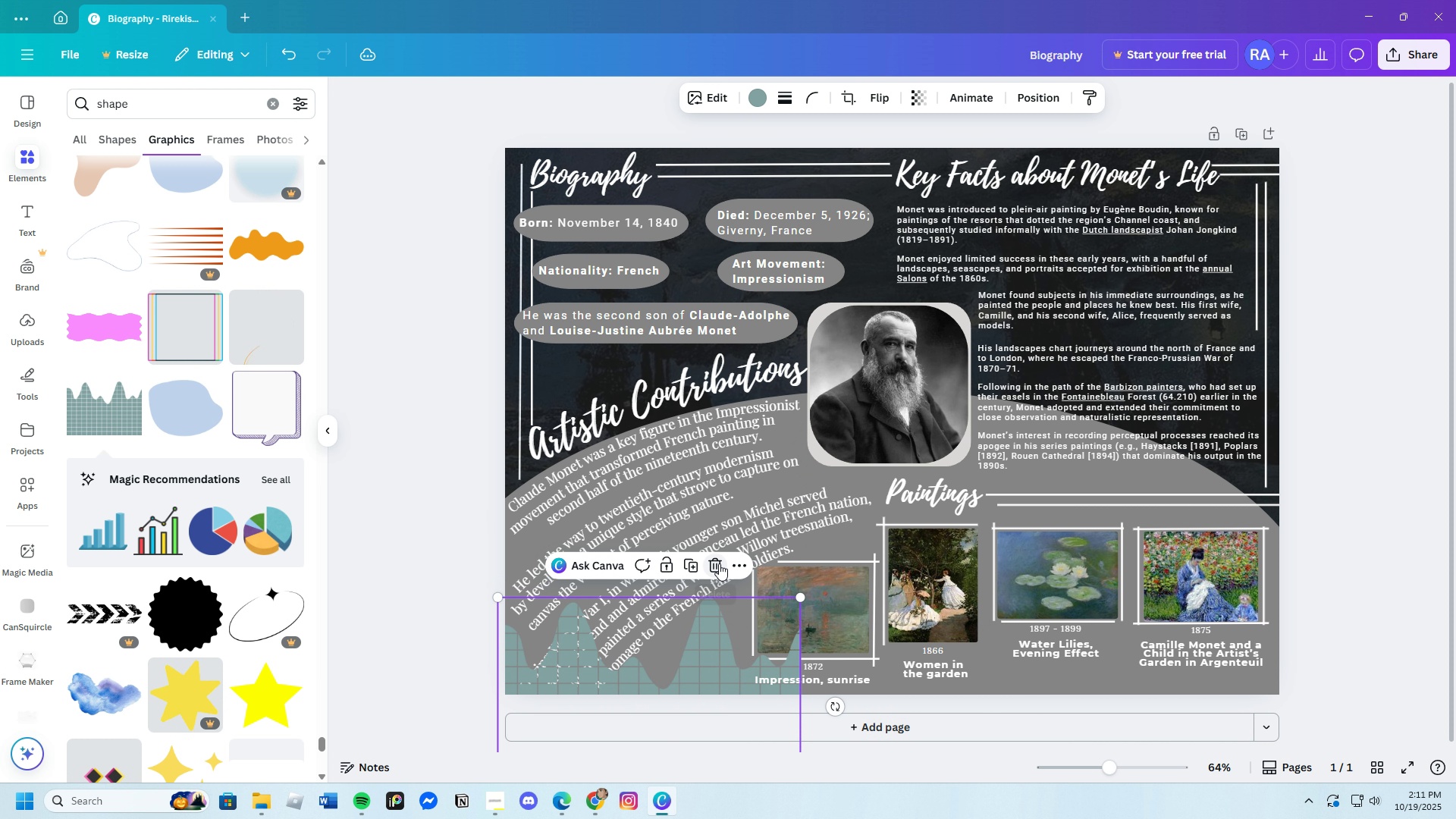 
left_click([719, 563])
 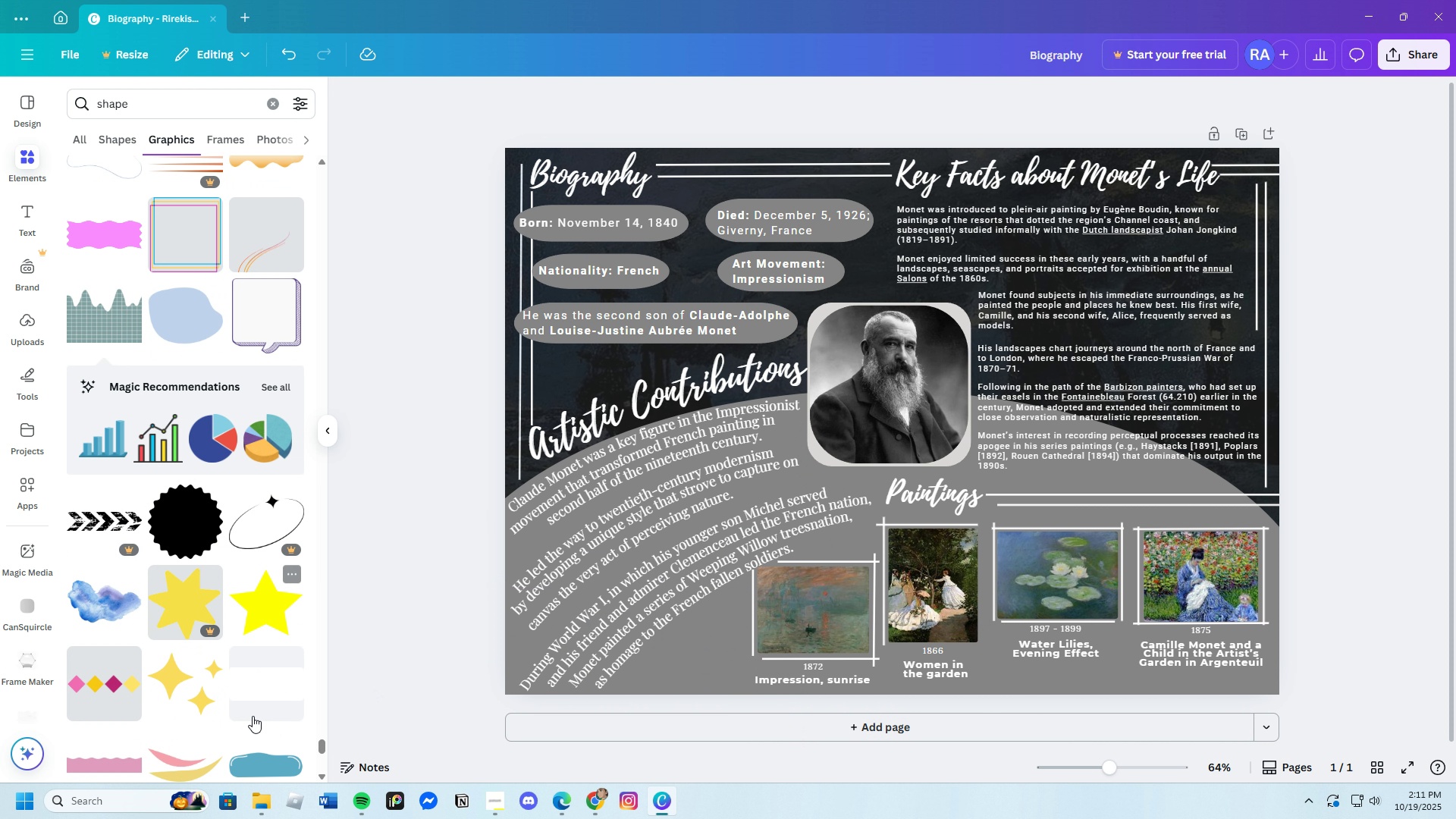 
scroll: coordinate [249, 714], scroll_direction: down, amount: 20.0
 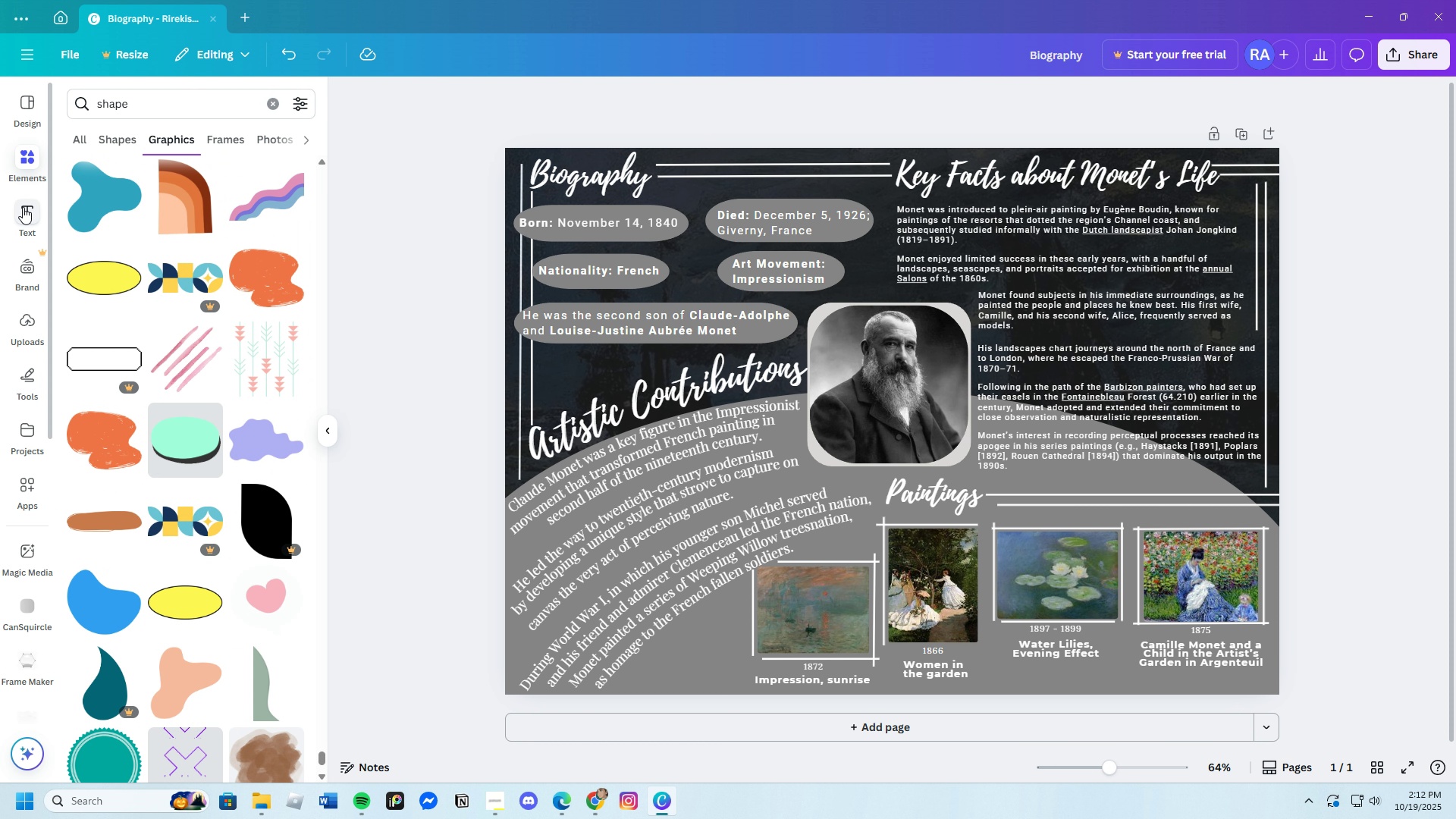 
left_click([34, 376])
 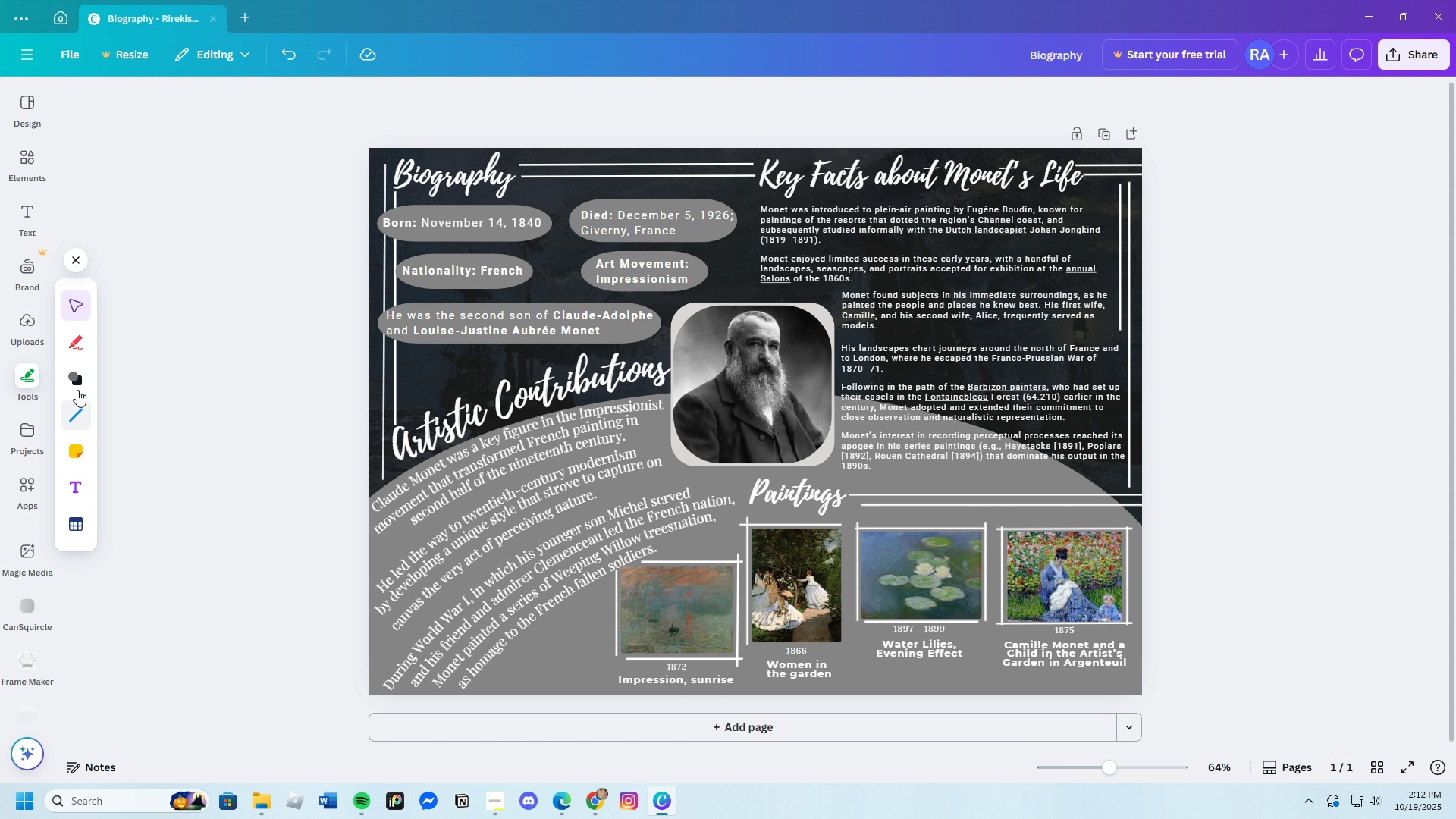 
left_click([77, 342])
 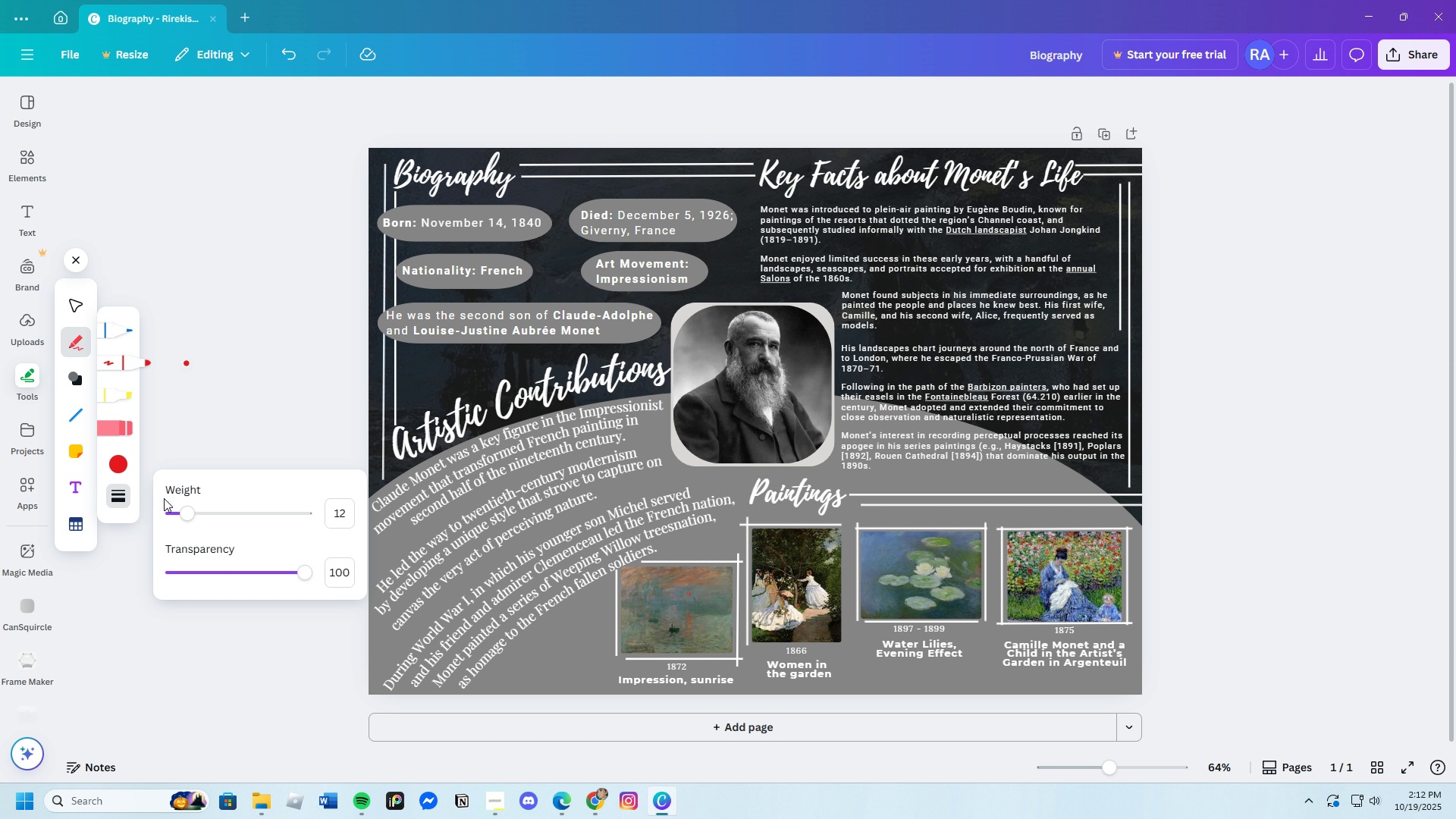 
left_click_drag(start_coordinate=[190, 513], to_coordinate=[285, 529])
 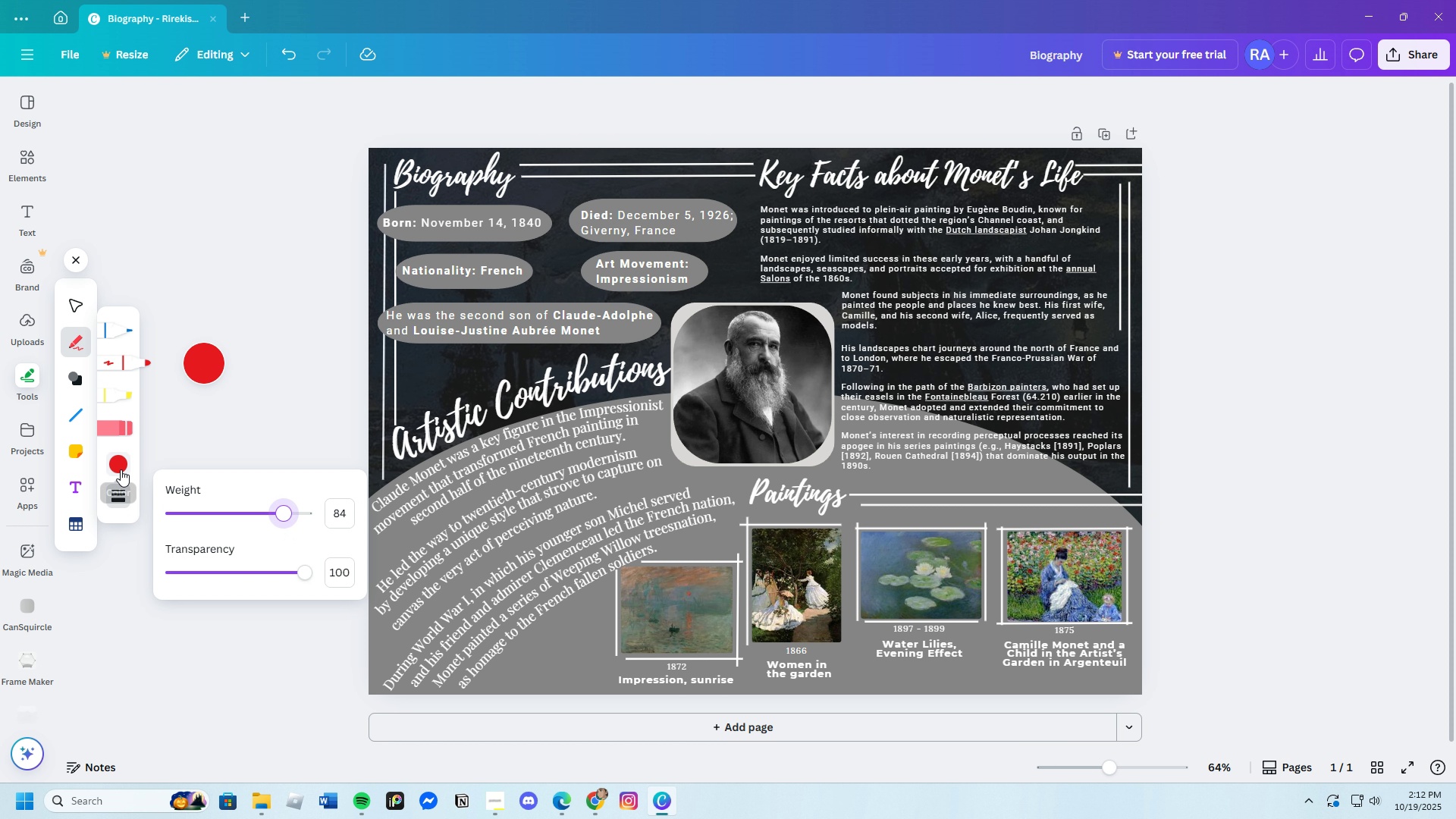 
left_click([121, 469])
 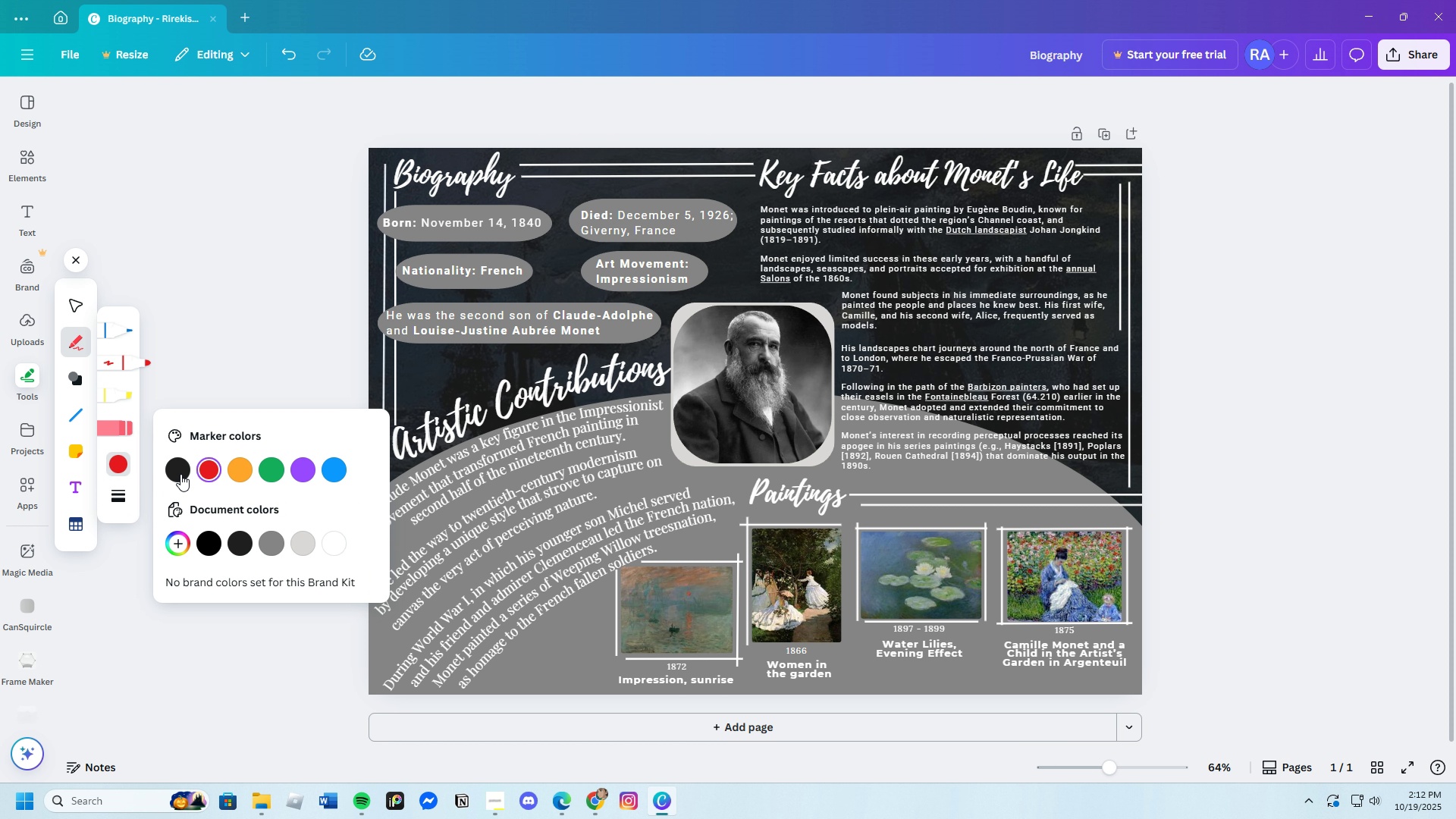 
left_click([177, 471])
 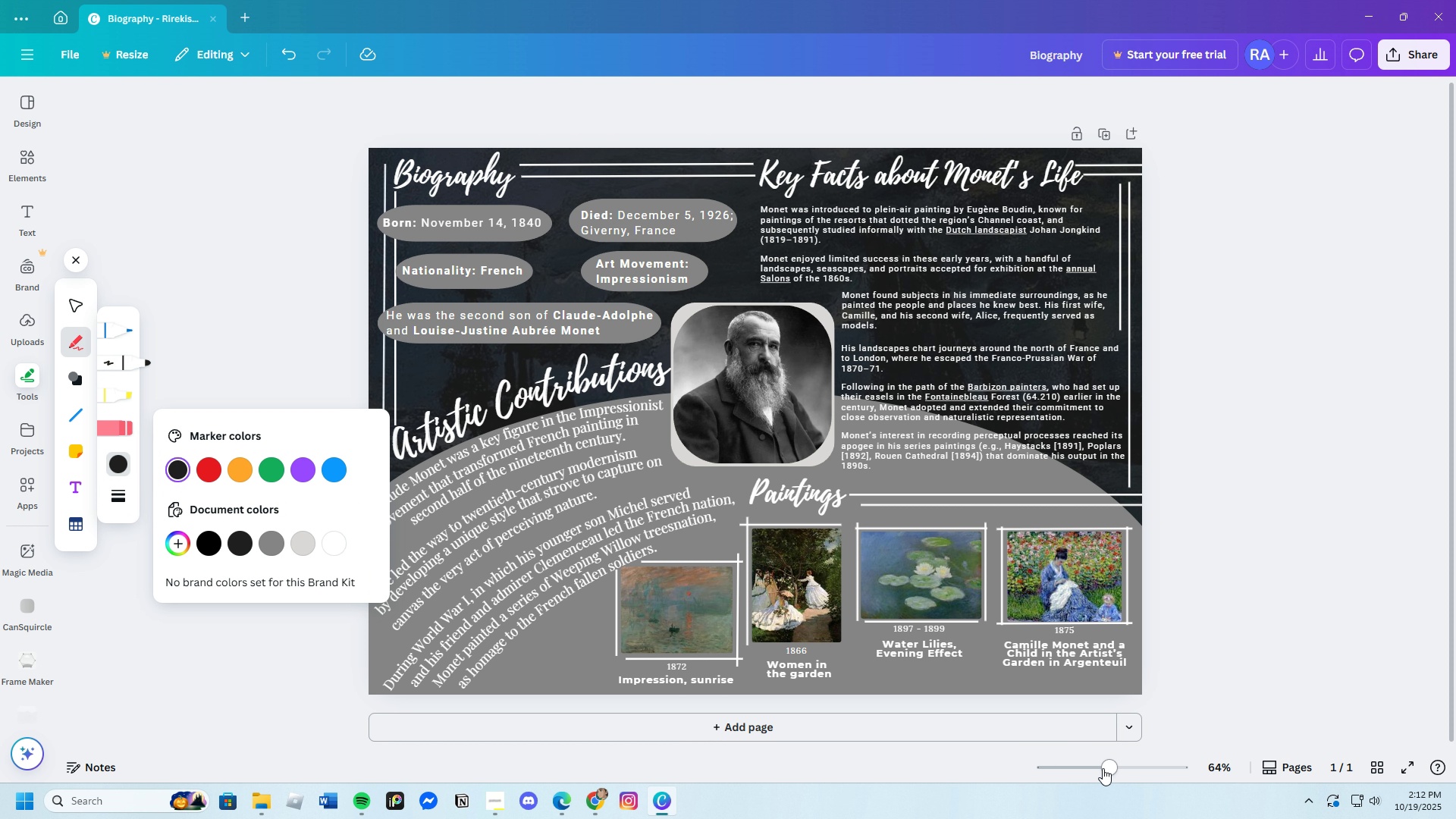 
left_click_drag(start_coordinate=[1105, 768], to_coordinate=[1128, 769])
 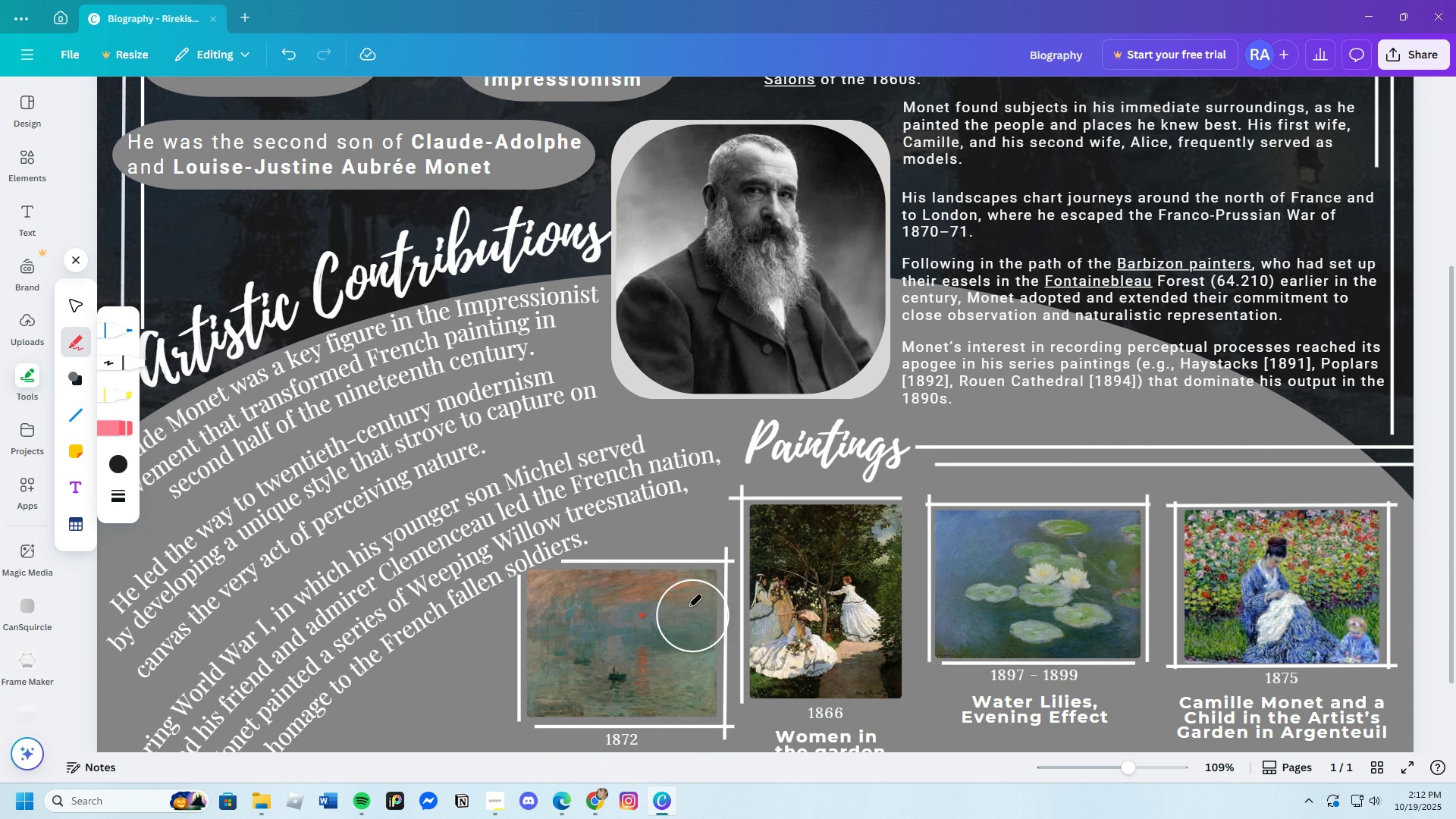 
scroll: coordinate [683, 593], scroll_direction: down, amount: 5.0
 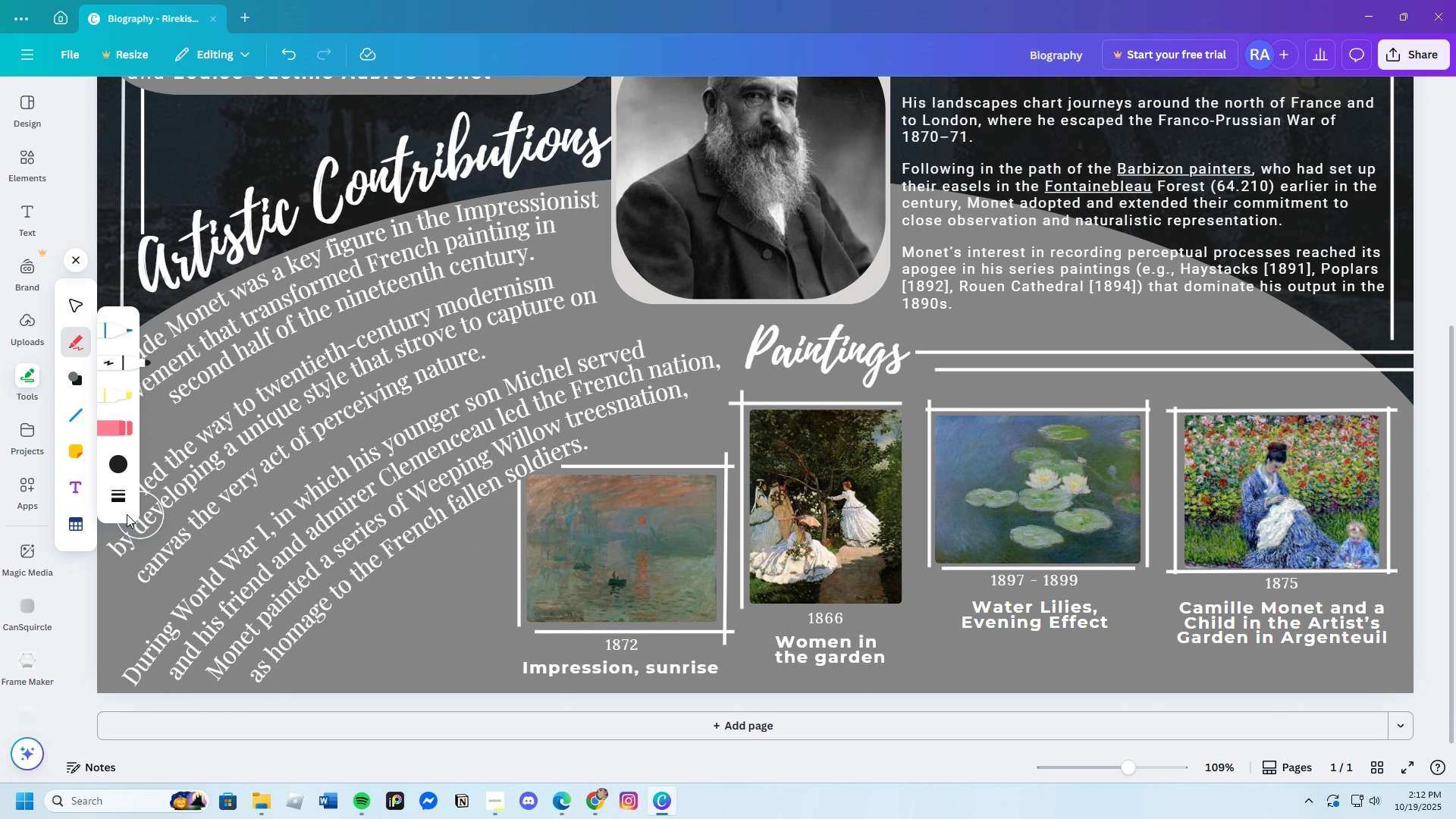 
left_click([115, 507])
 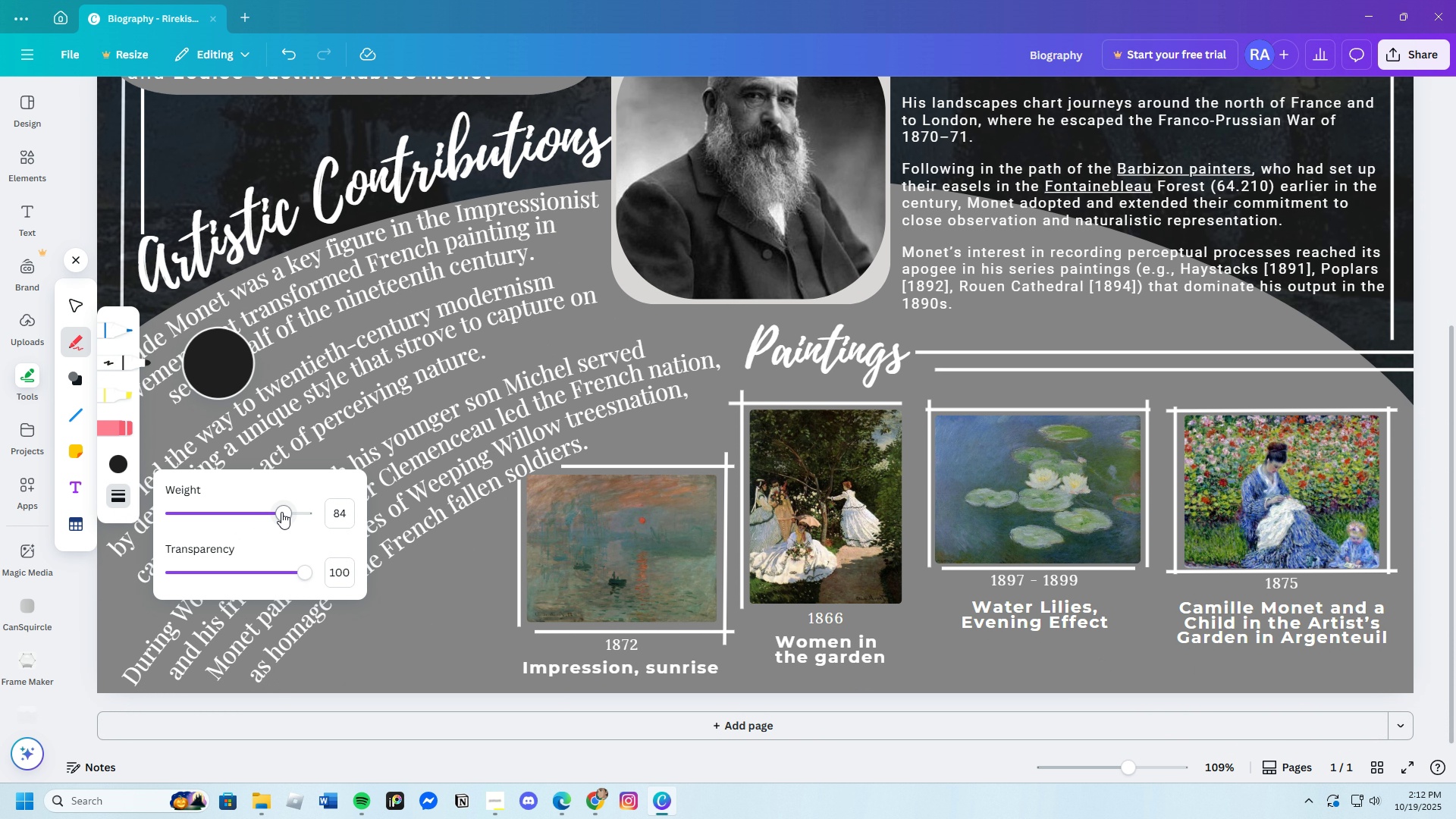 
left_click_drag(start_coordinate=[281, 512], to_coordinate=[259, 513])
 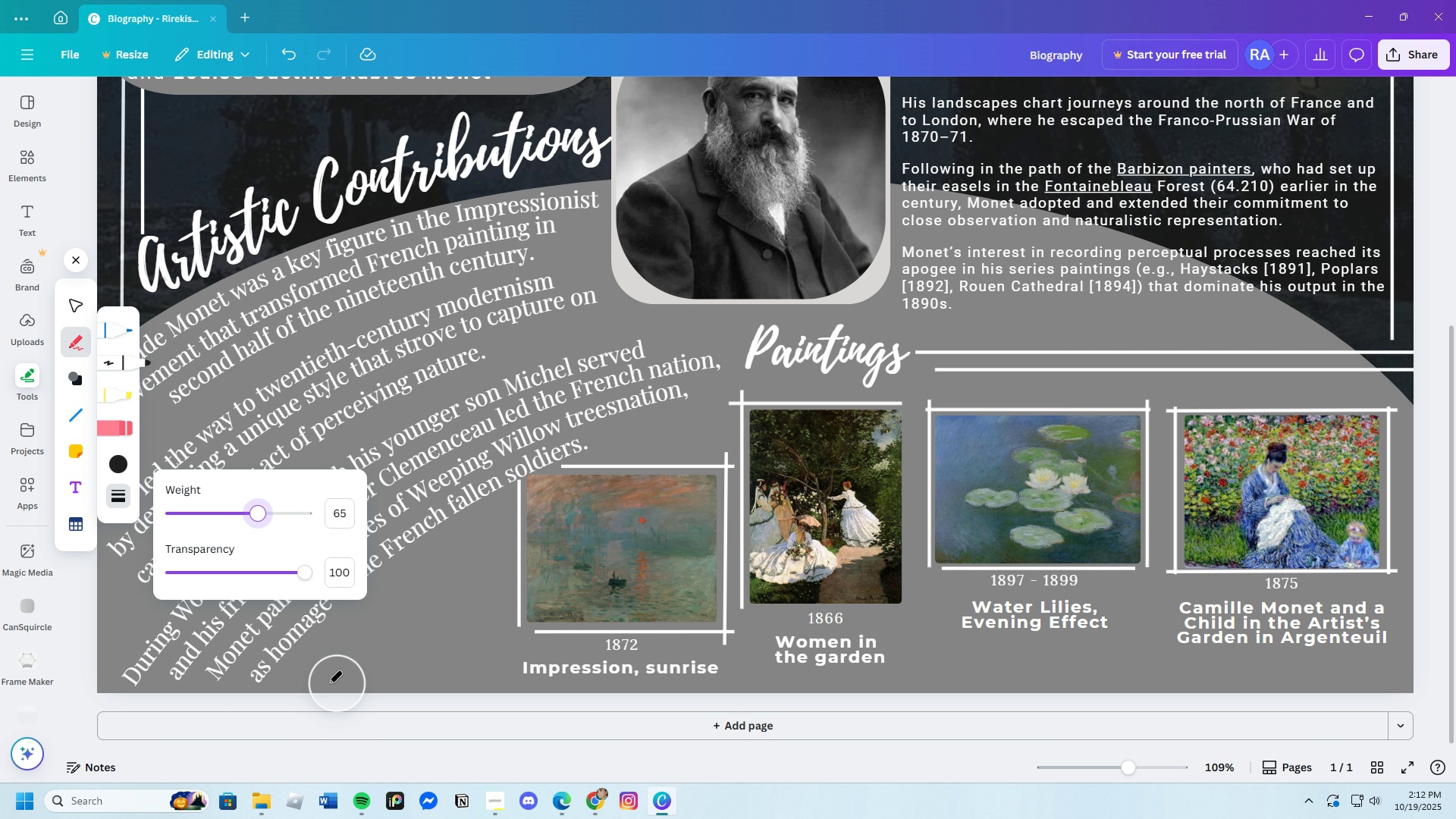 
left_click_drag(start_coordinate=[316, 682], to_coordinate=[334, 689])
 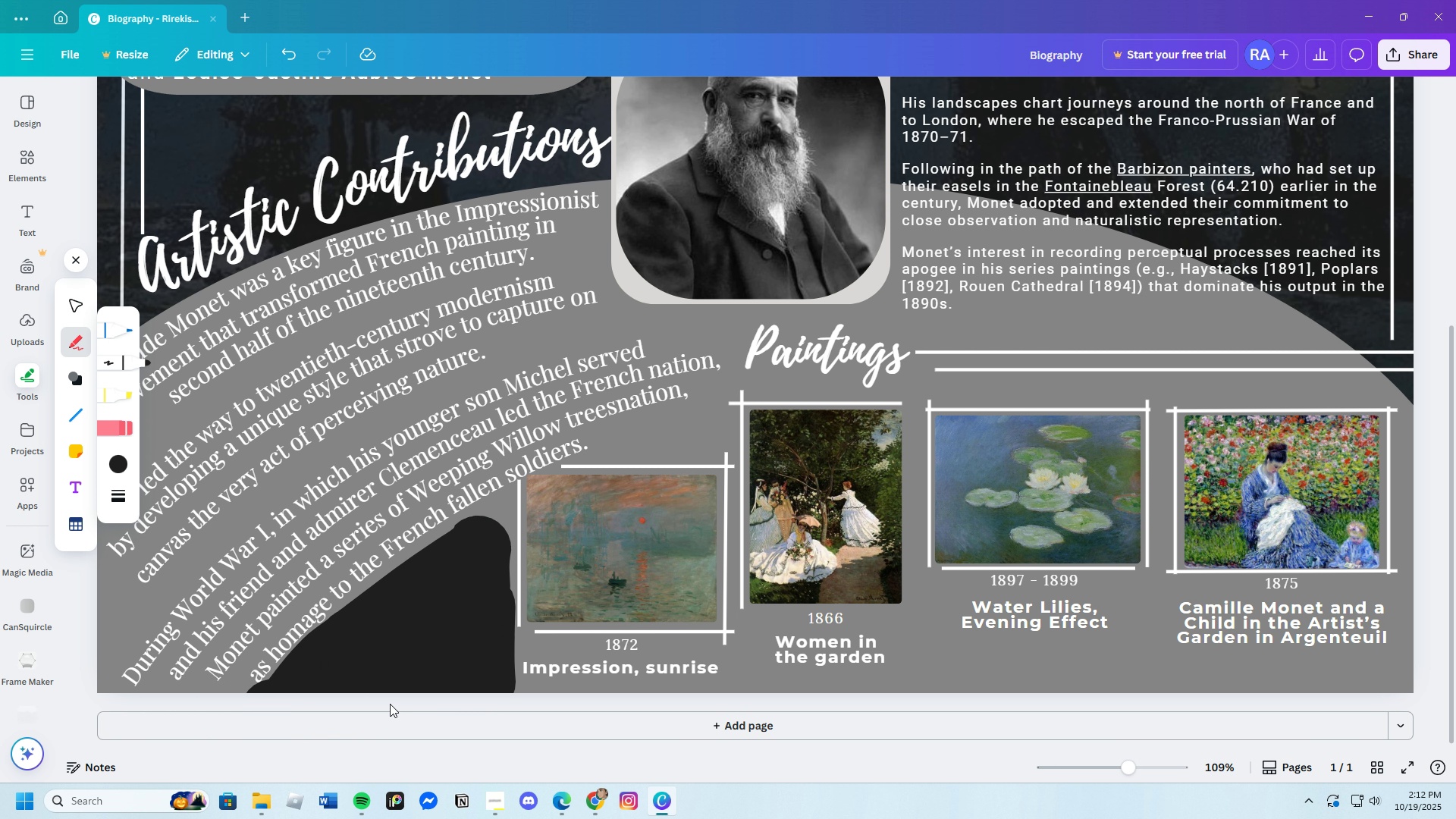 
scroll: coordinate [381, 707], scroll_direction: down, amount: 3.0
 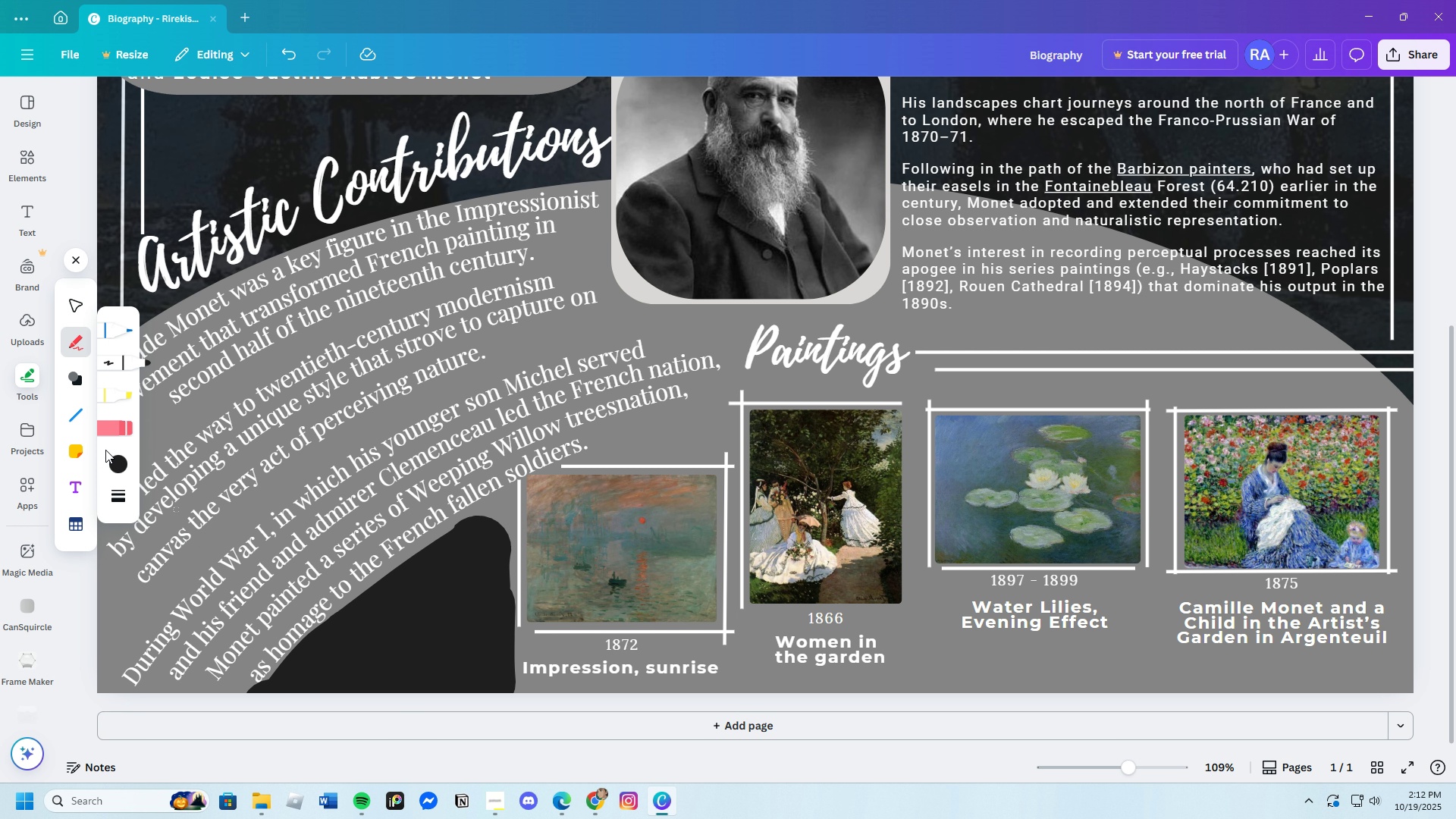 
left_click([114, 500])
 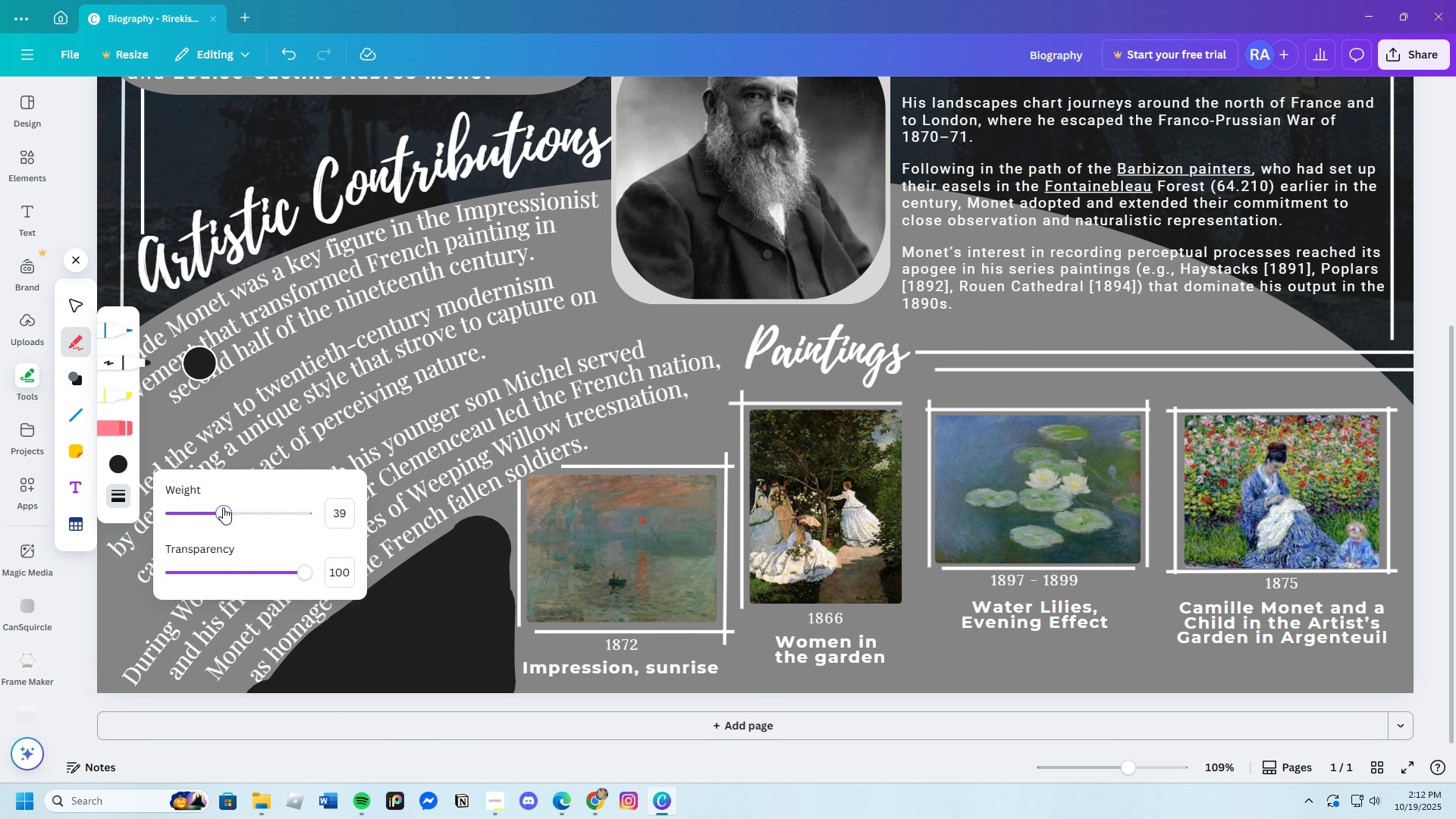 
left_click_drag(start_coordinate=[223, 507], to_coordinate=[205, 513])
 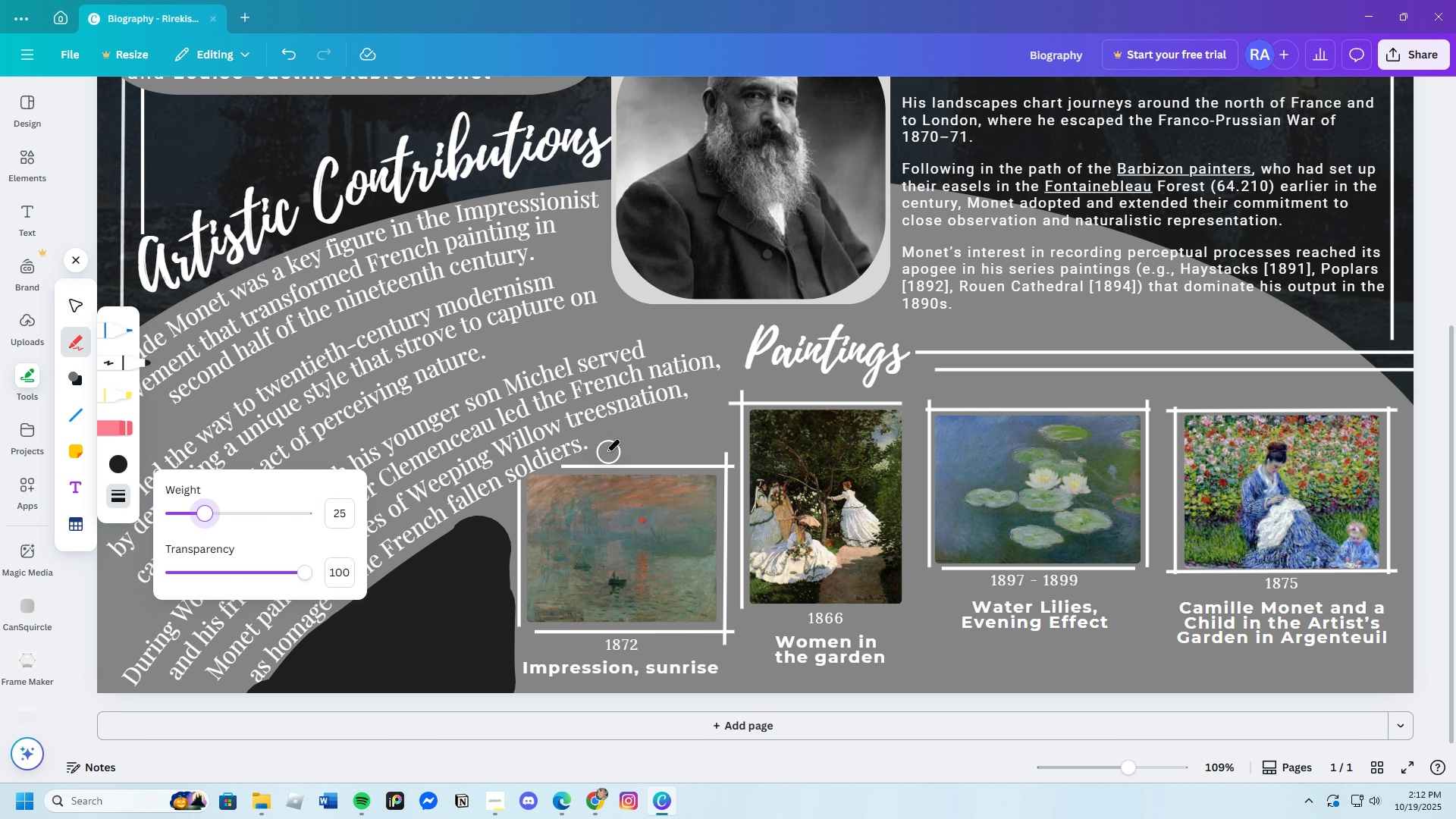 
left_click_drag(start_coordinate=[606, 452], to_coordinate=[666, 422])
 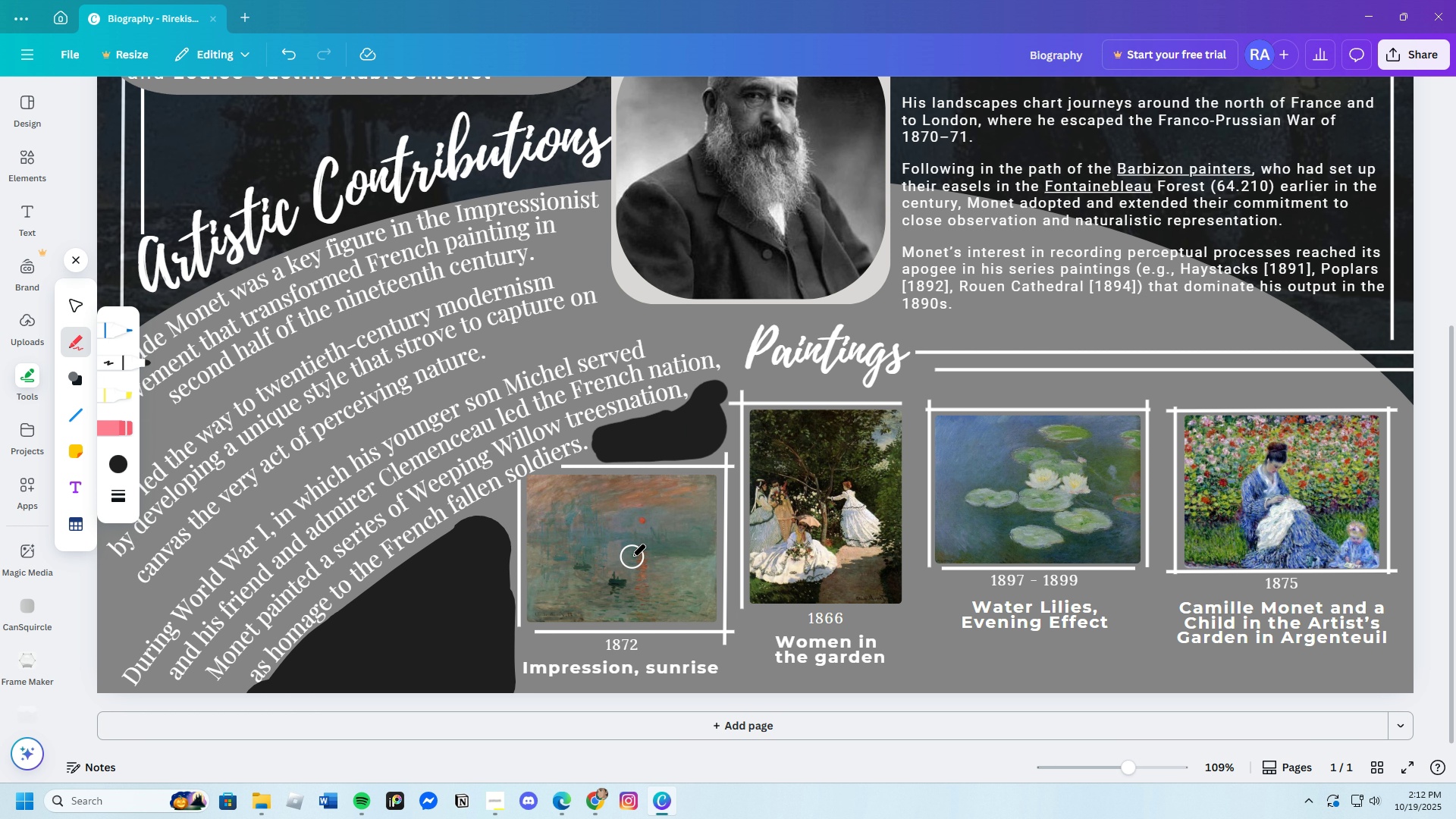 
scroll: coordinate [632, 557], scroll_direction: down, amount: 3.0
 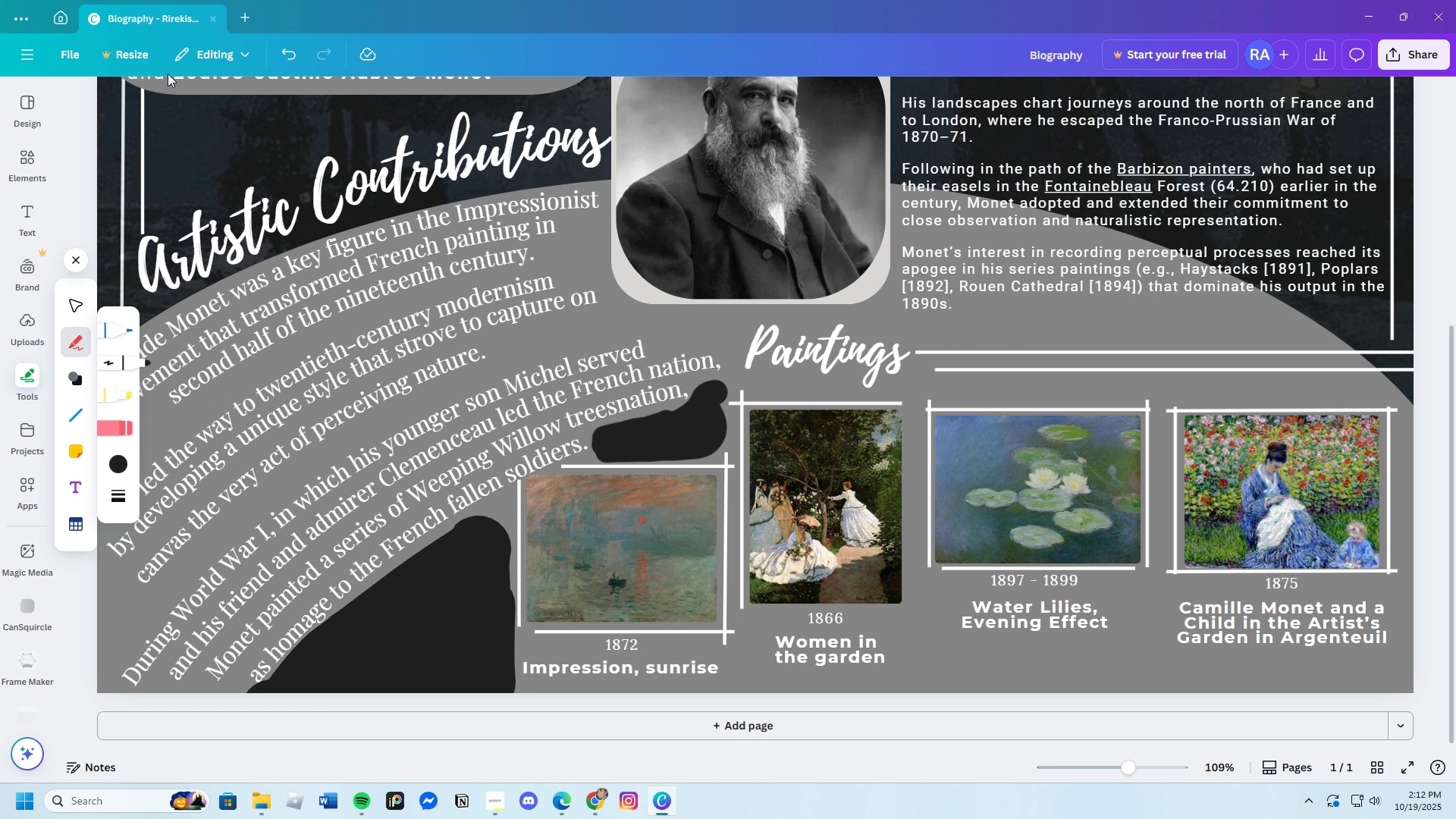 
wait(5.49)
 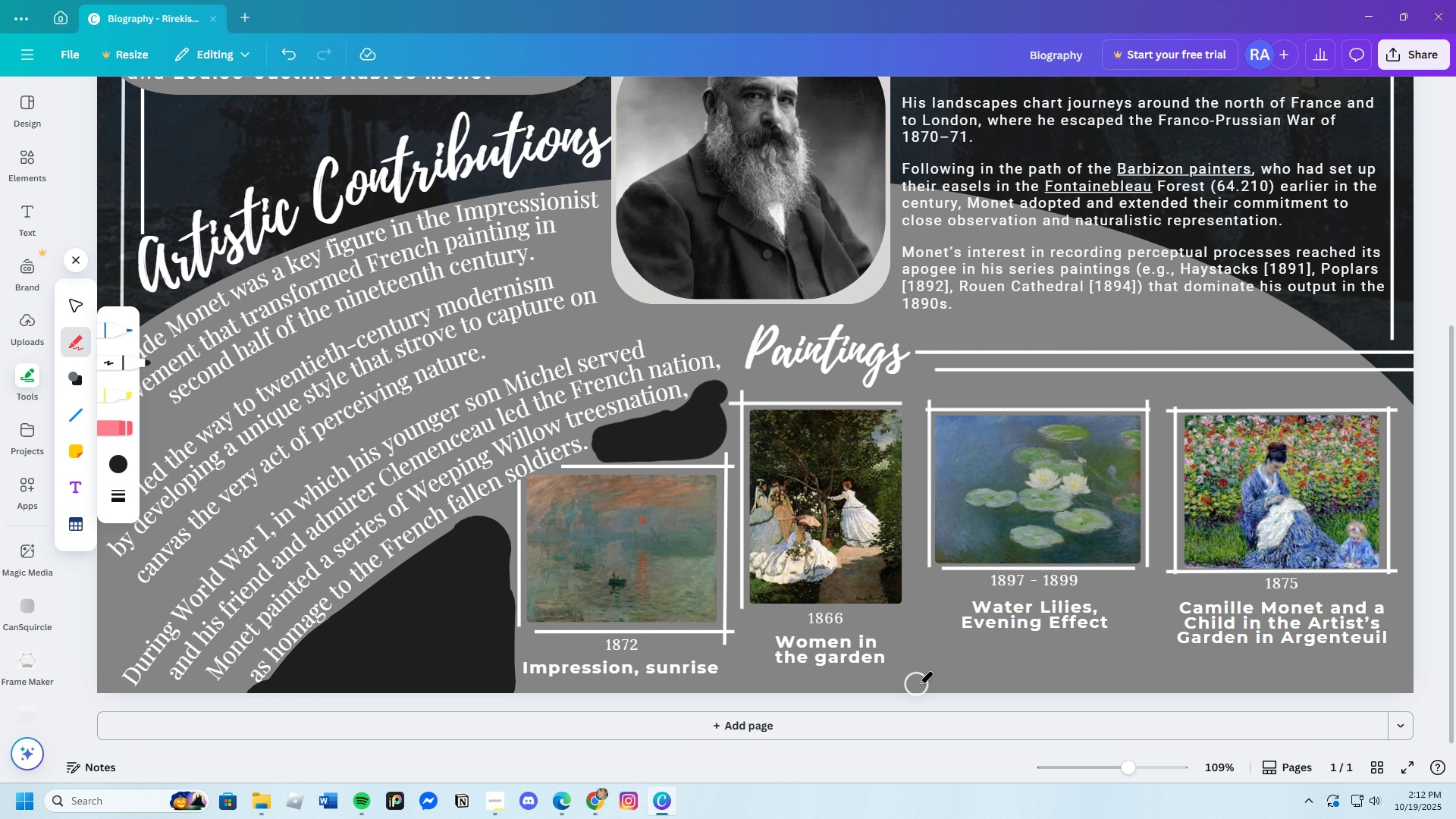 
double_click([293, 59])
 